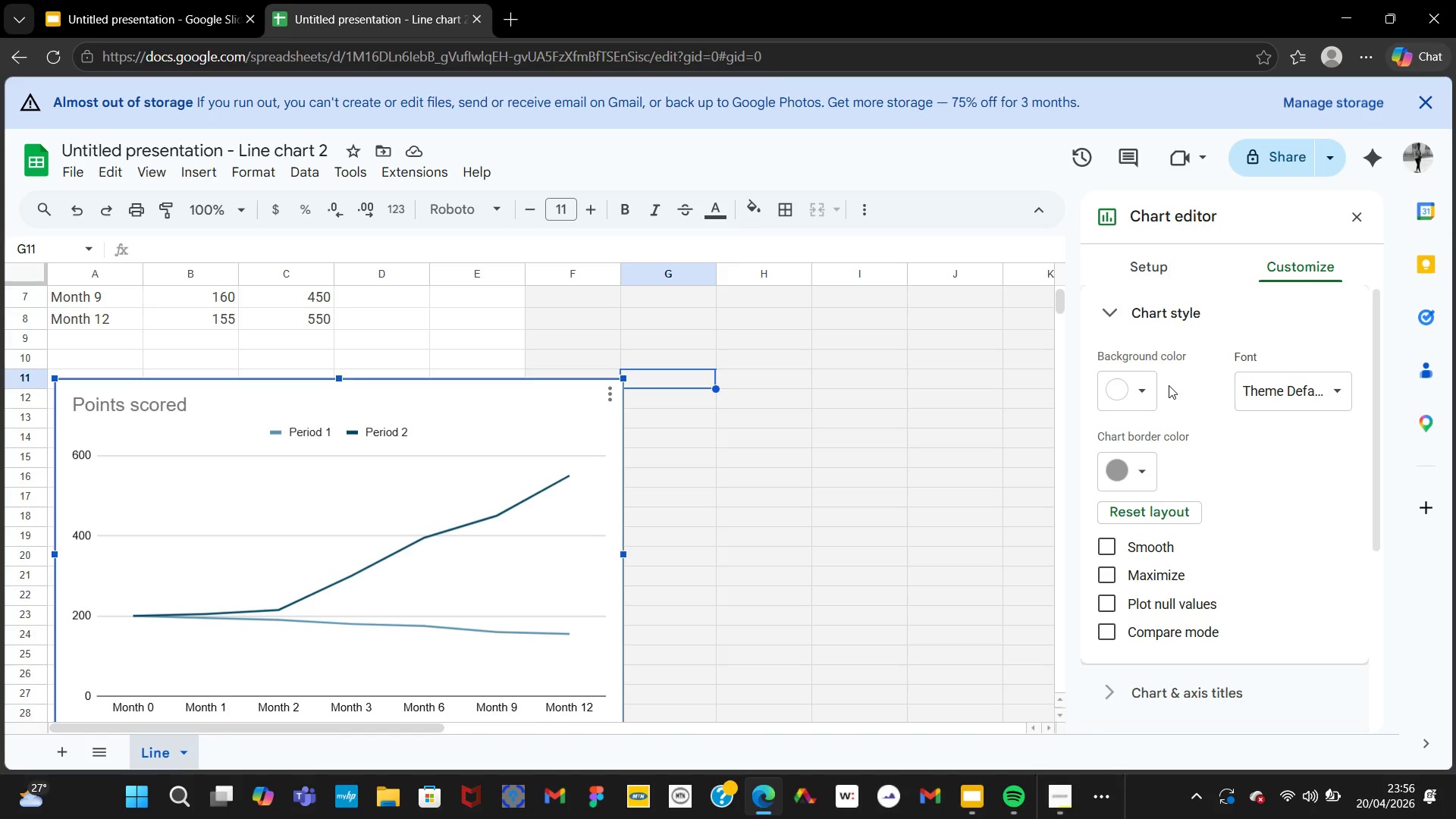 
left_click([1142, 382])
 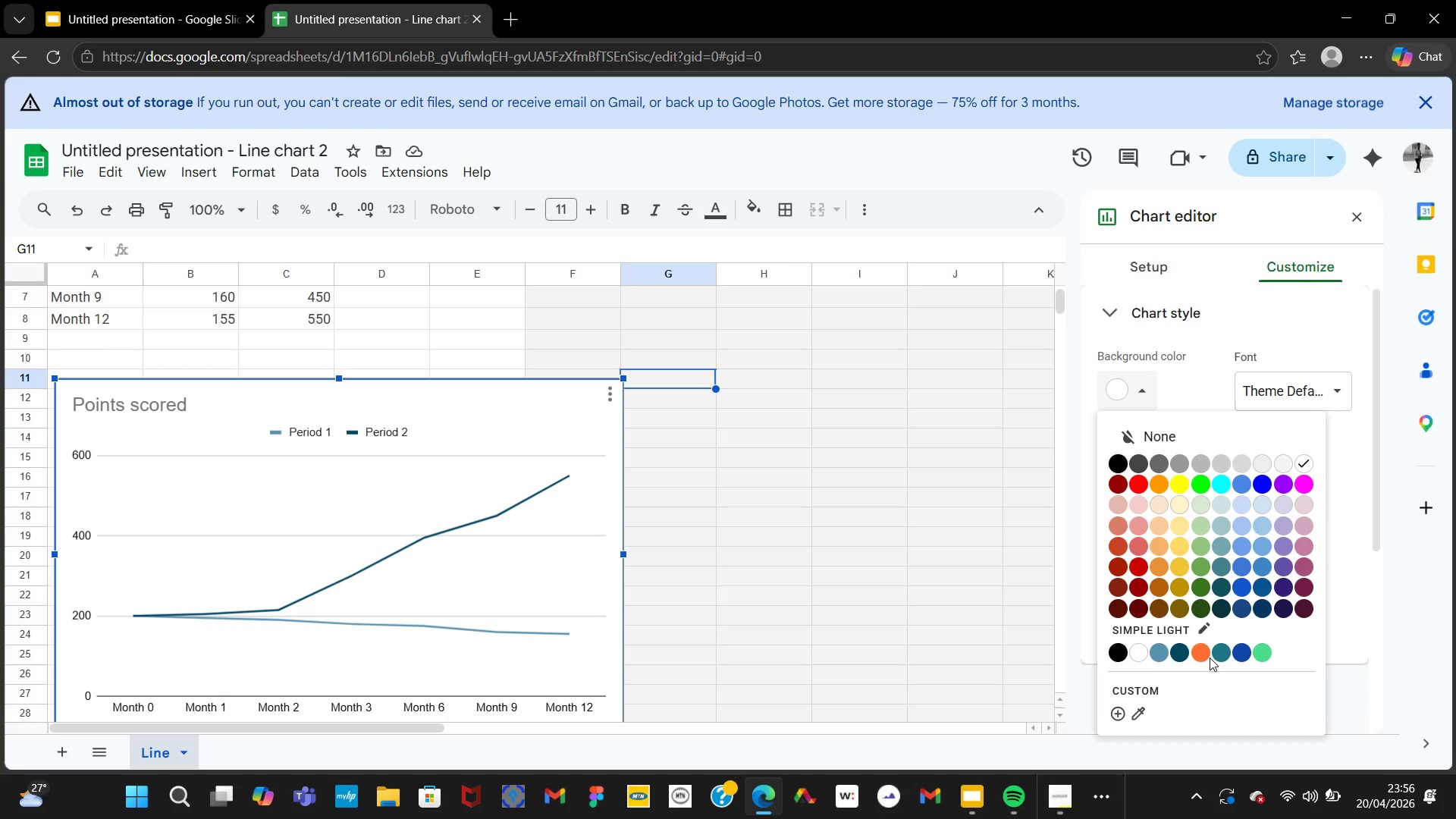 
left_click([1174, 654])
 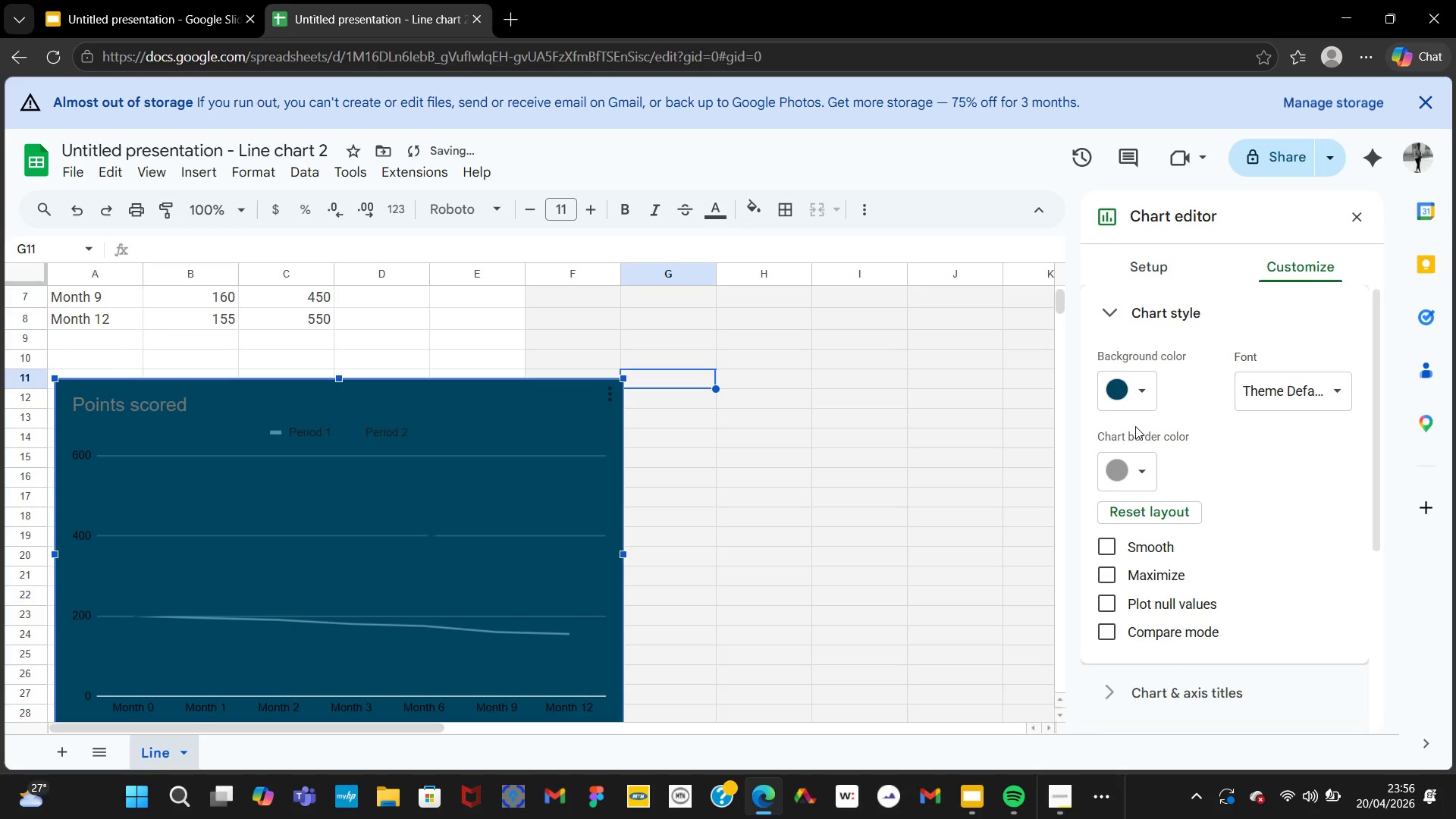 
left_click([1131, 406])
 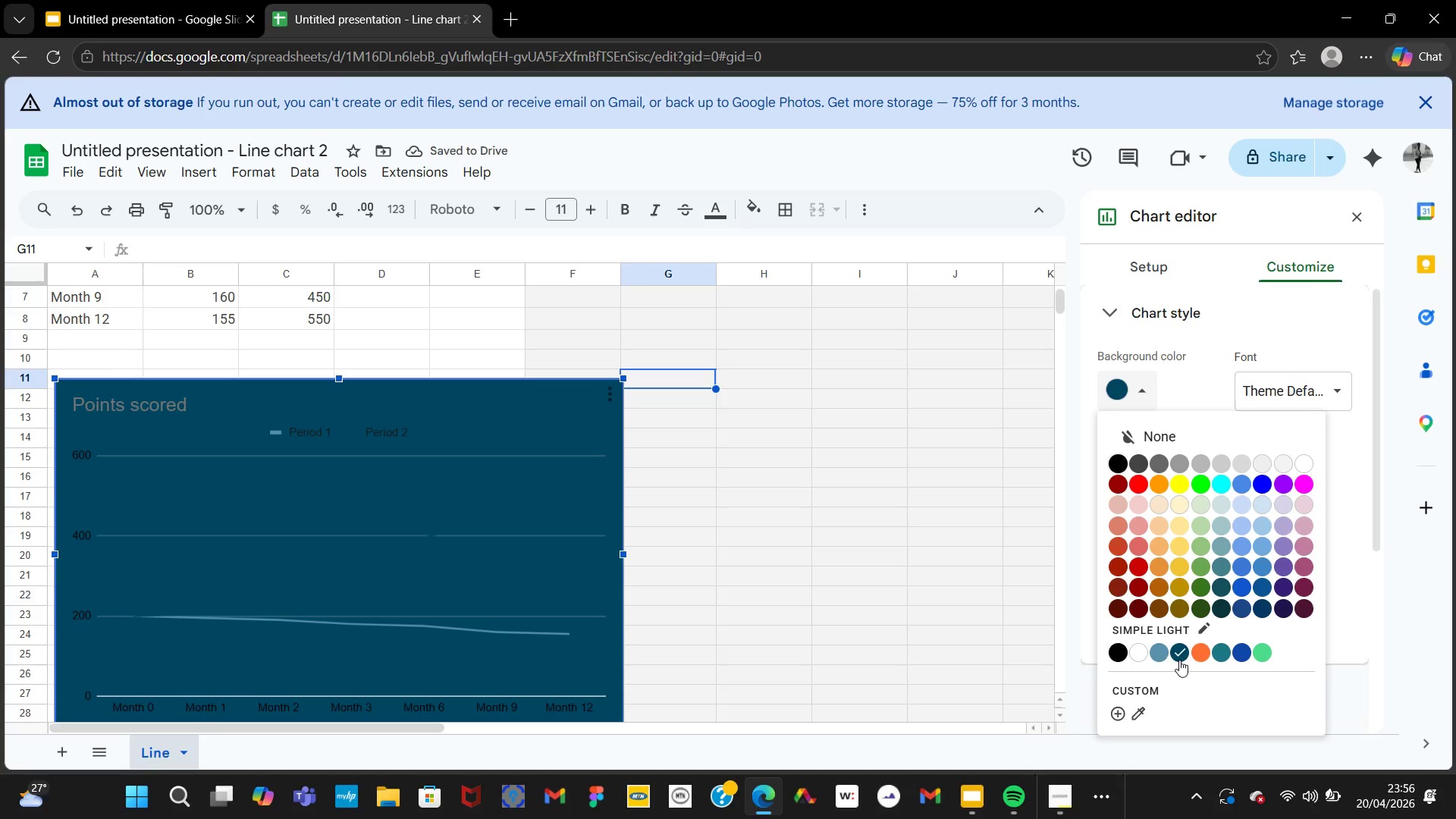 
left_click([1114, 648])
 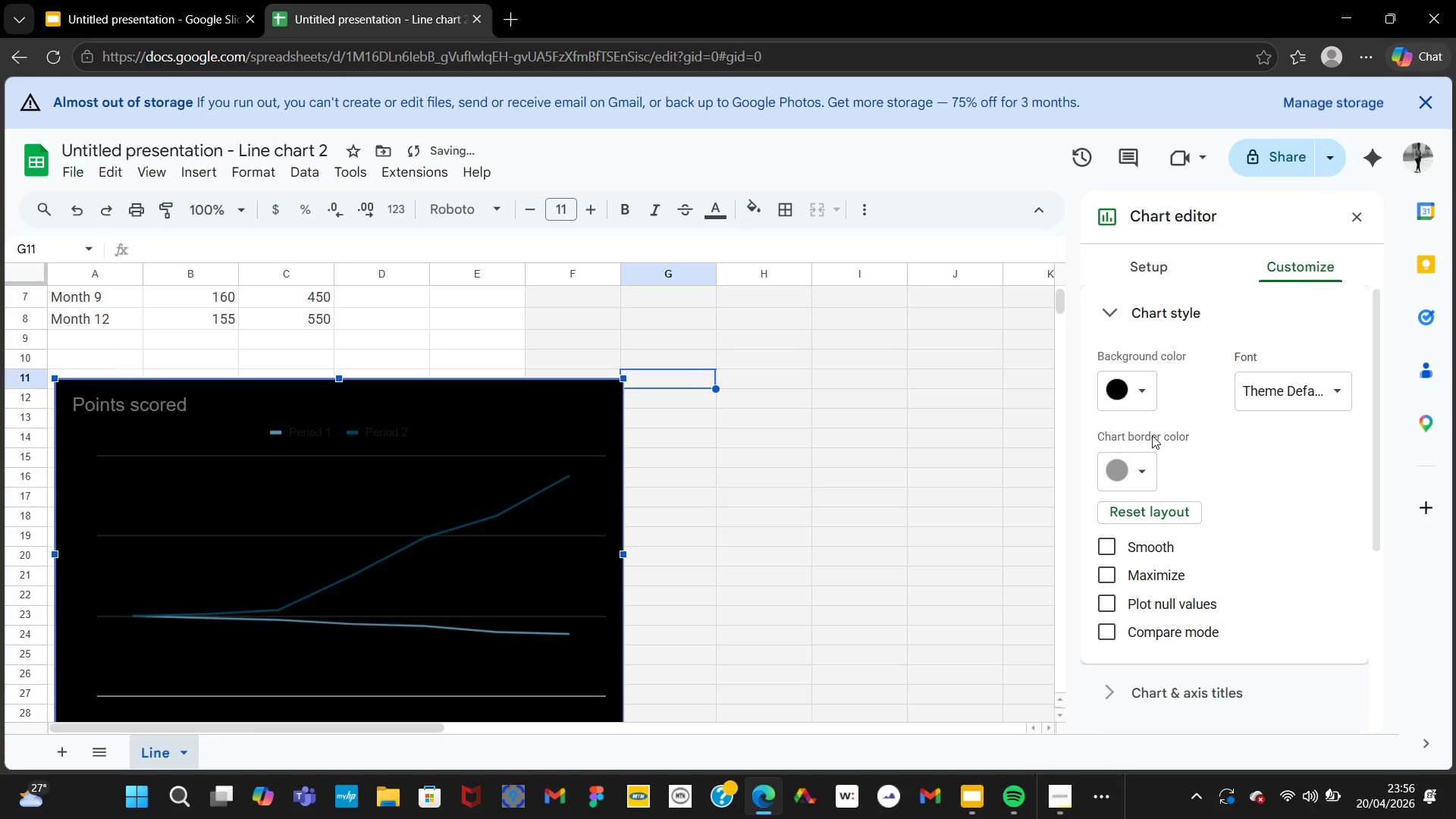 
left_click([1141, 400])
 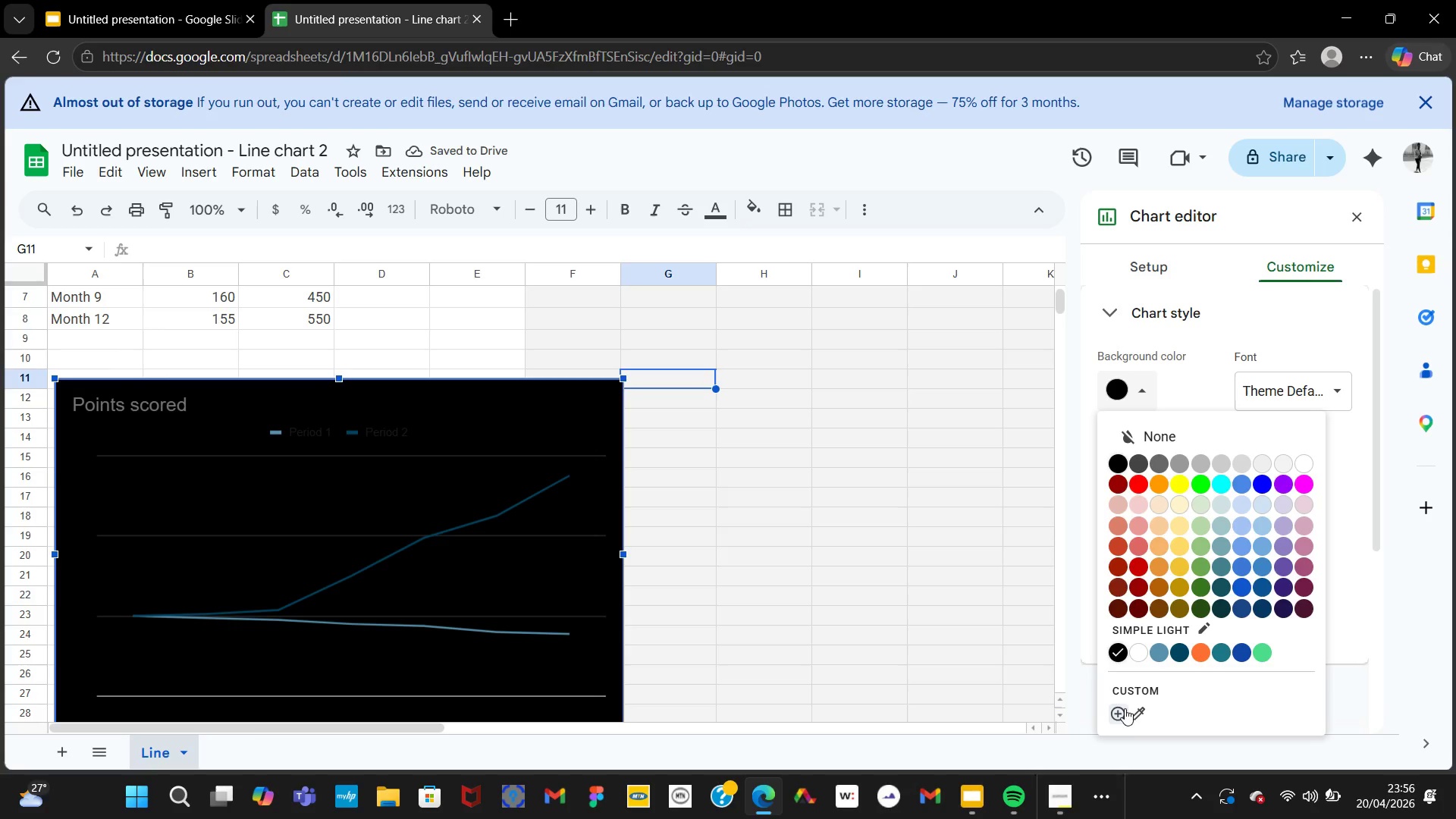 
left_click([1118, 708])
 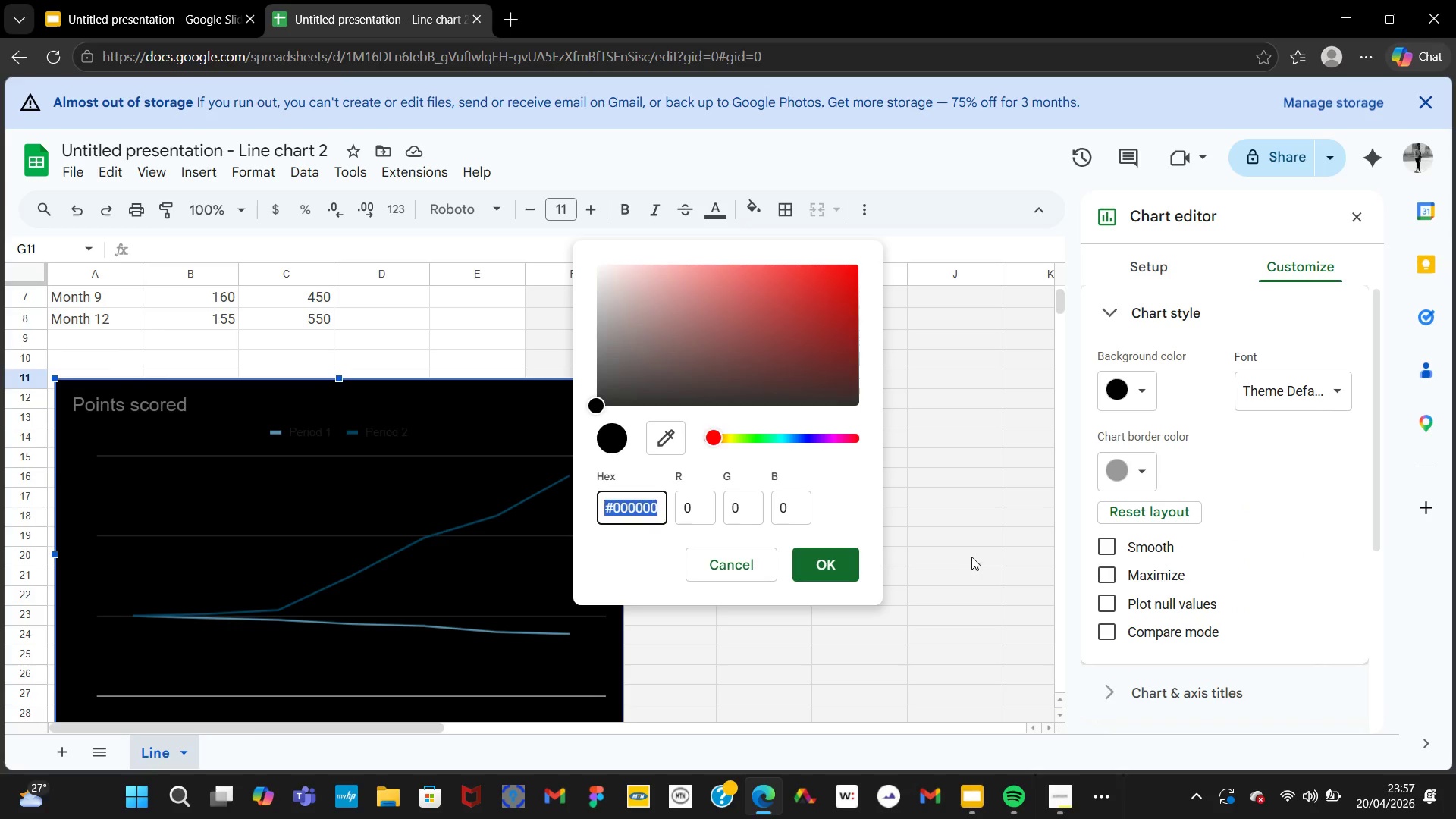 
left_click([655, 501])
 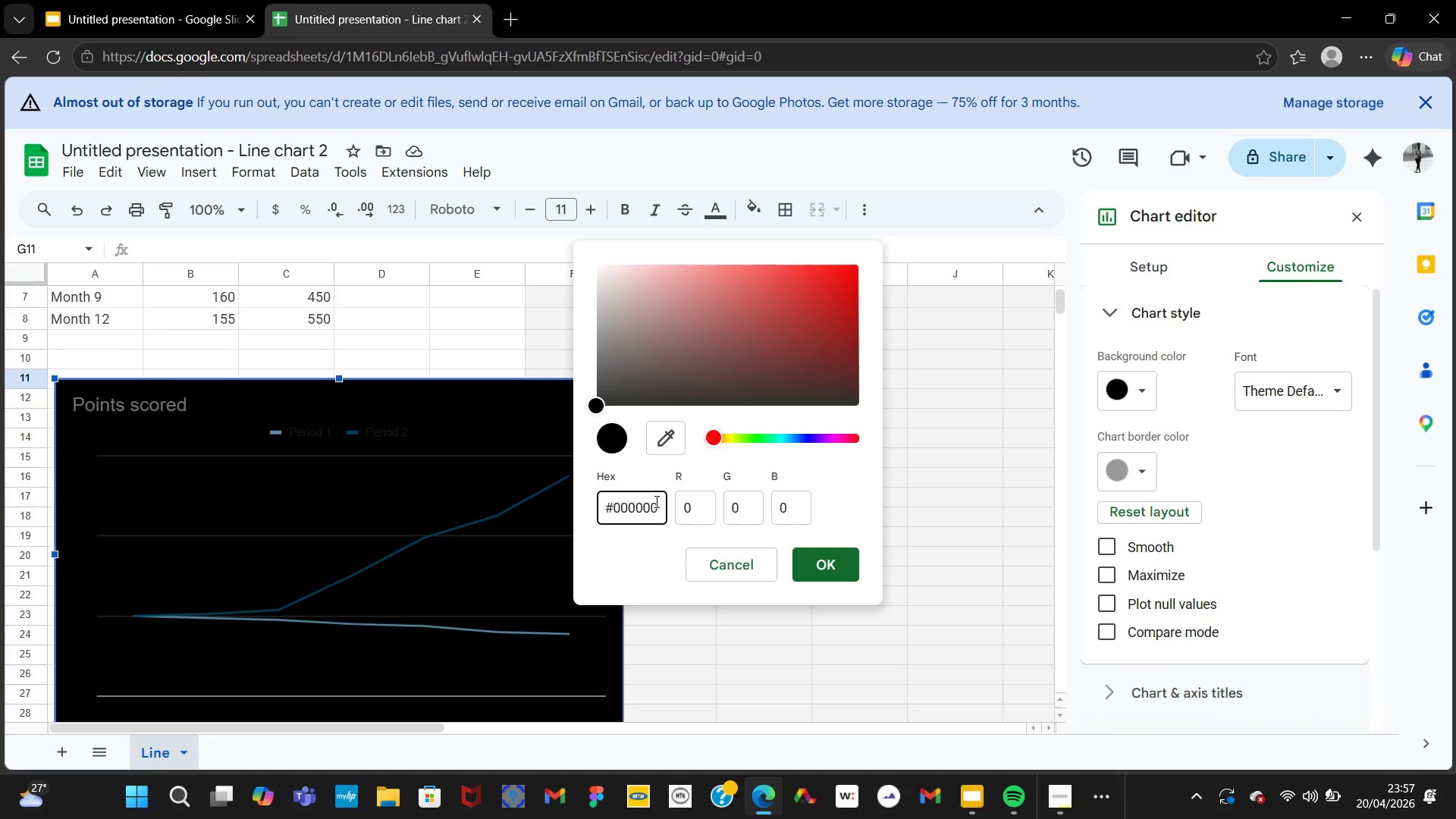 
key(Backspace)
 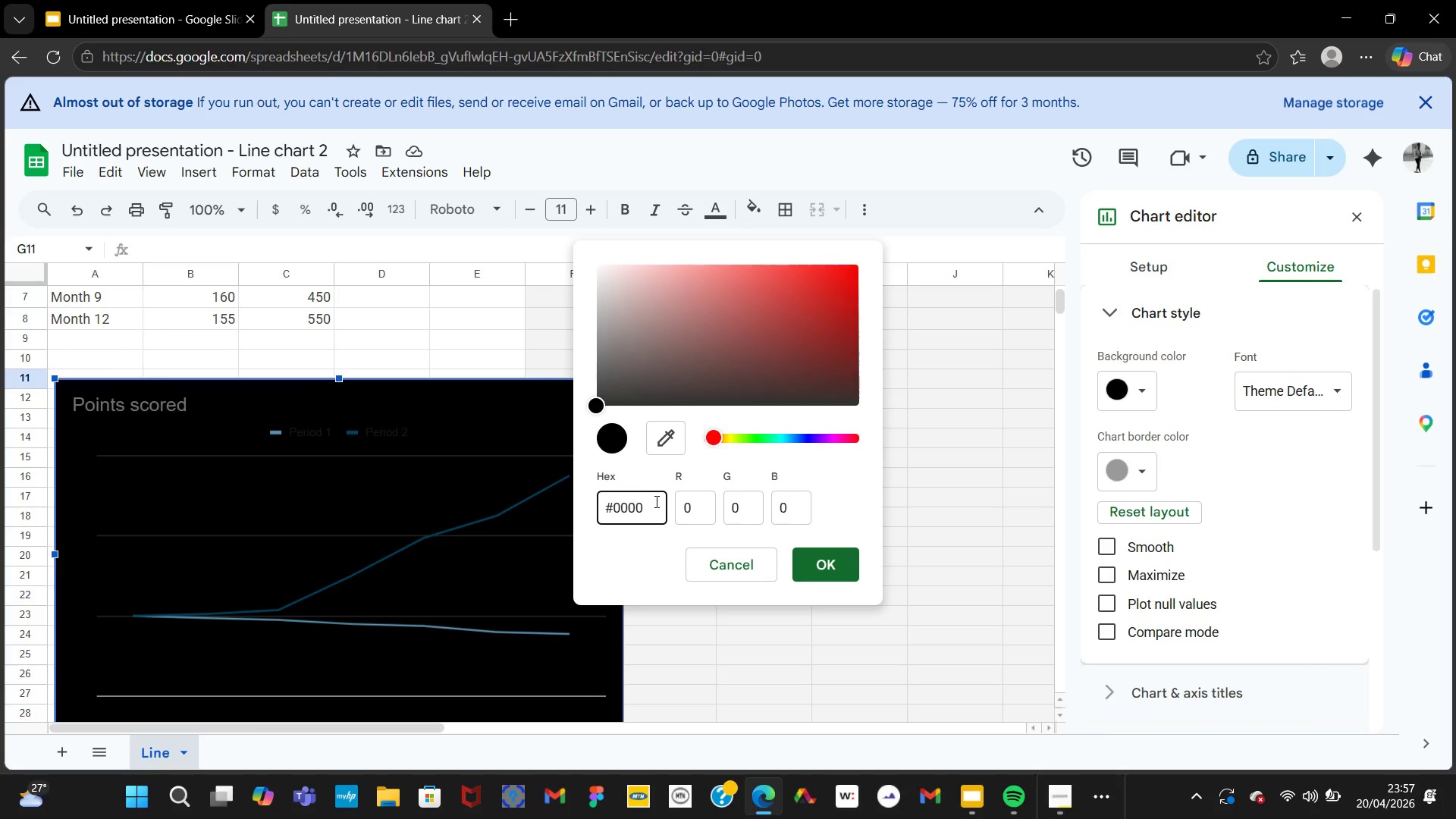 
key(Backspace)
 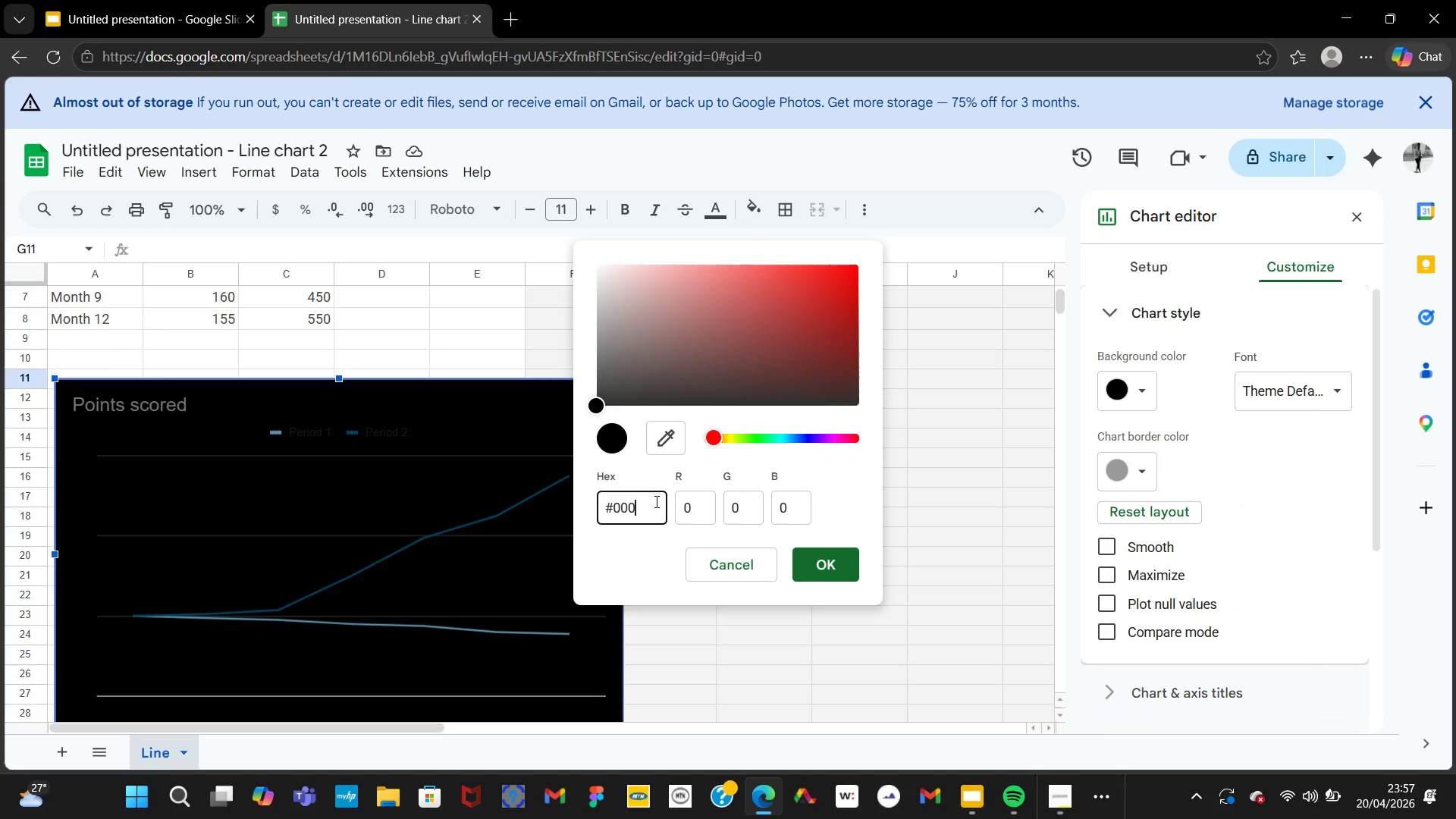 
key(Backspace)
 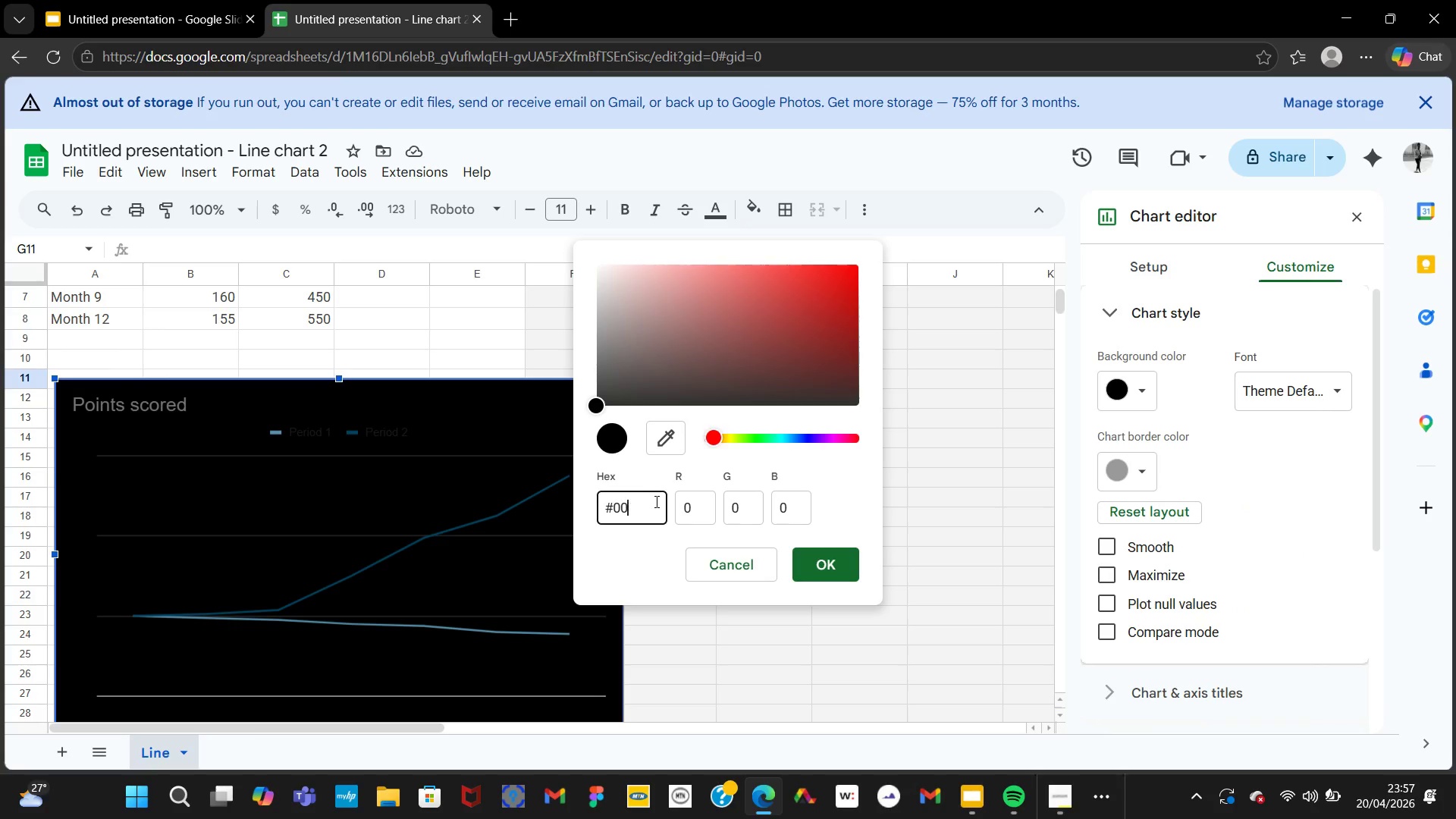 
key(Backspace)
 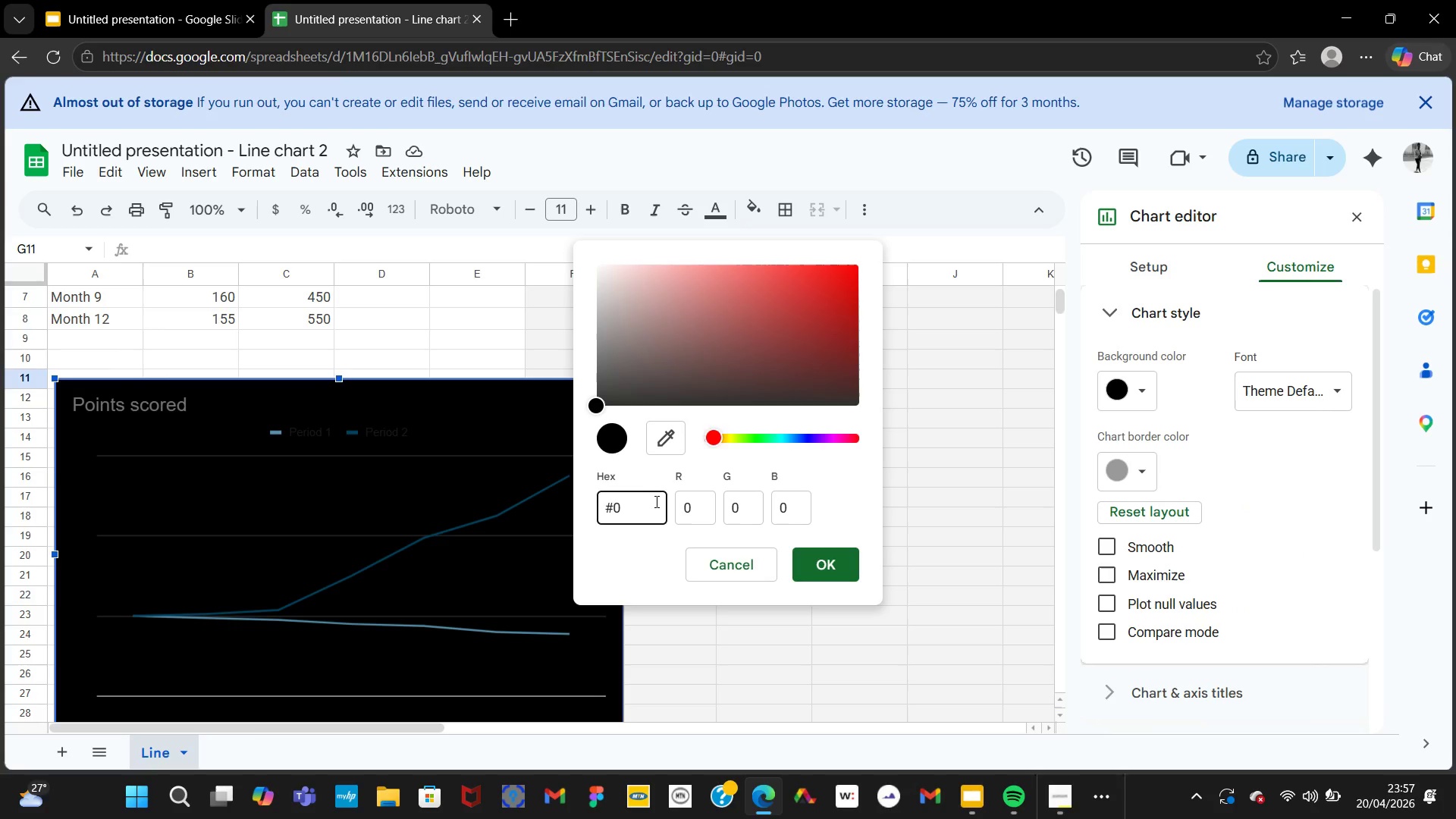 
key(Backspace)
 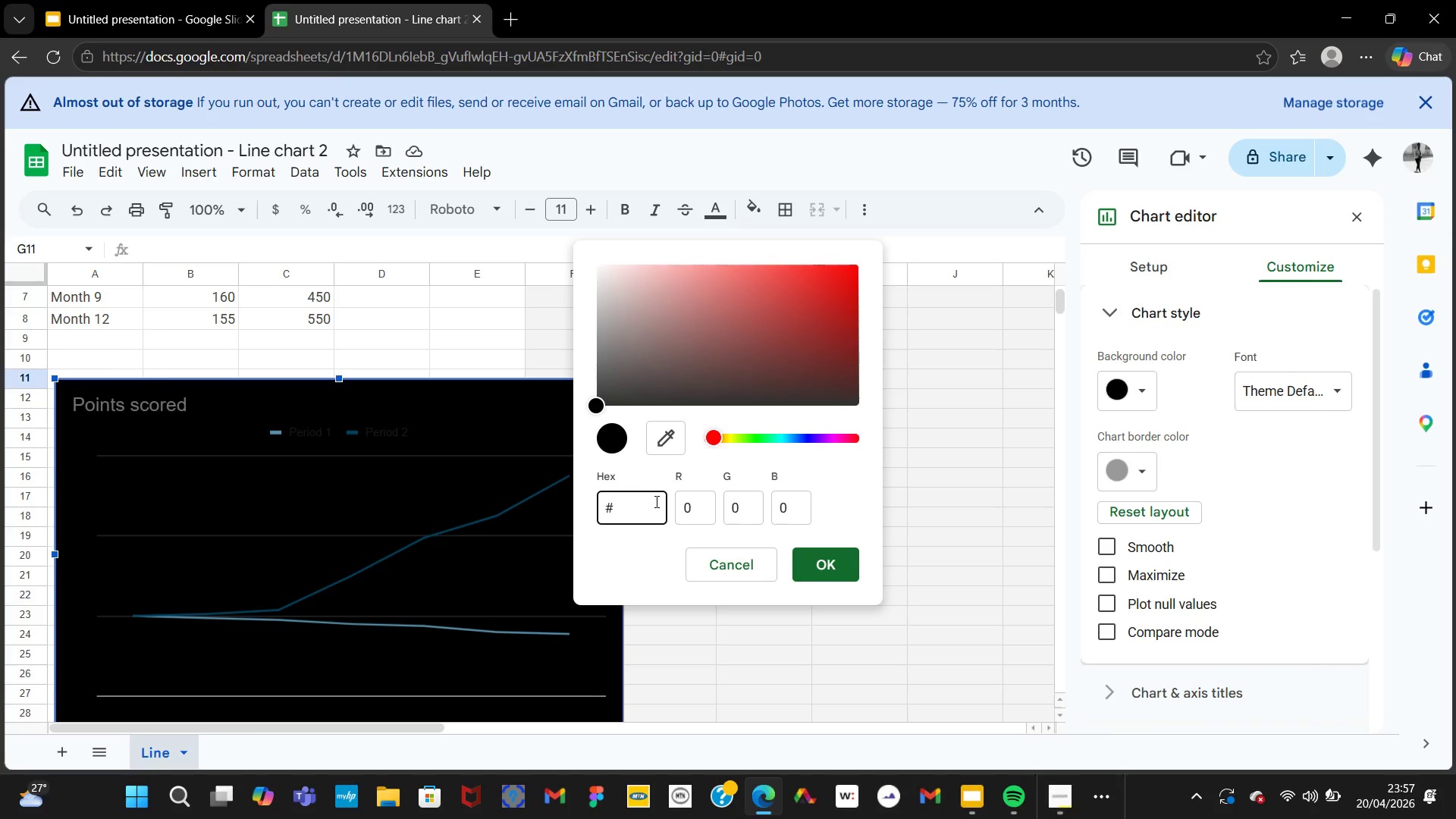 
key(Backspace)
 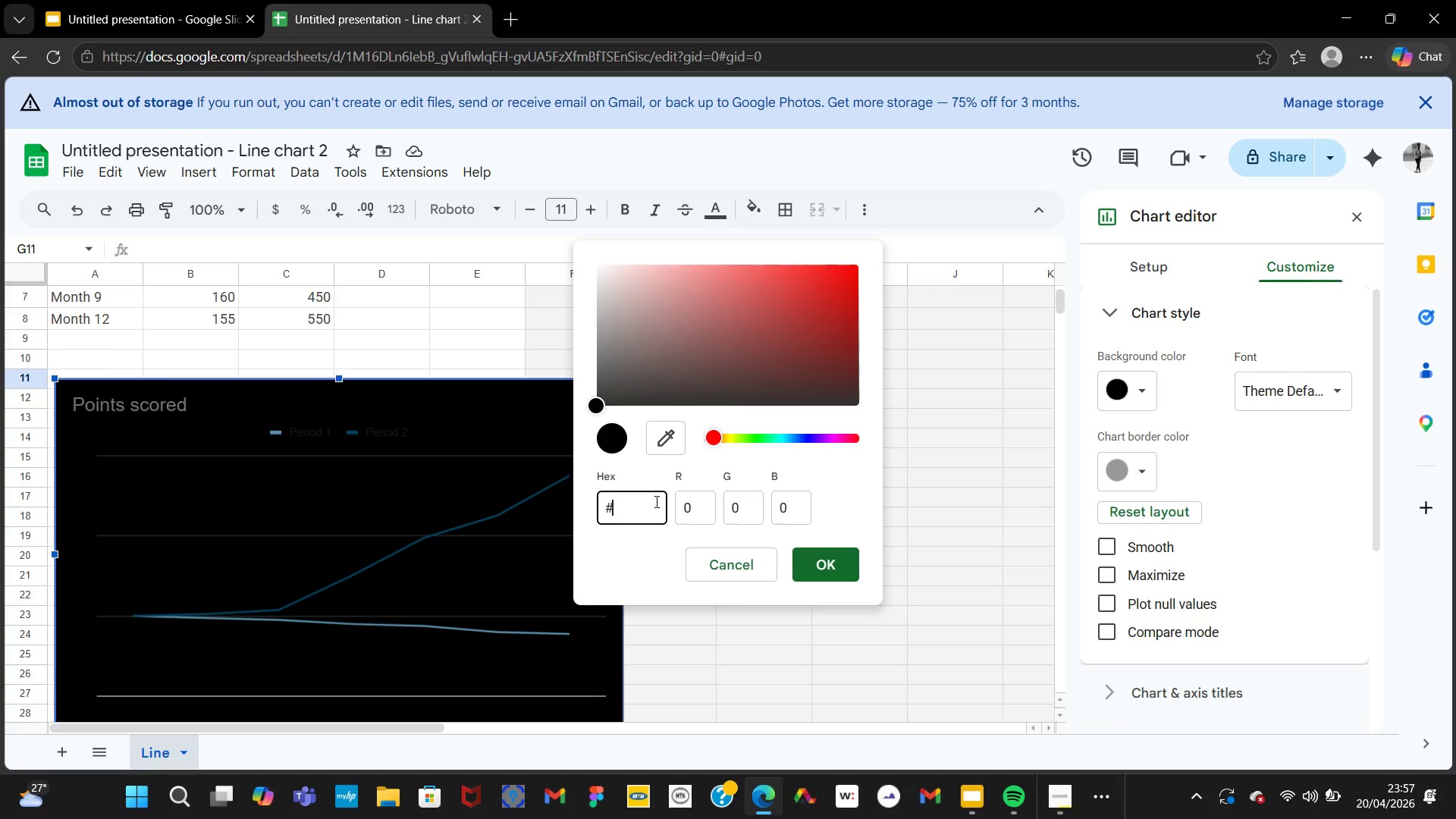 
wait(9.7)
 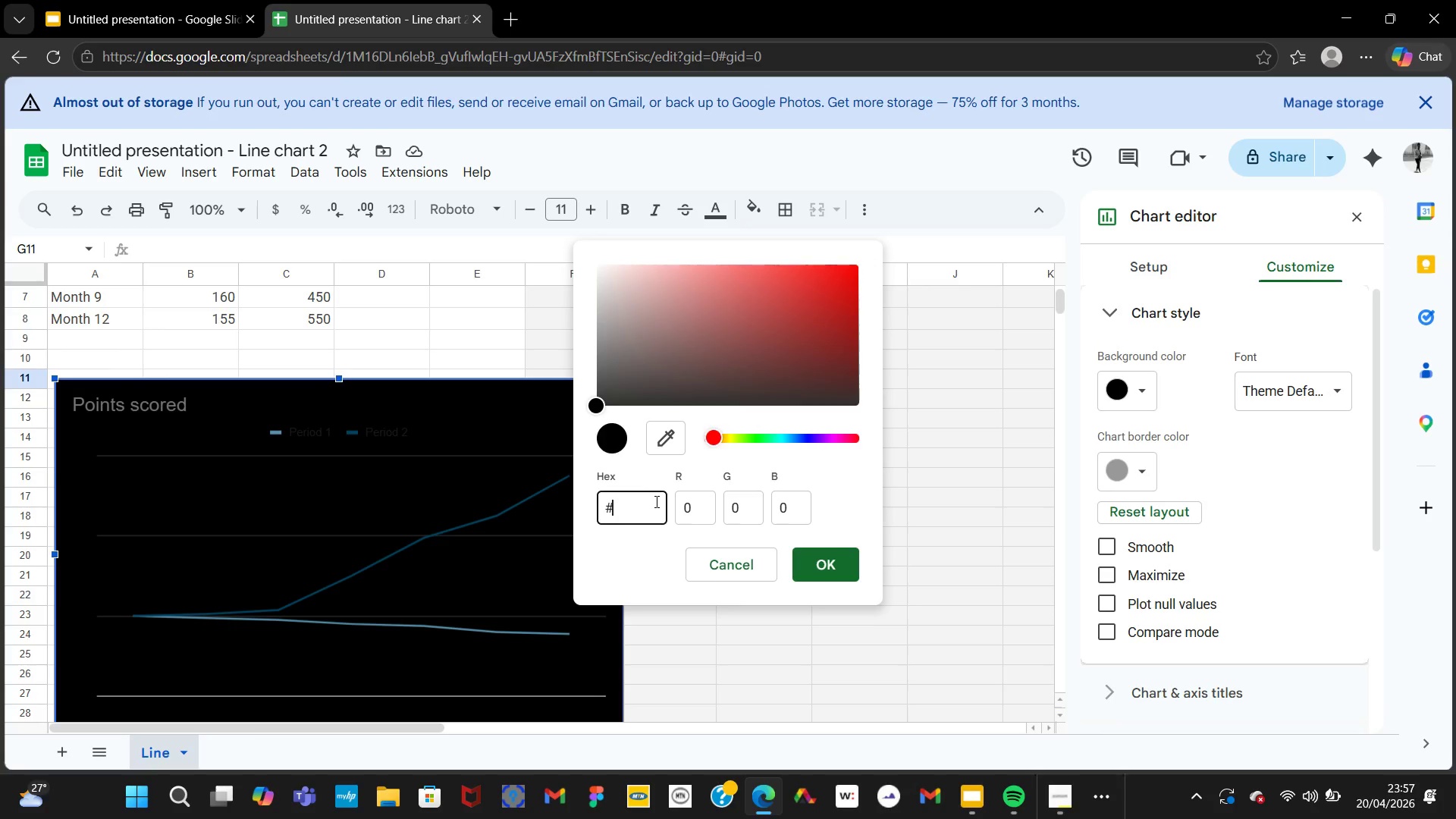 
type(1a1f2e)
 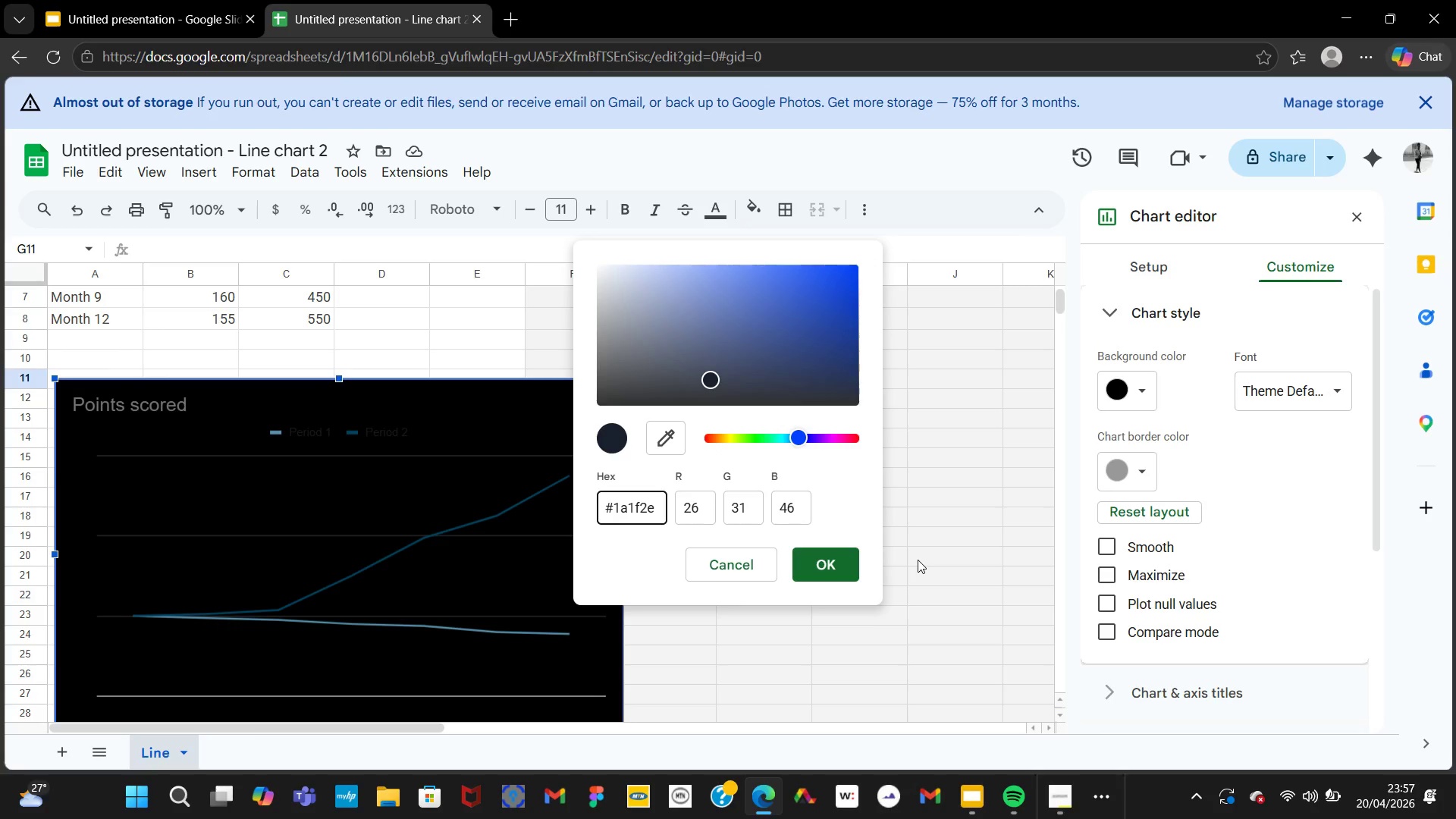 
left_click([804, 563])
 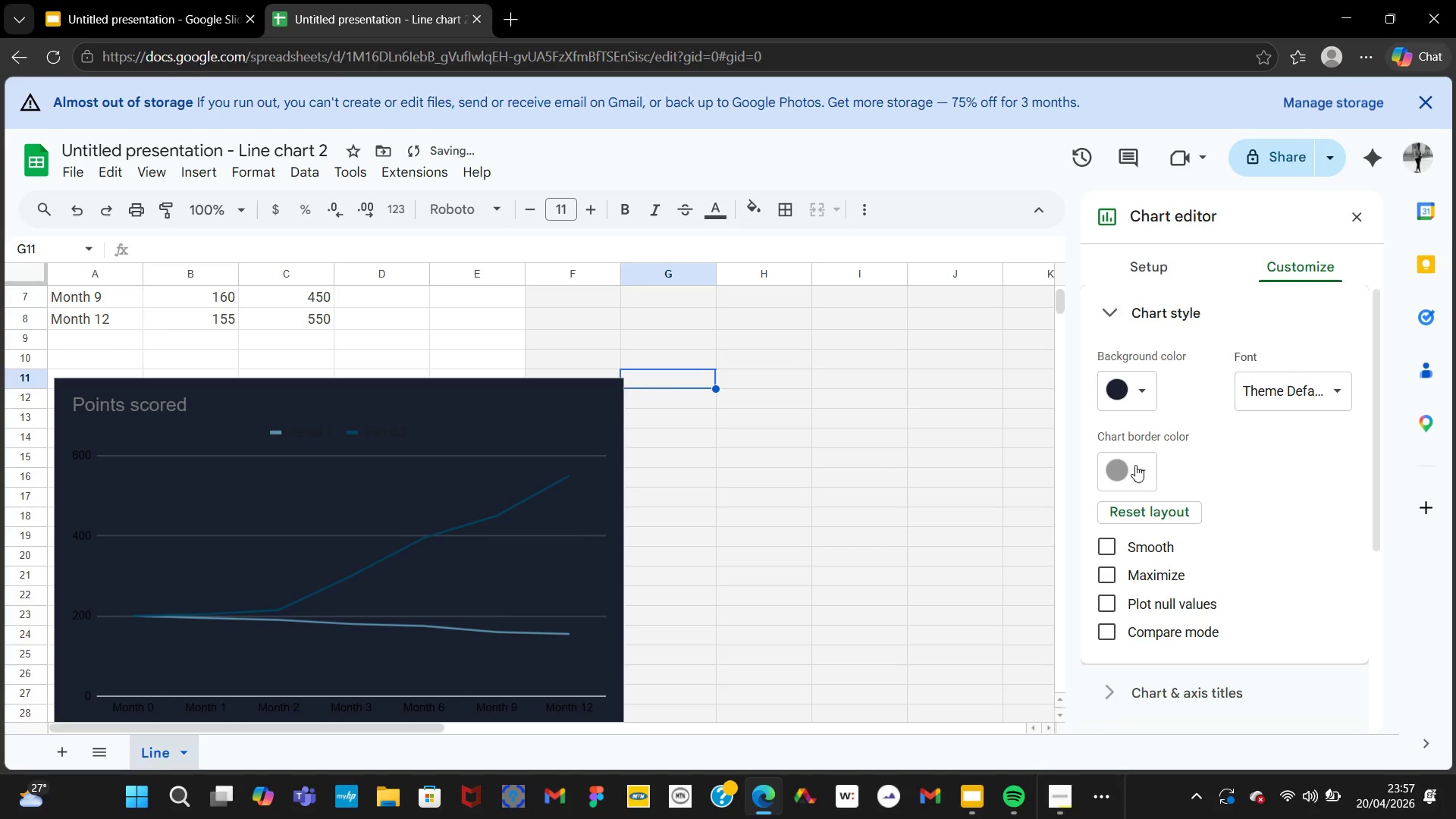 
left_click([1142, 466])
 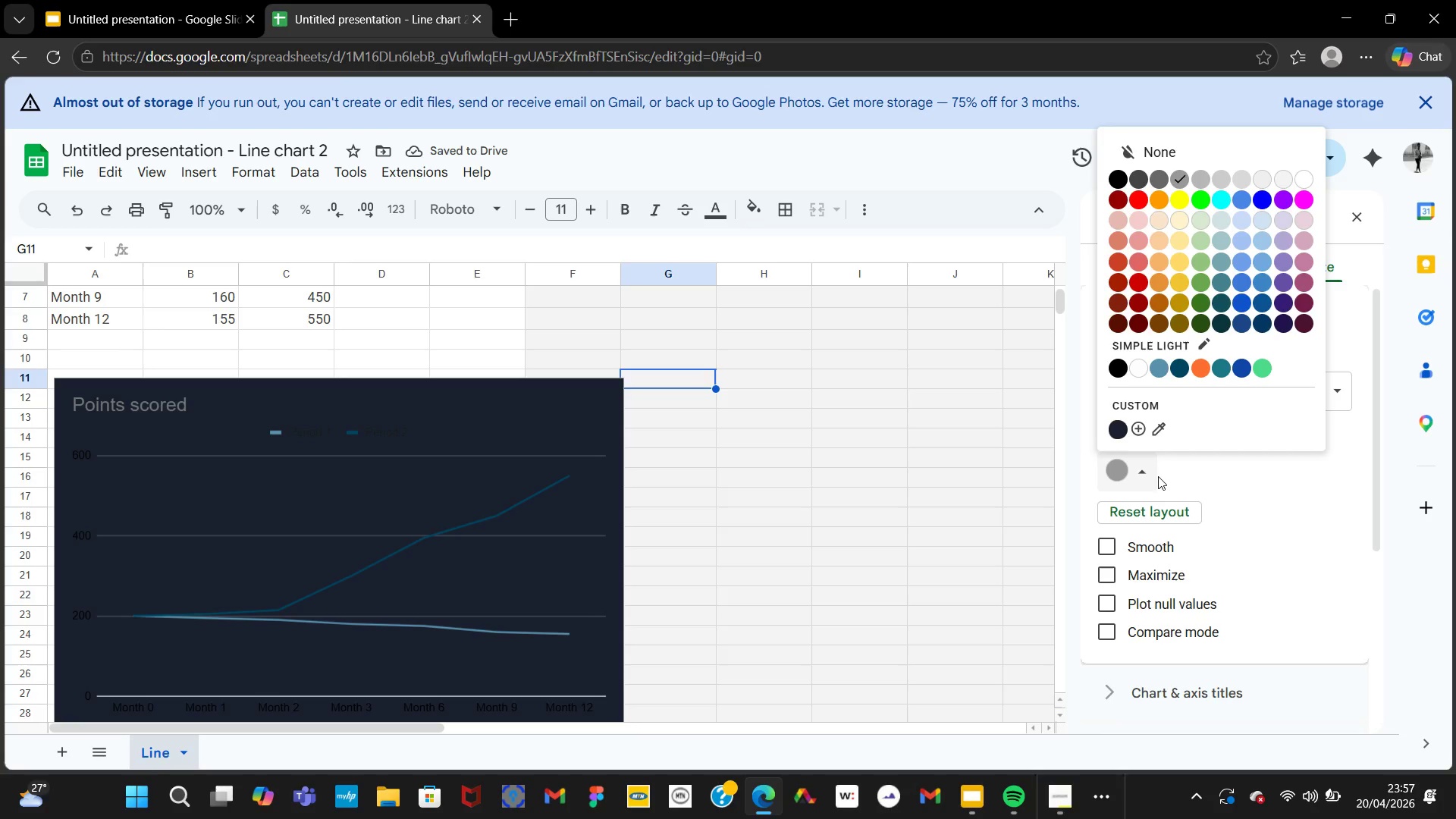 
left_click([1196, 460])
 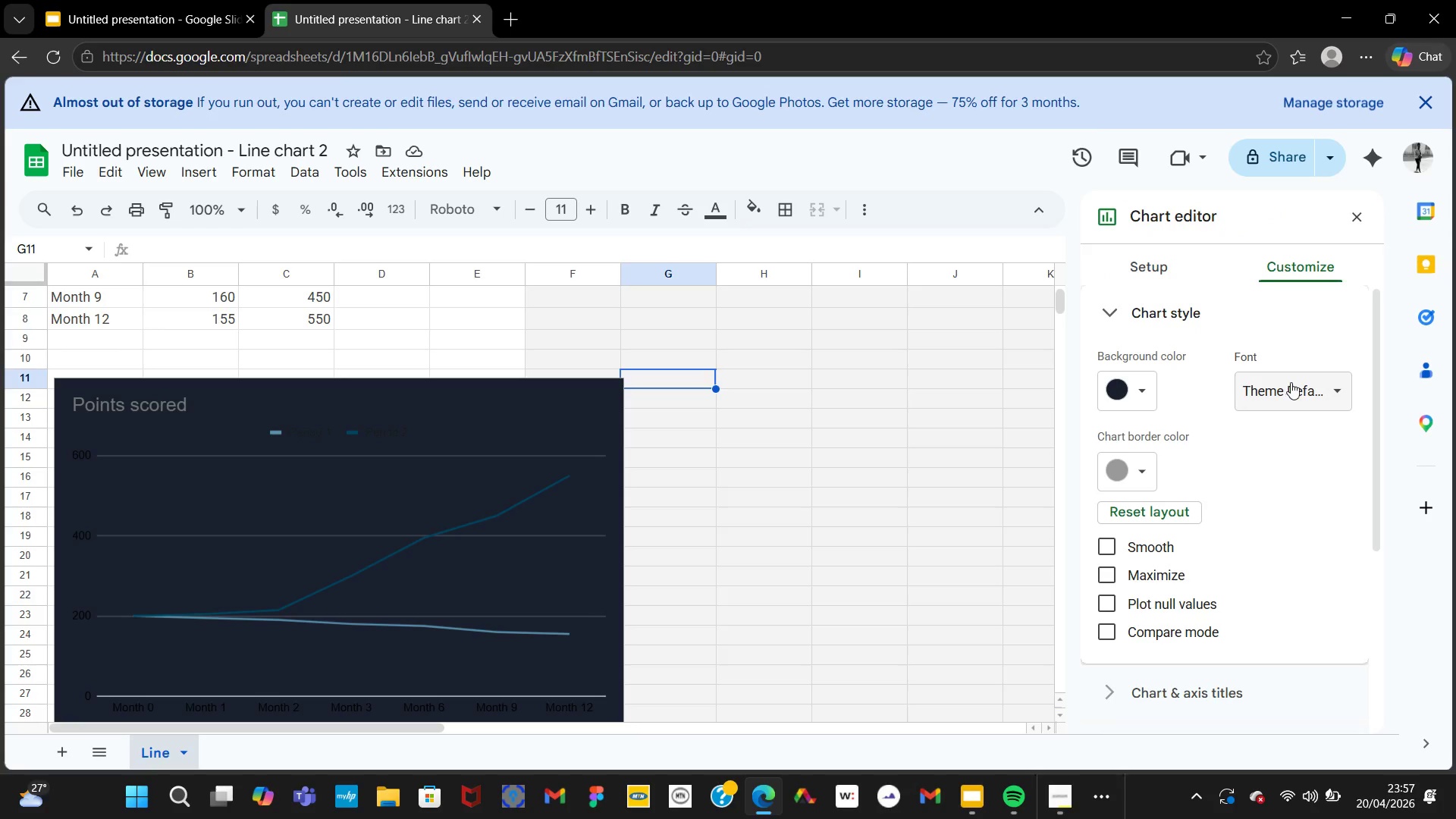 
left_click([1291, 382])
 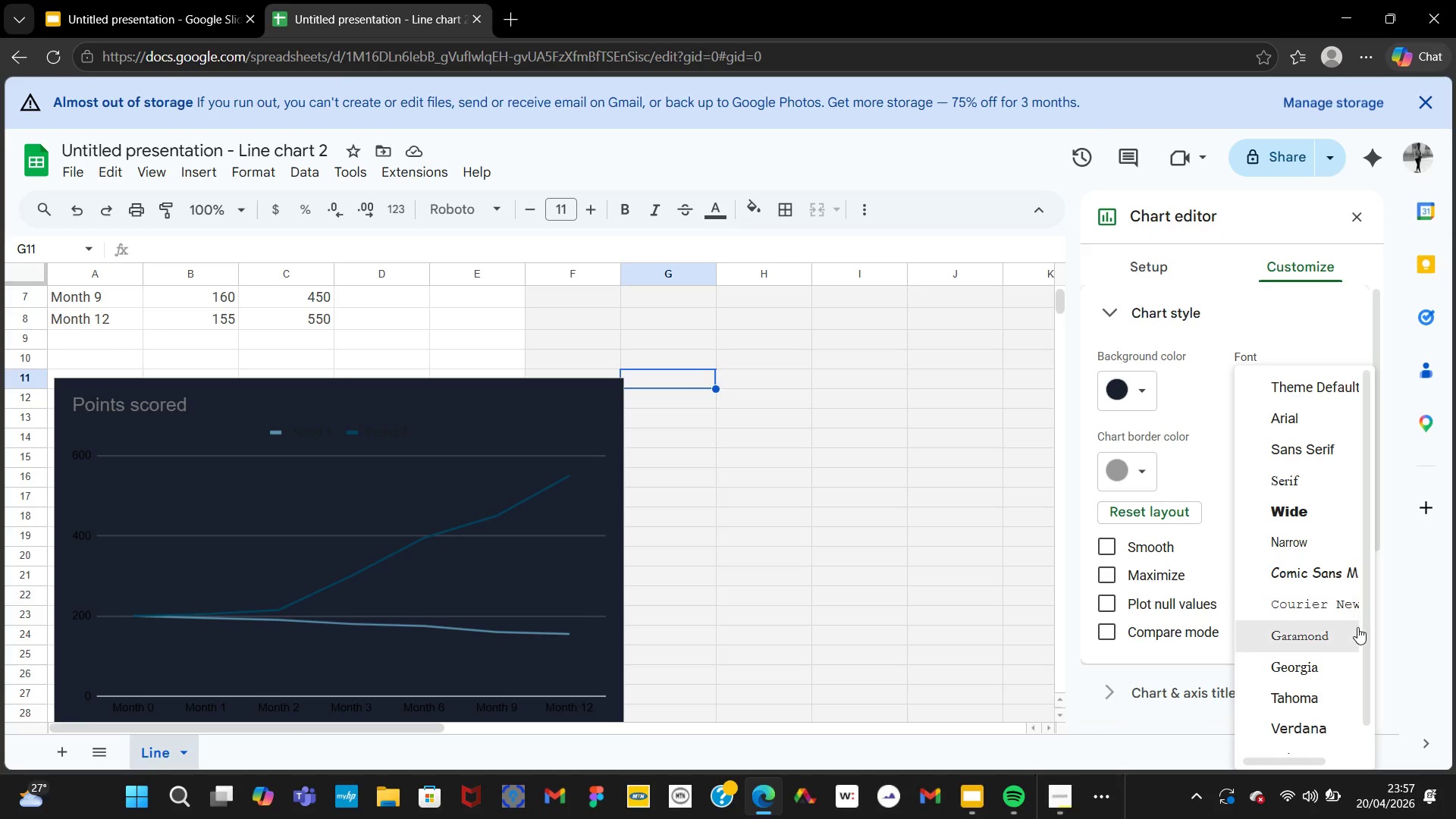 
wait(7.41)
 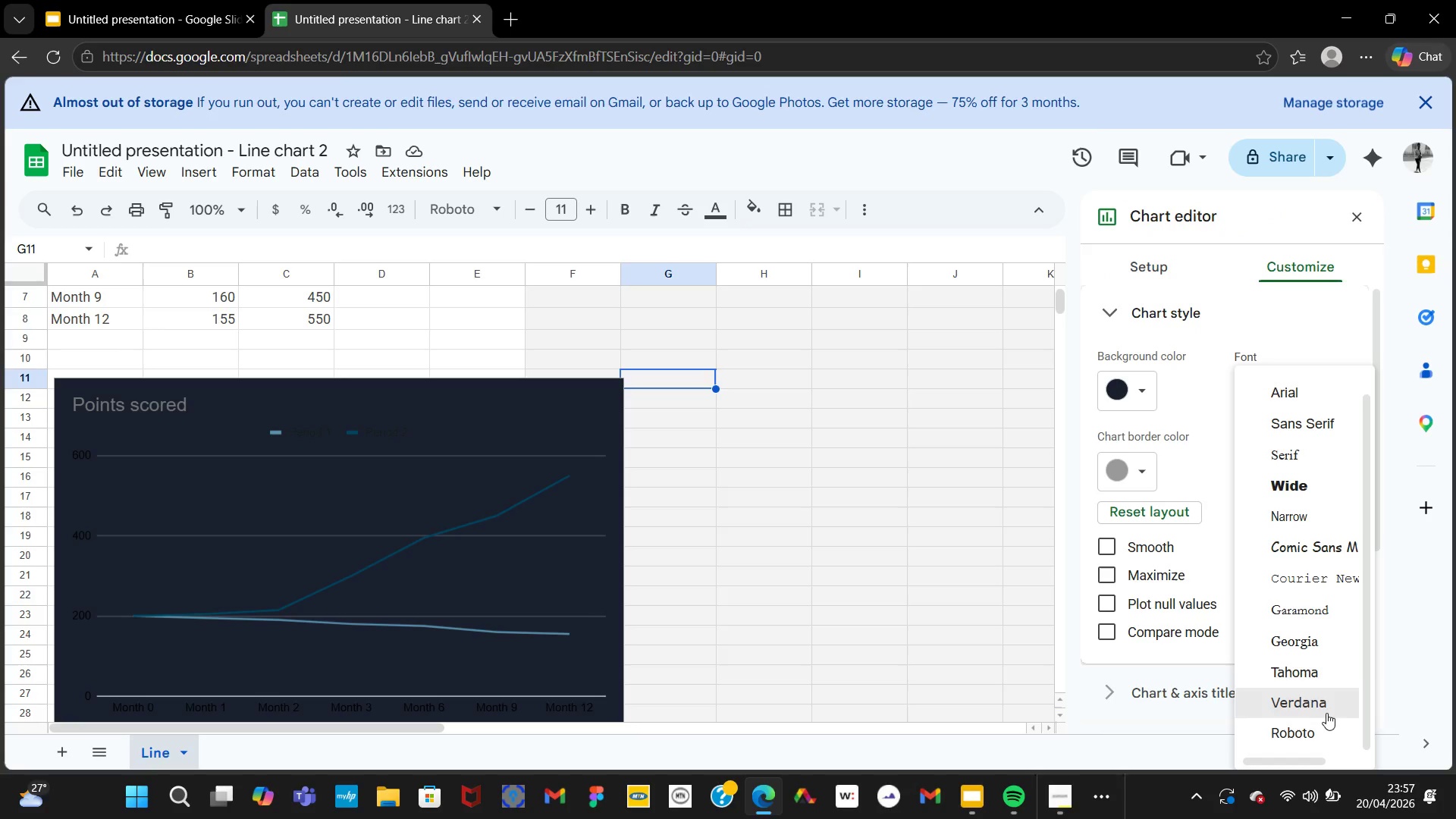 
left_click([1213, 416])
 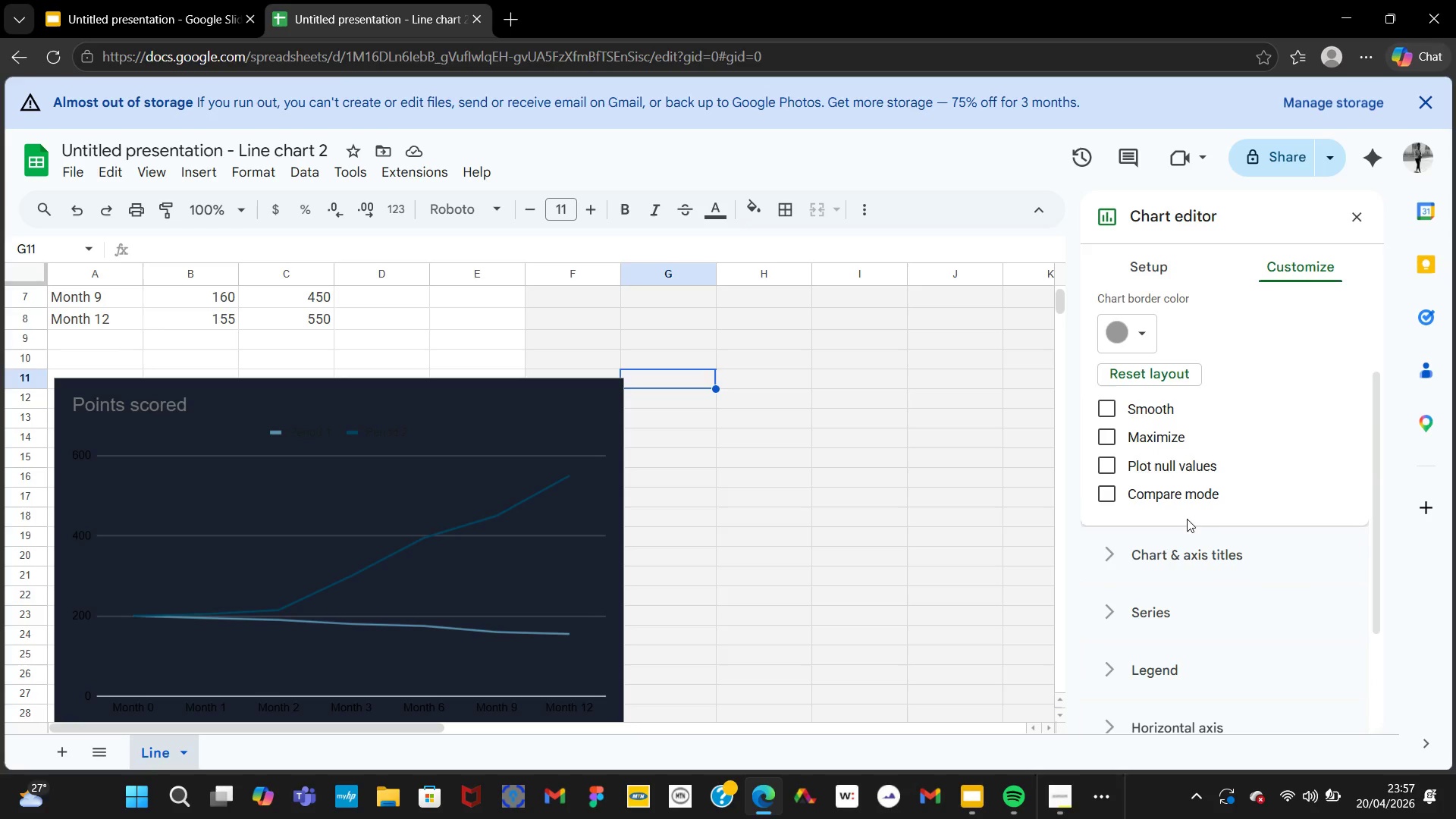 
wait(5.08)
 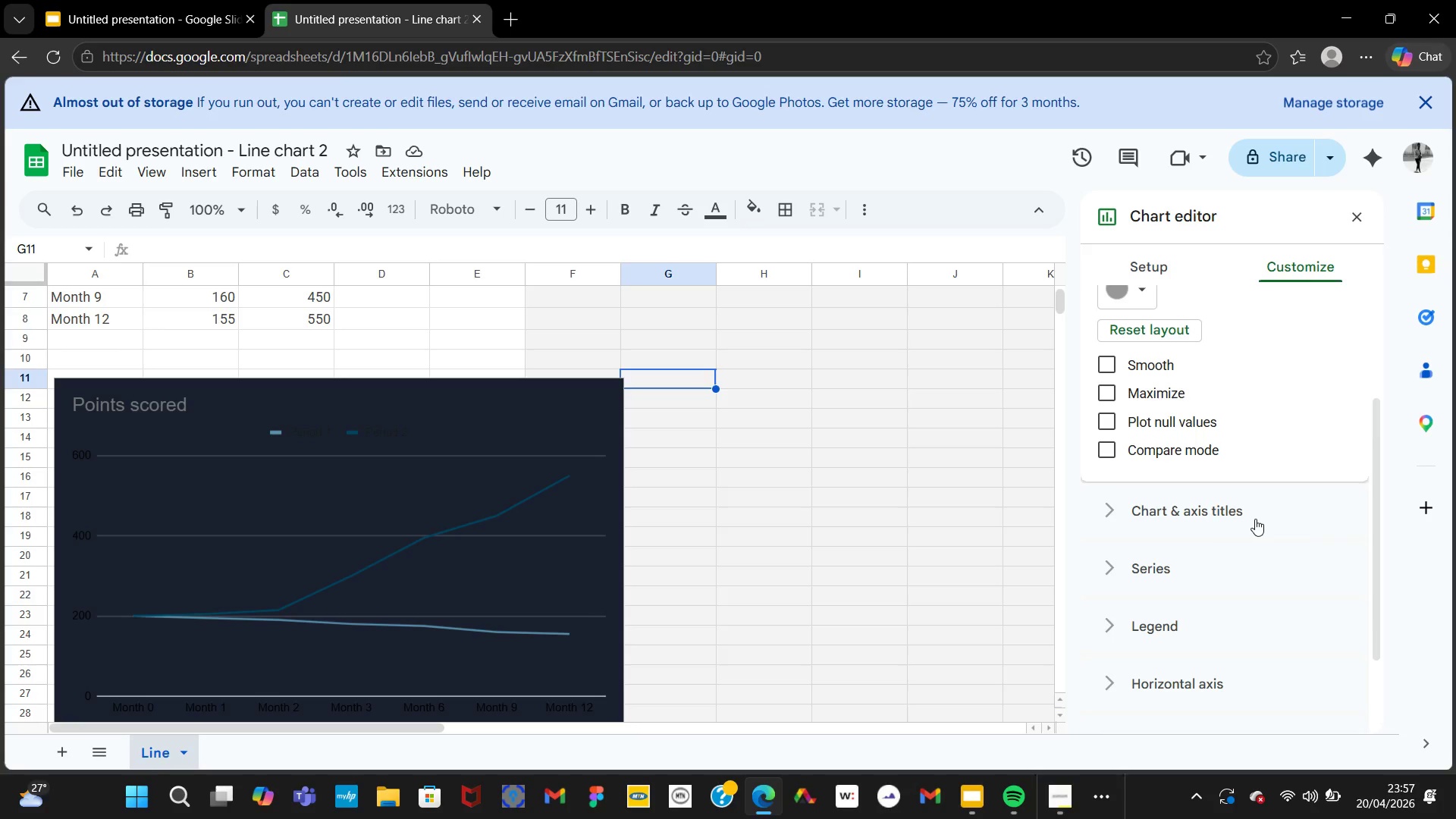 
left_click([1109, 412])
 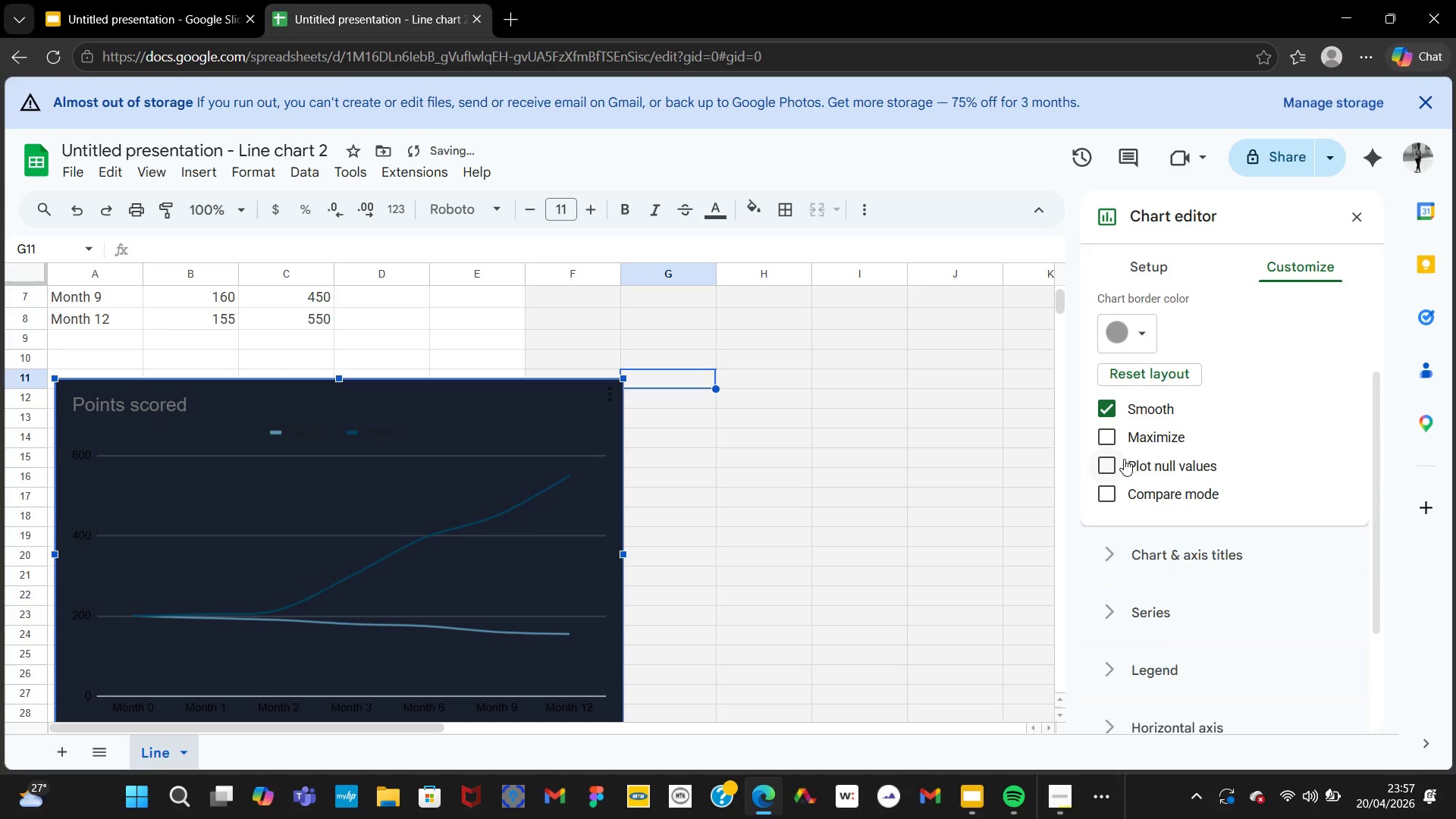 
left_click([1111, 460])
 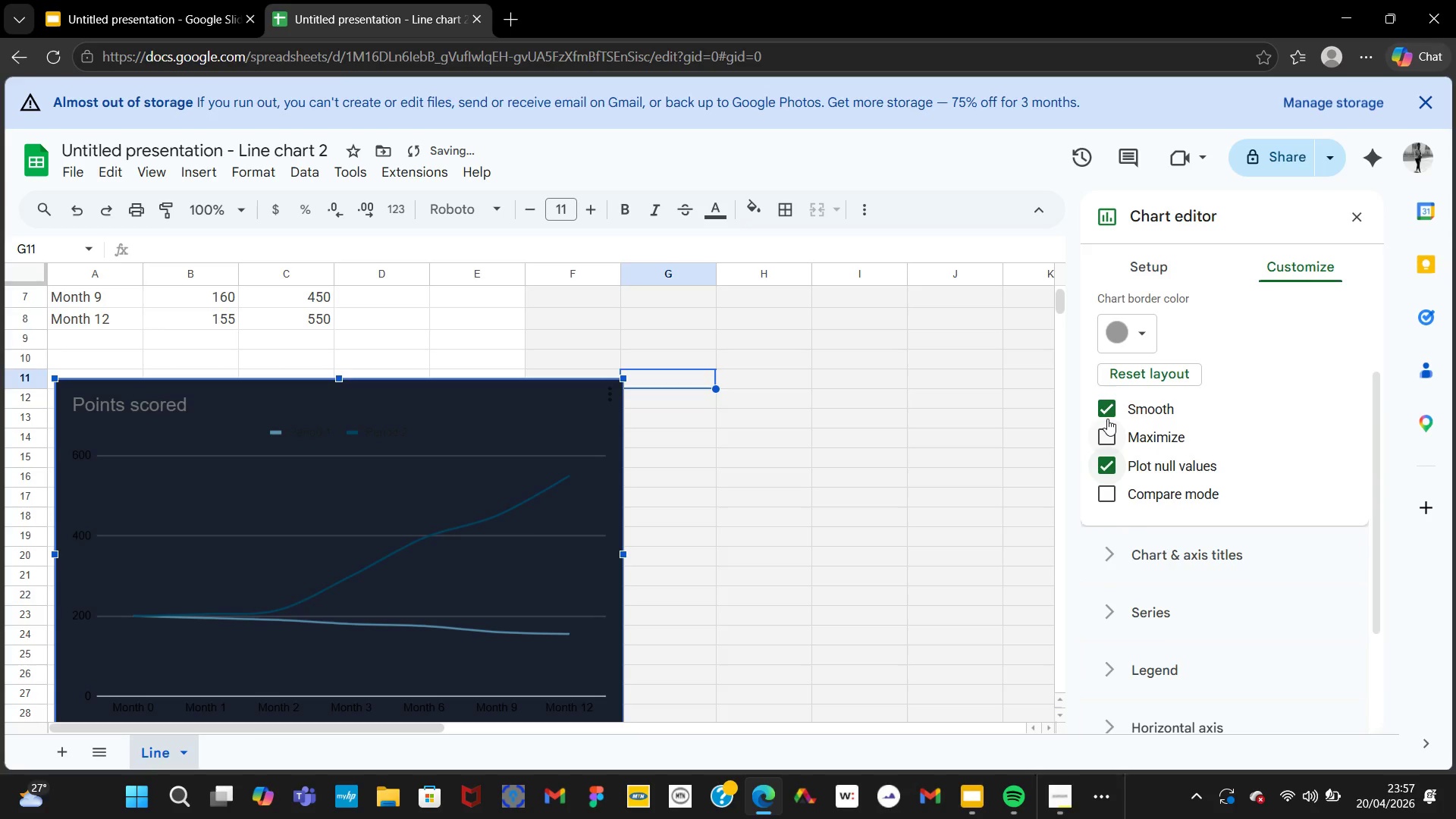 
left_click([1108, 412])
 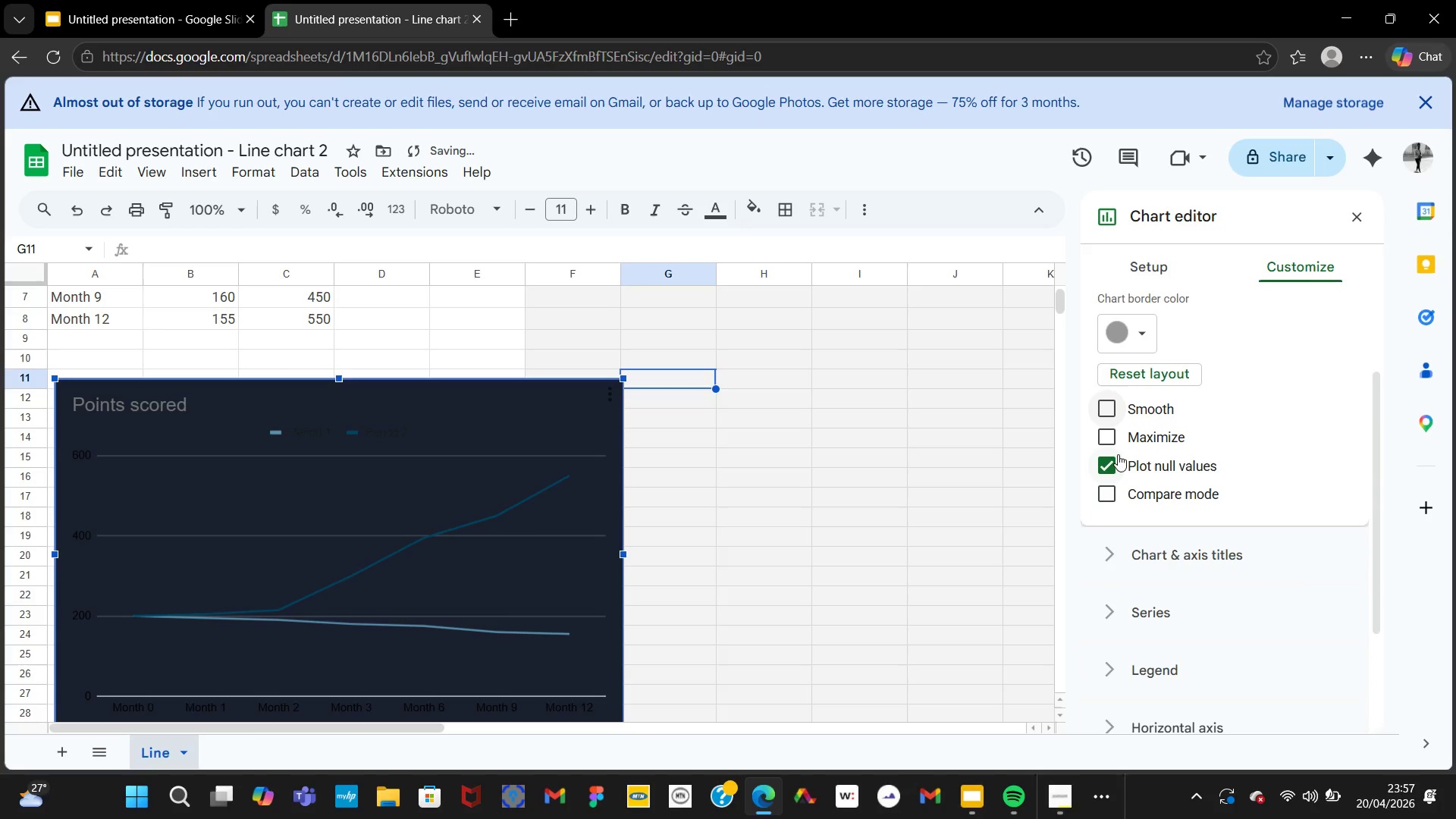 
left_click([1115, 458])
 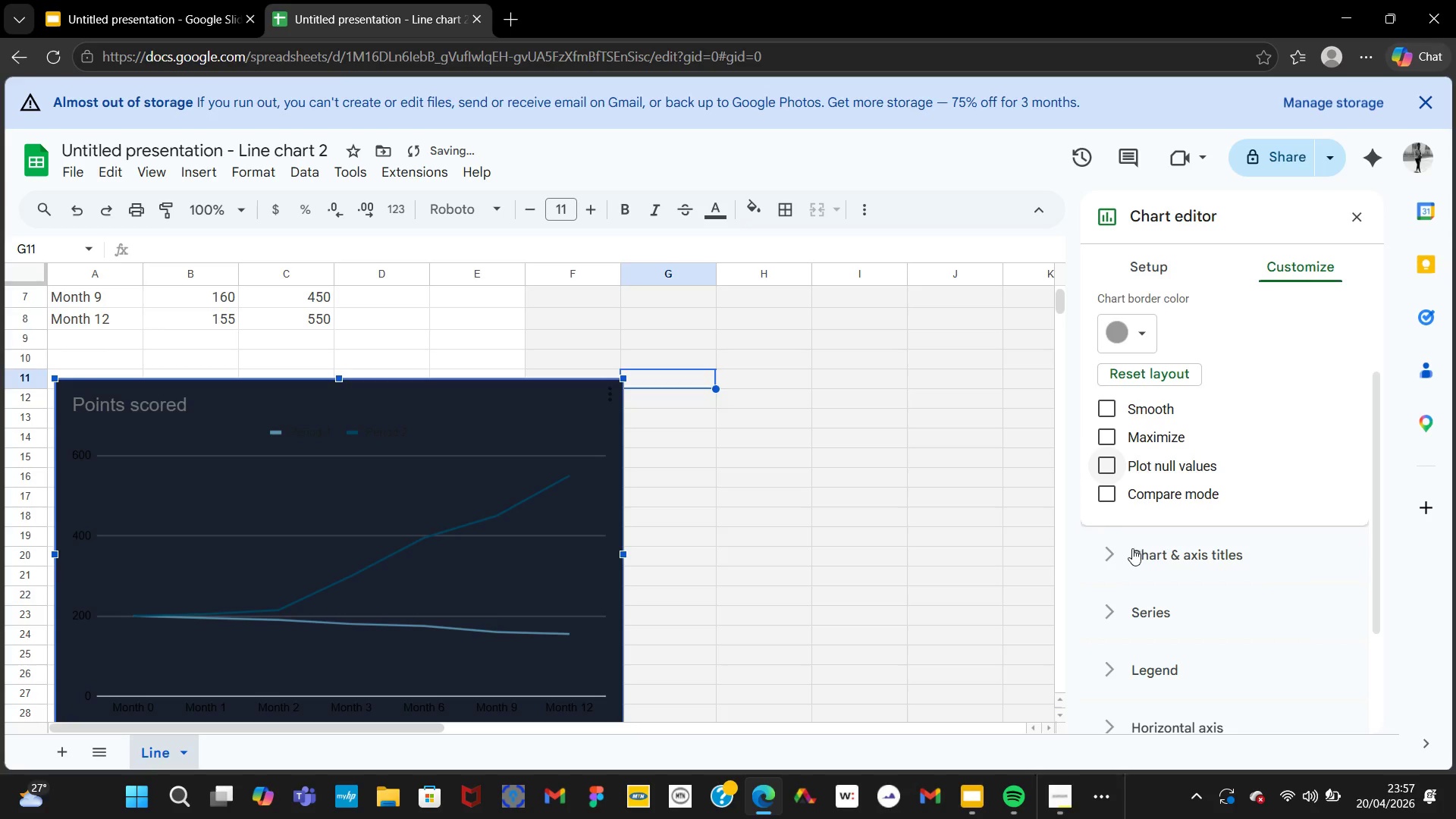 
left_click([1131, 549])
 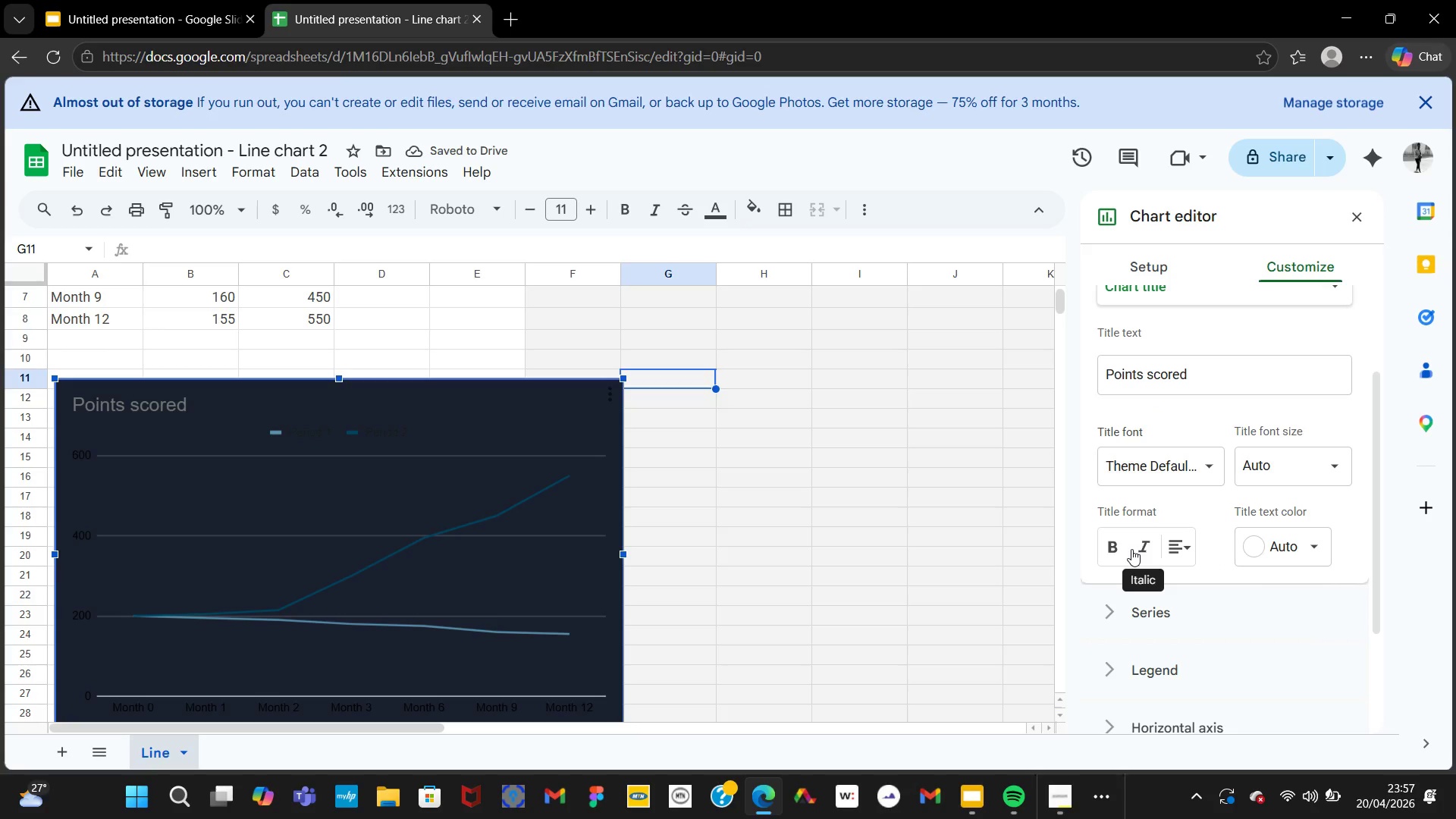 
mouse_move([1191, 461])
 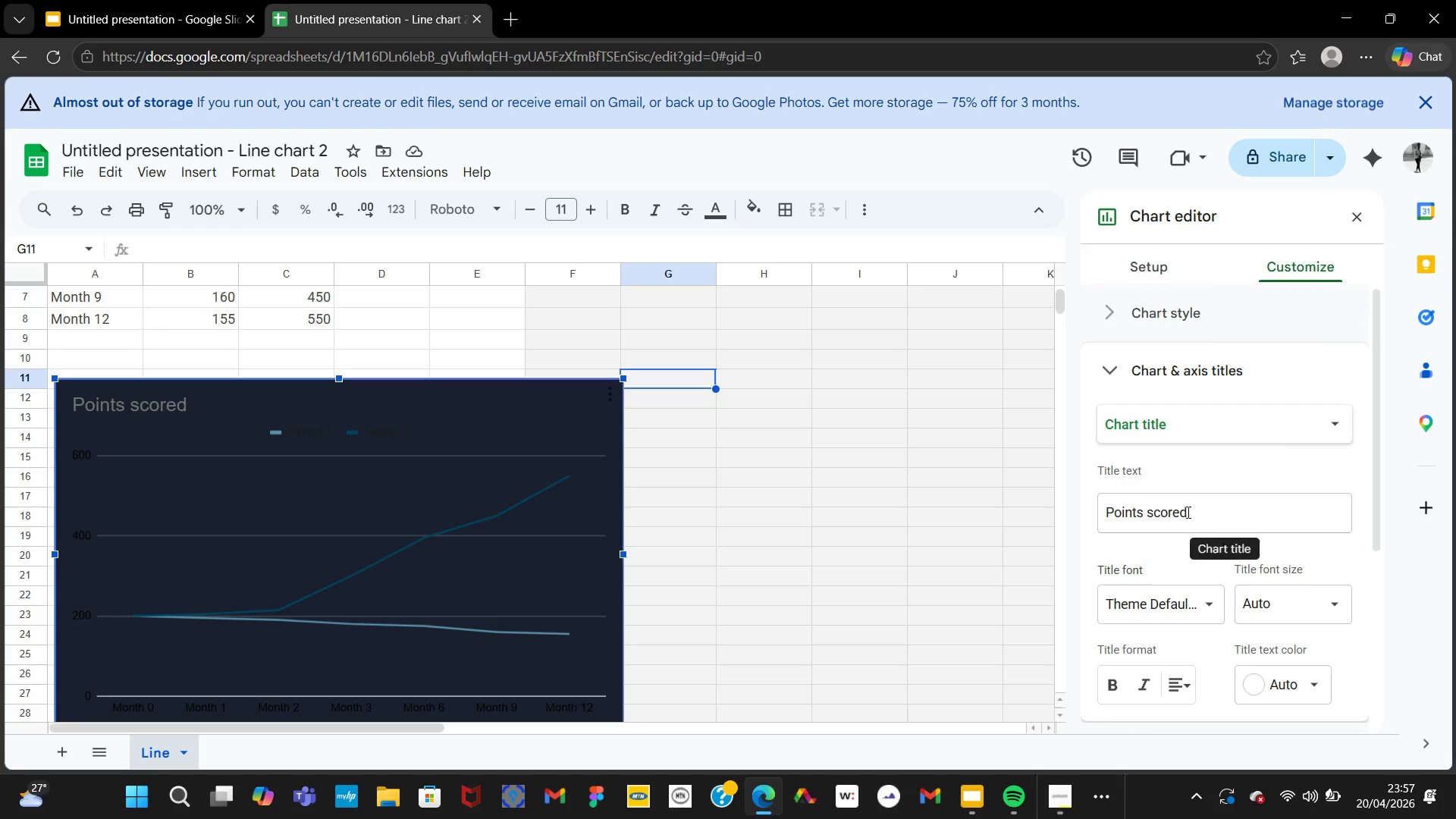 
left_click([1192, 519])
 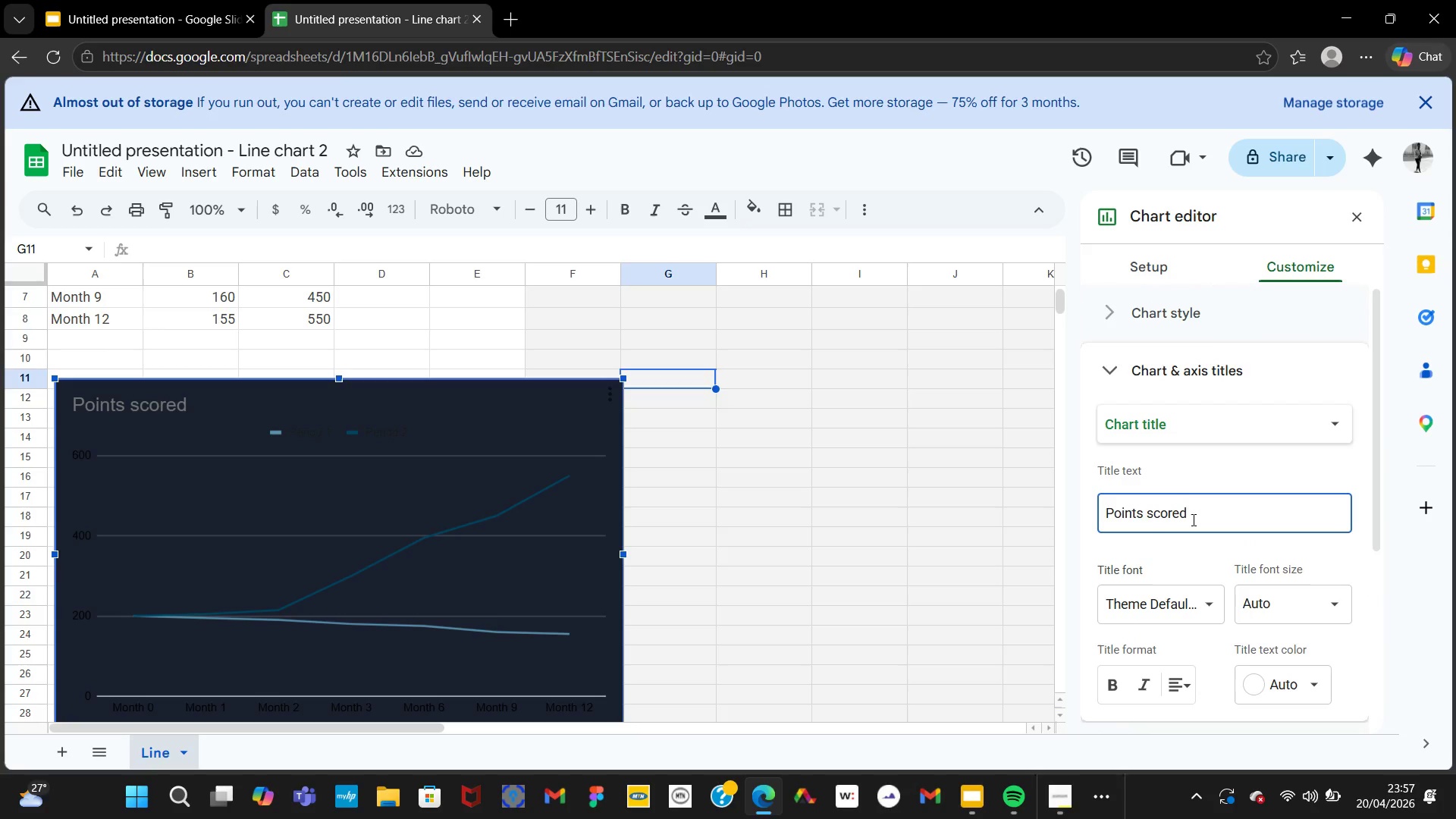 
hold_key(key=Backspace, duration=0.94)
 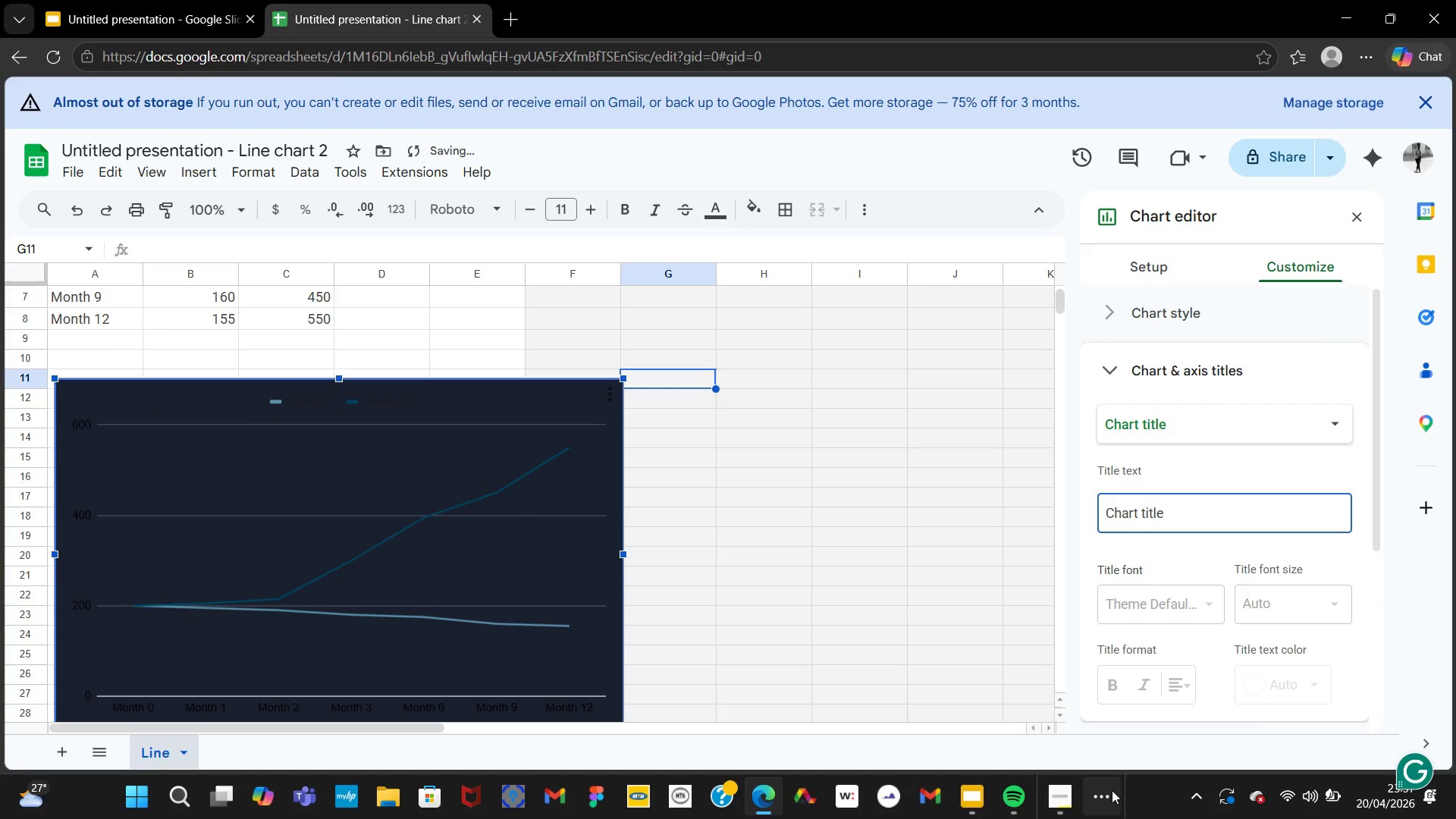 
left_click([1112, 790])
 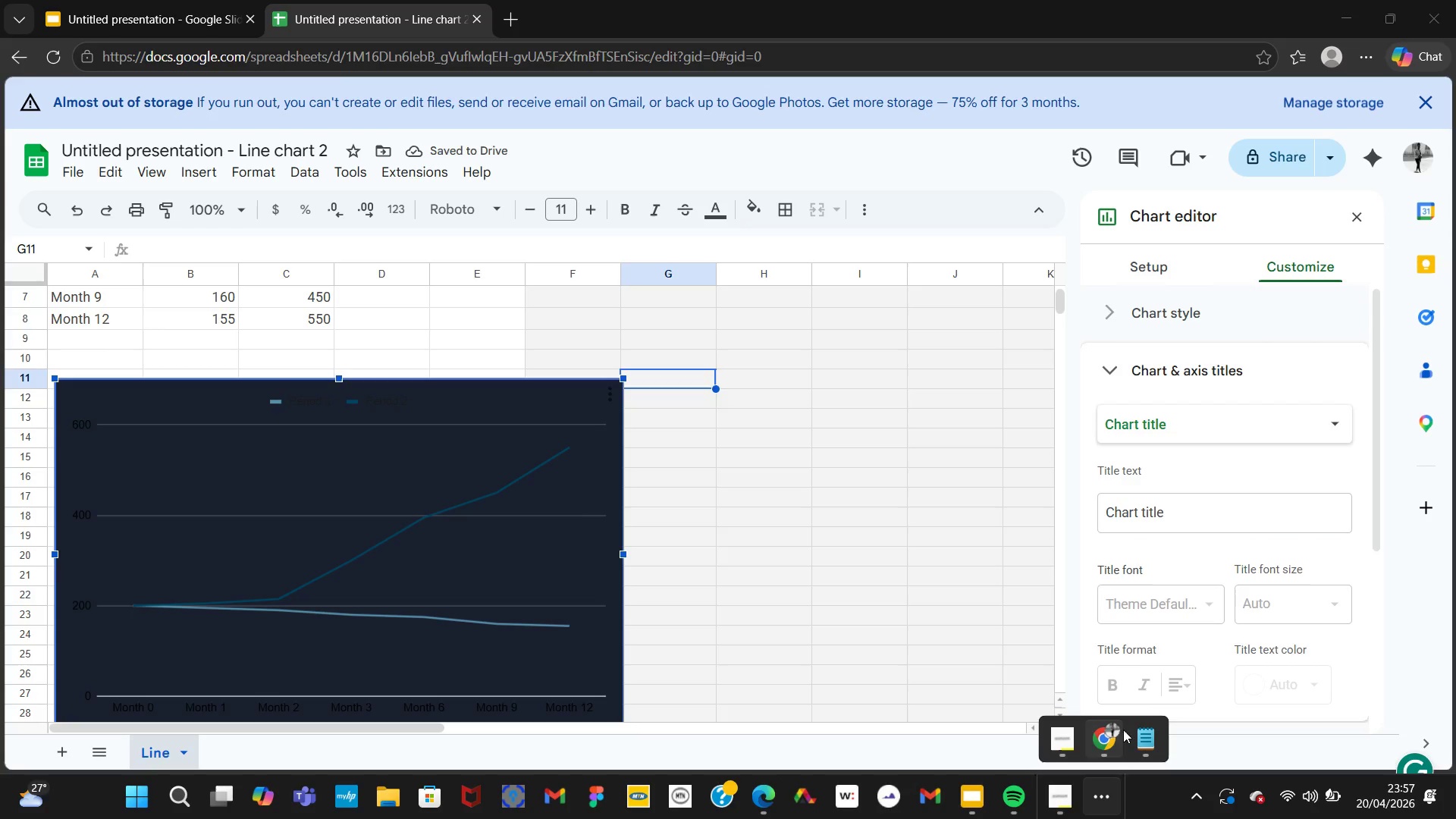 
left_click([1139, 730])
 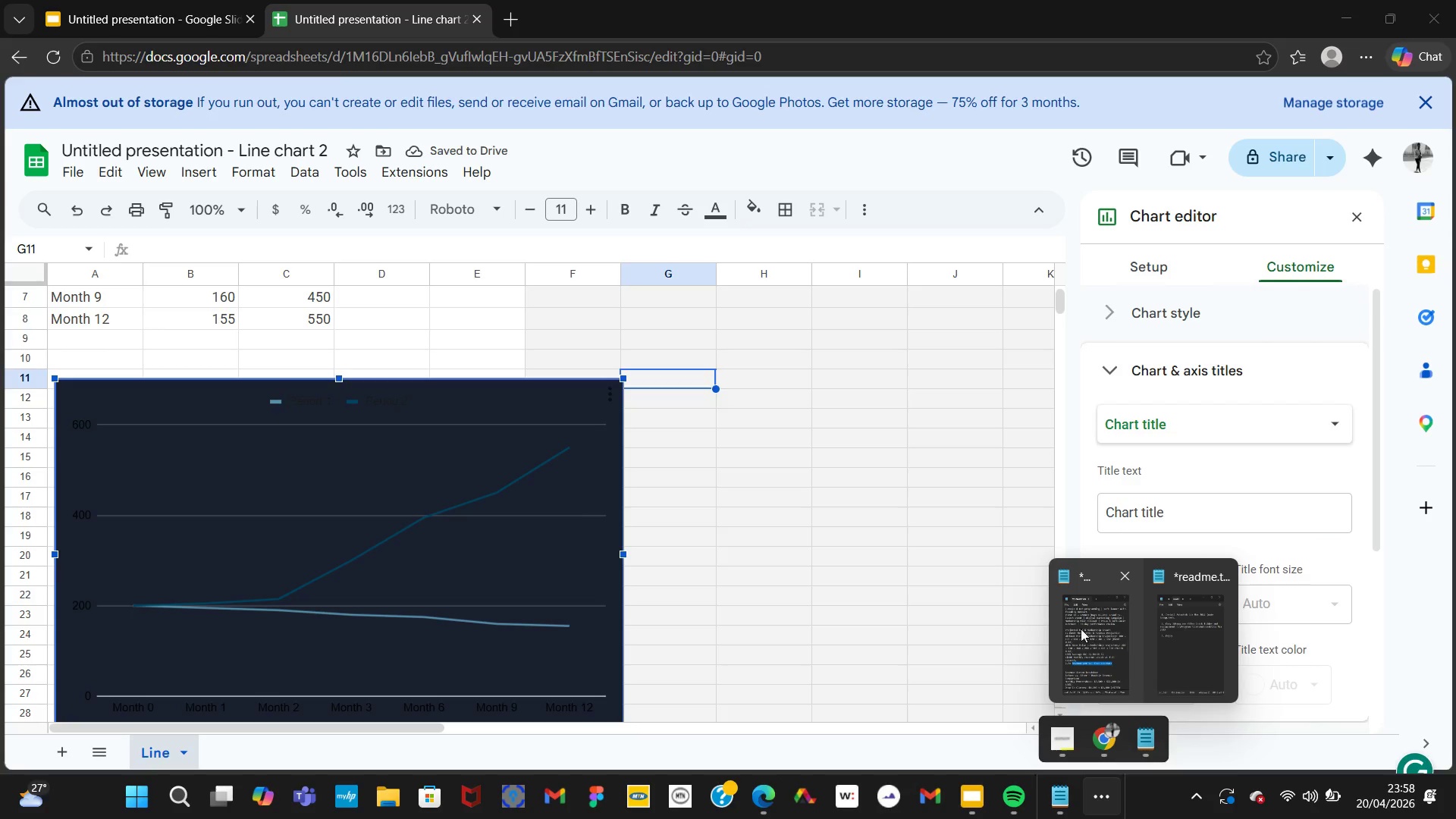 
left_click([1079, 627])
 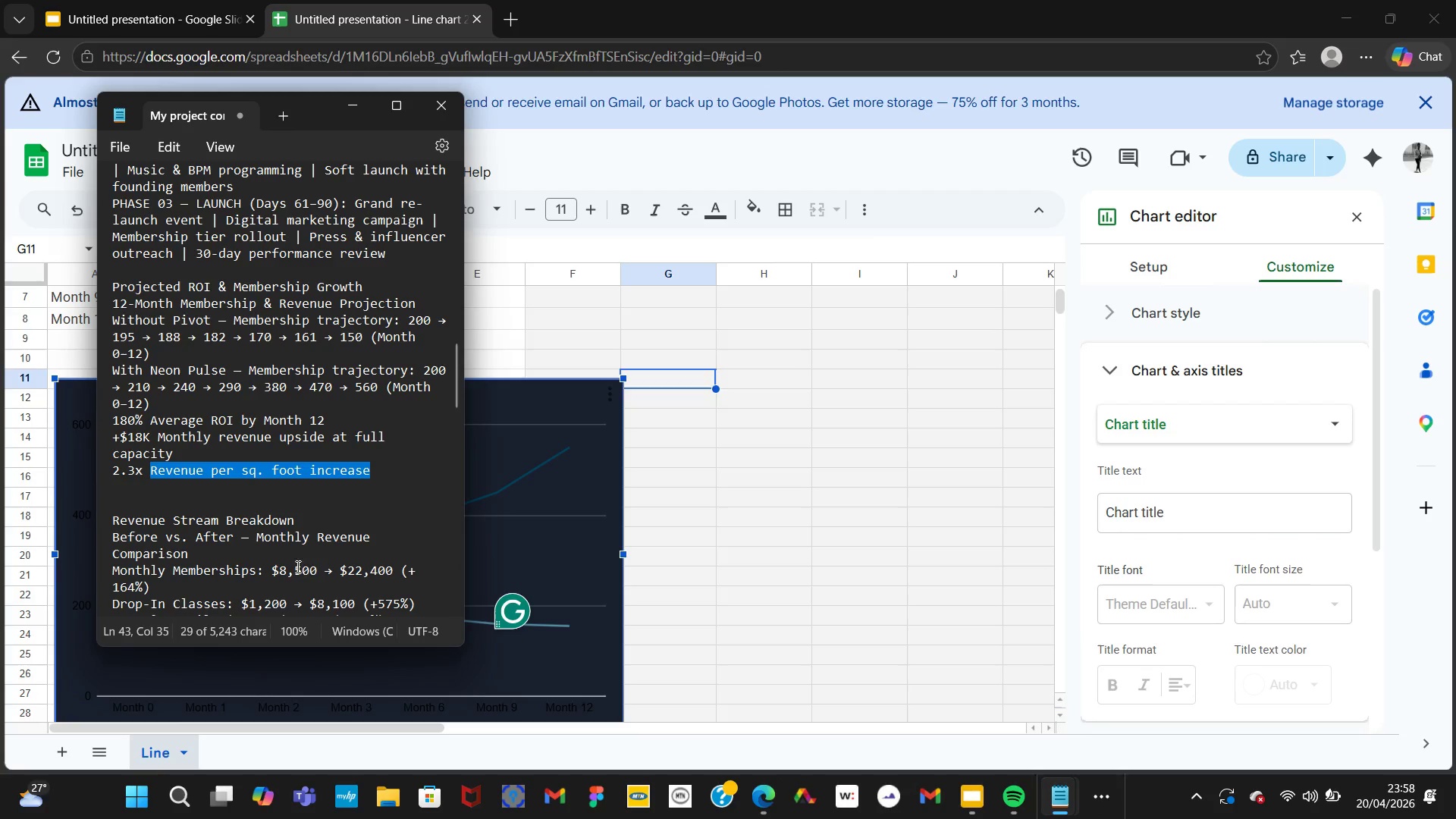 
scroll: coordinate [333, 581], scroll_direction: down, amount: 7.0
 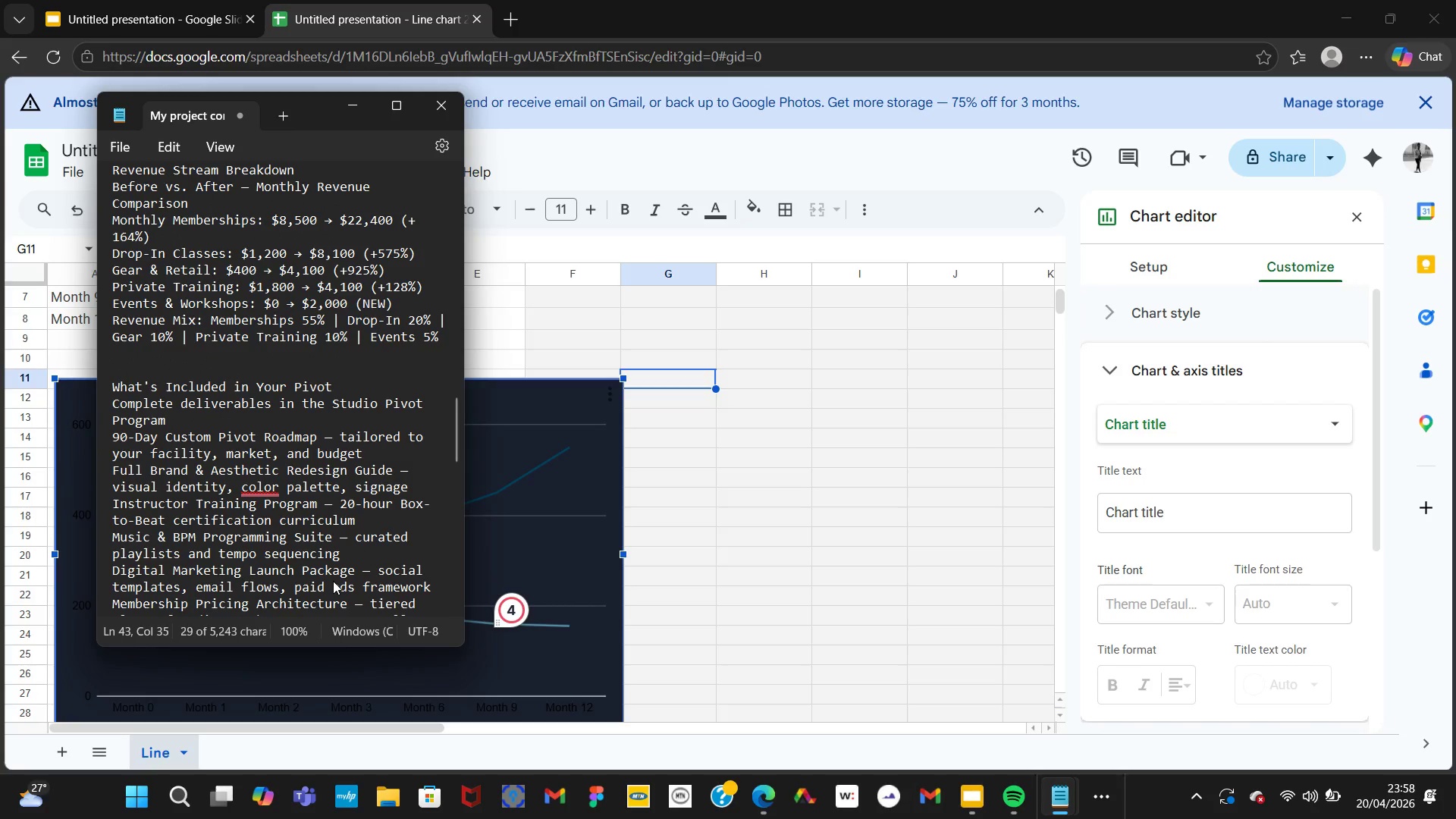 
scroll: coordinate [333, 581], scroll_direction: up, amount: 7.0
 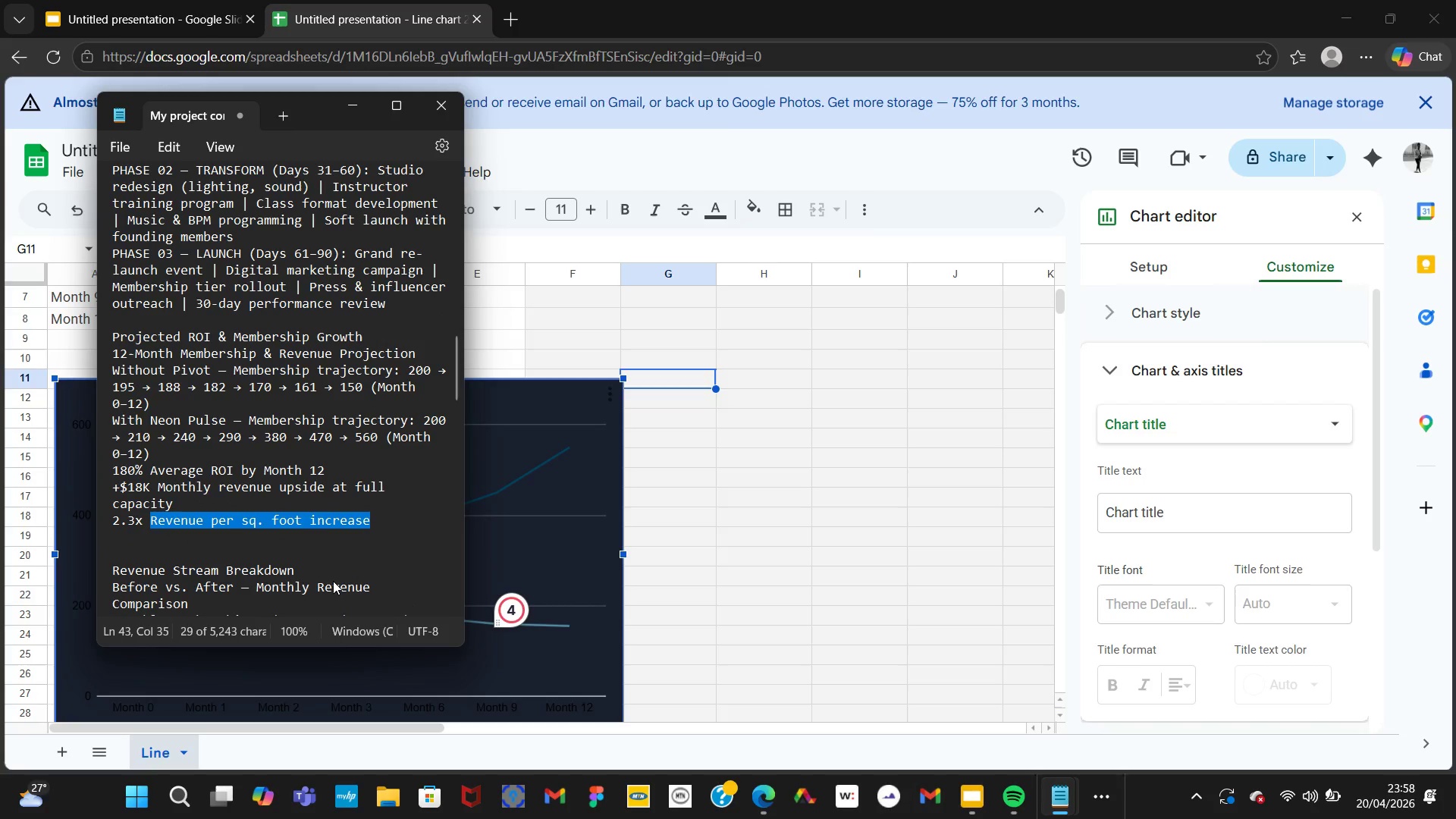 
scroll: coordinate [333, 581], scroll_direction: none, amount: 0.0
 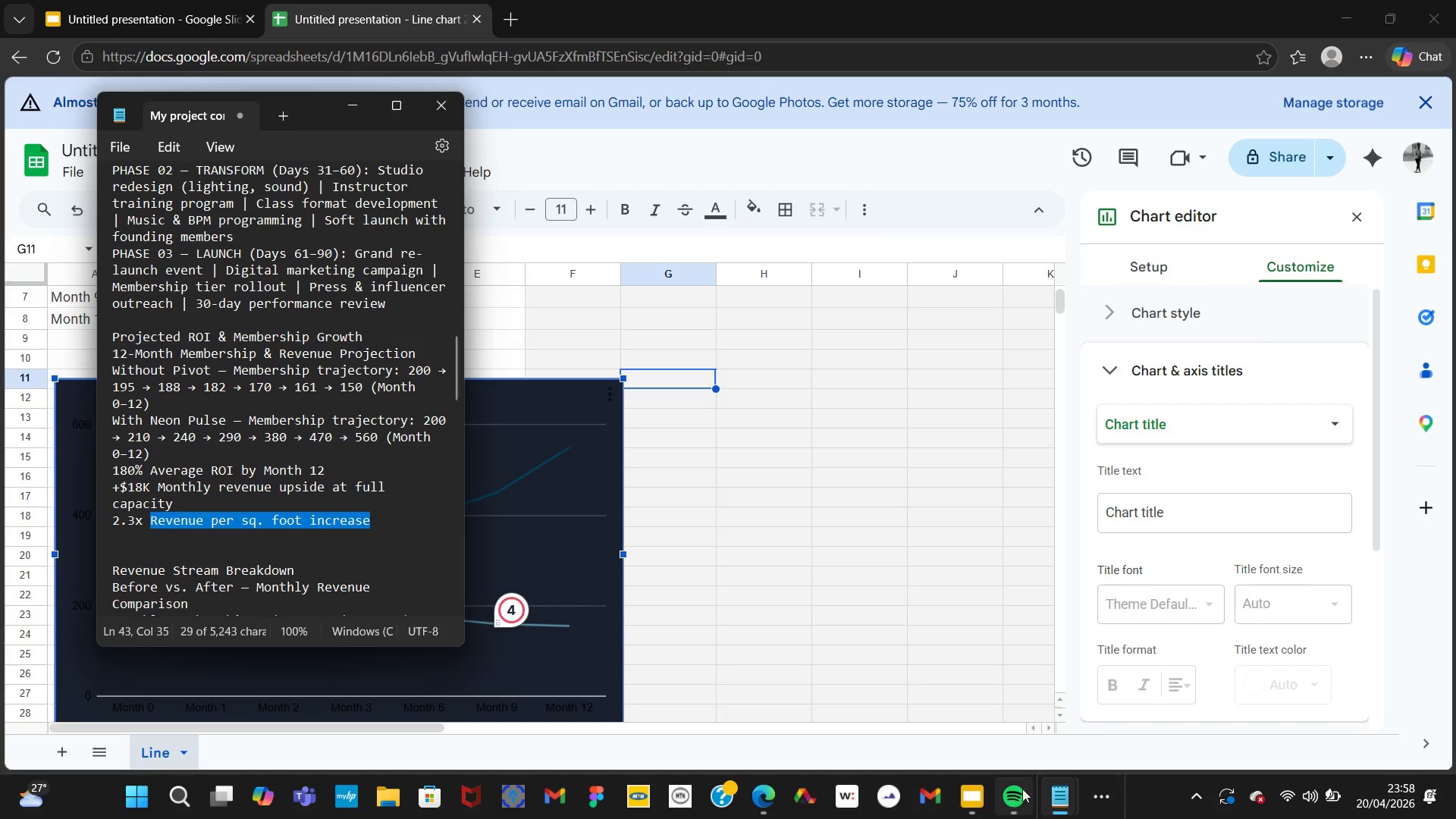 
left_click([1043, 787])
 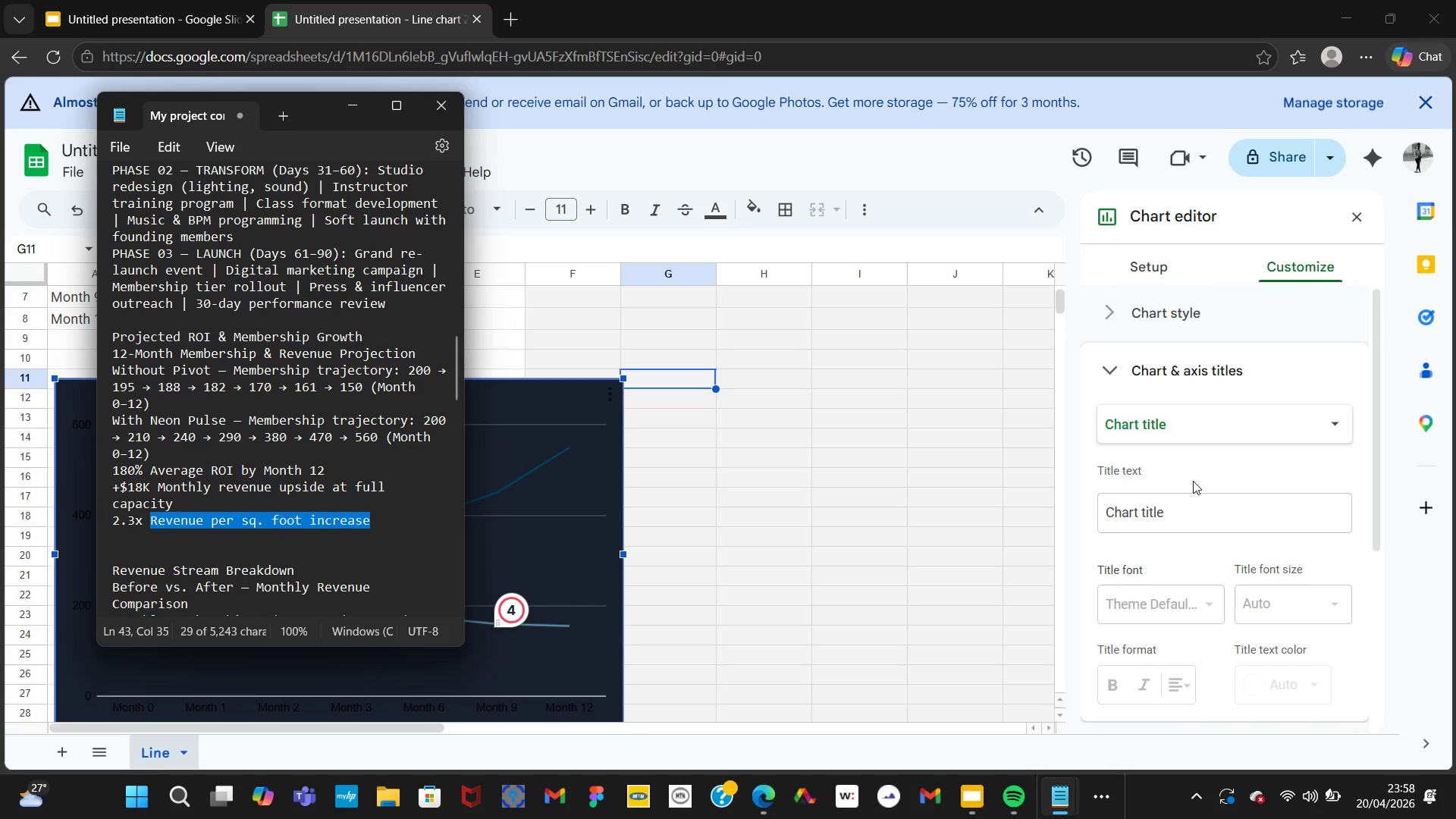 
left_click([1189, 500])
 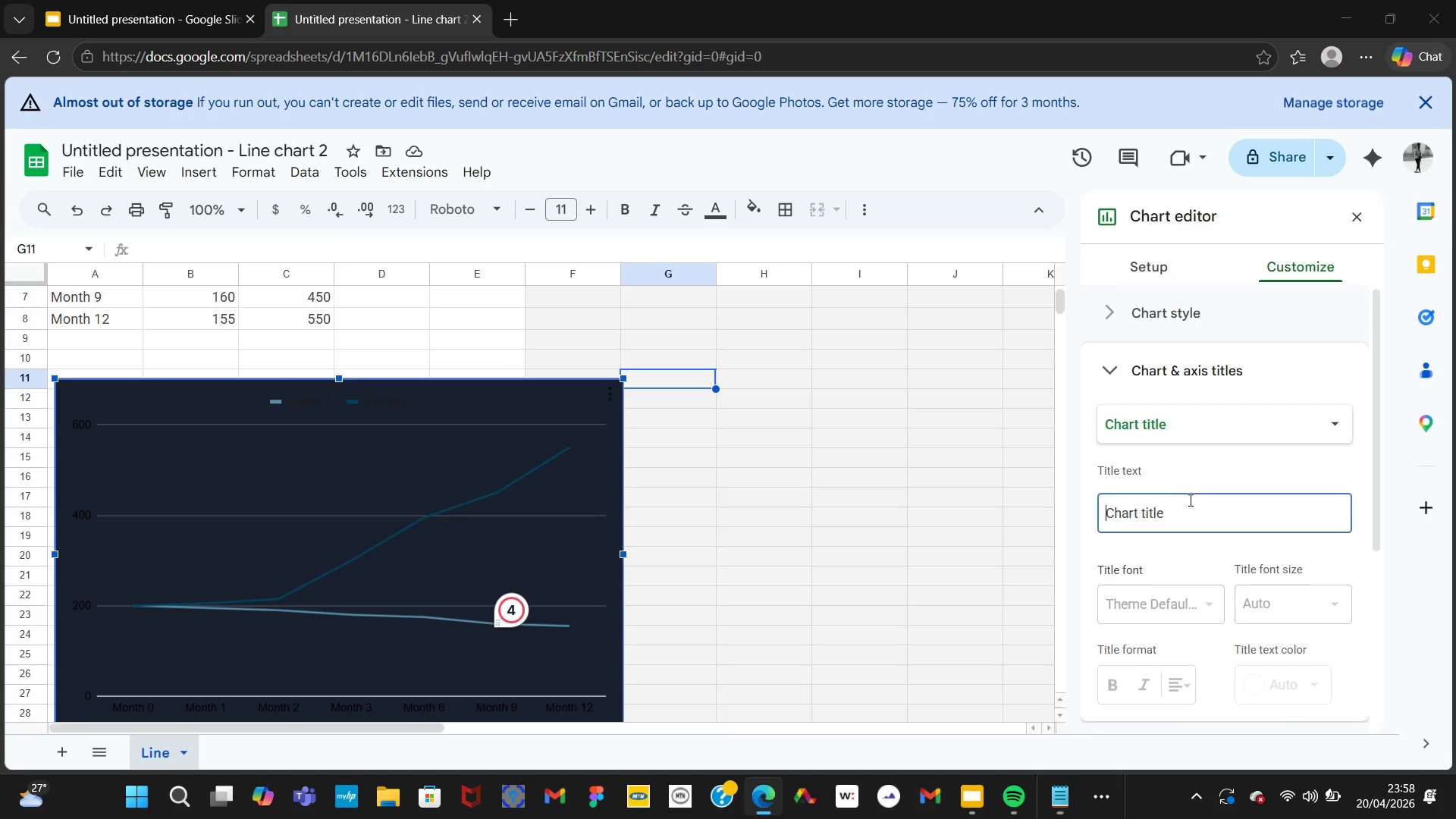 
left_click([1189, 500])
 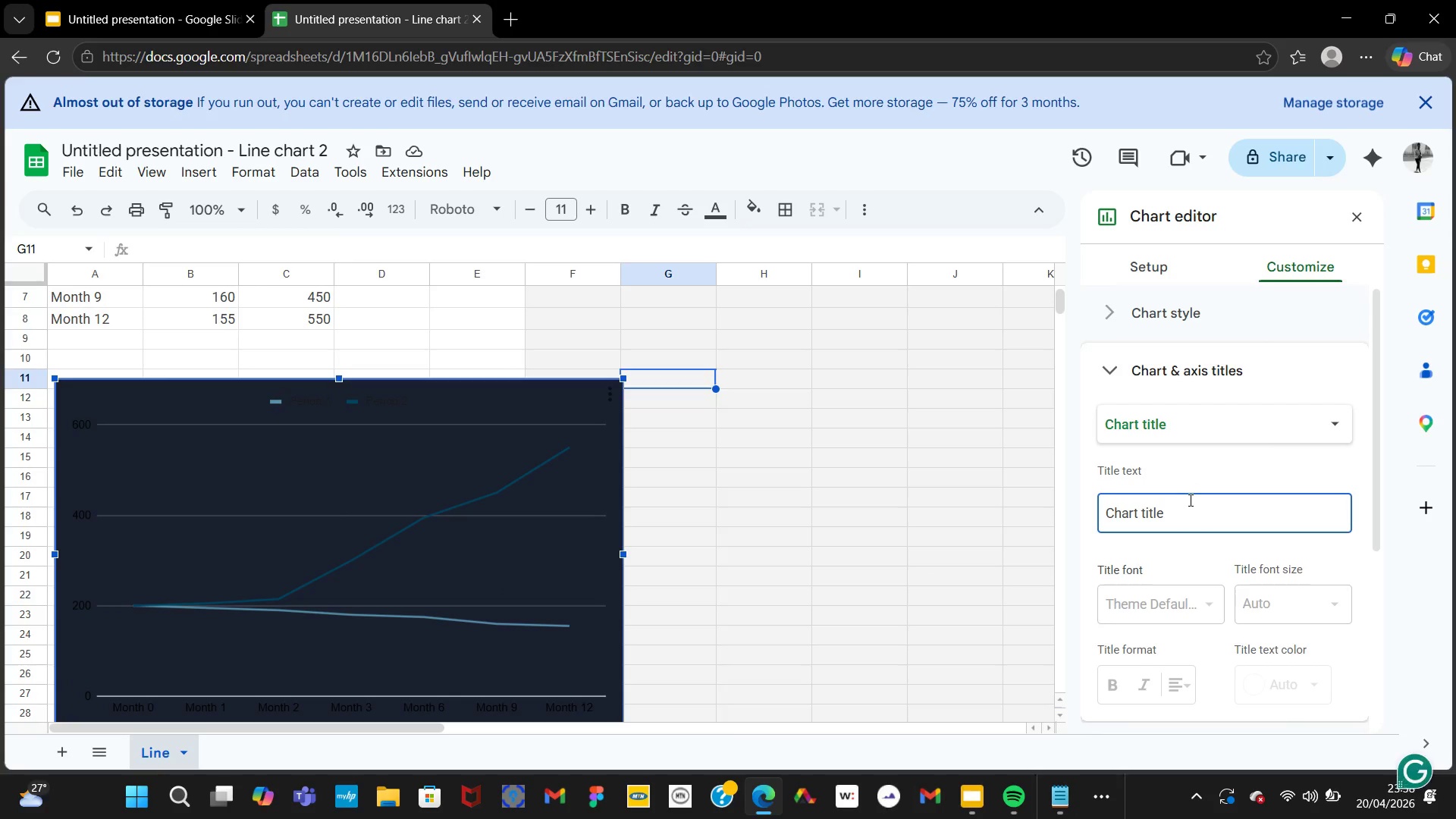 
type(Active )
 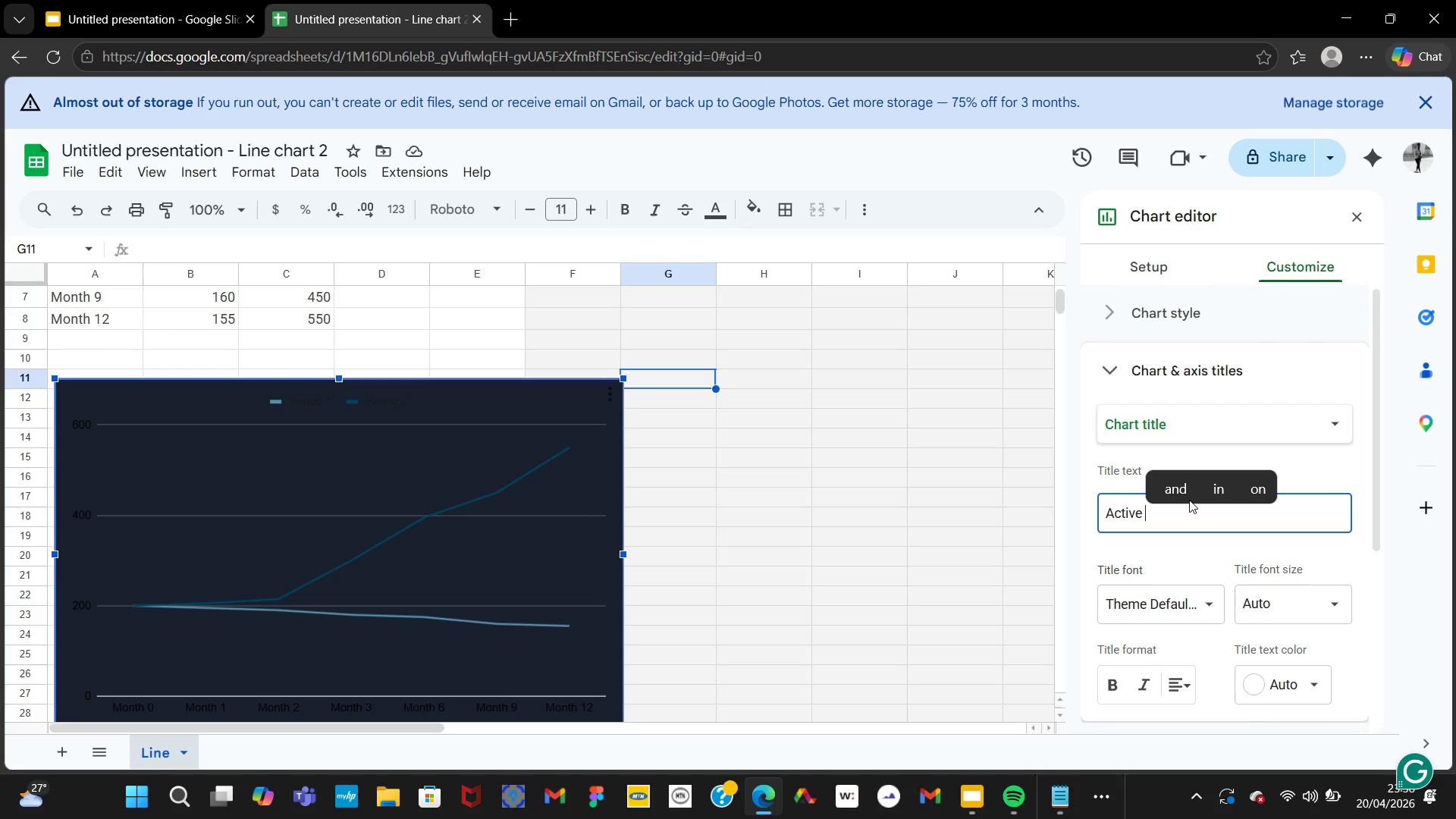 
hold_key(key=CapsLock, duration=1.99)
 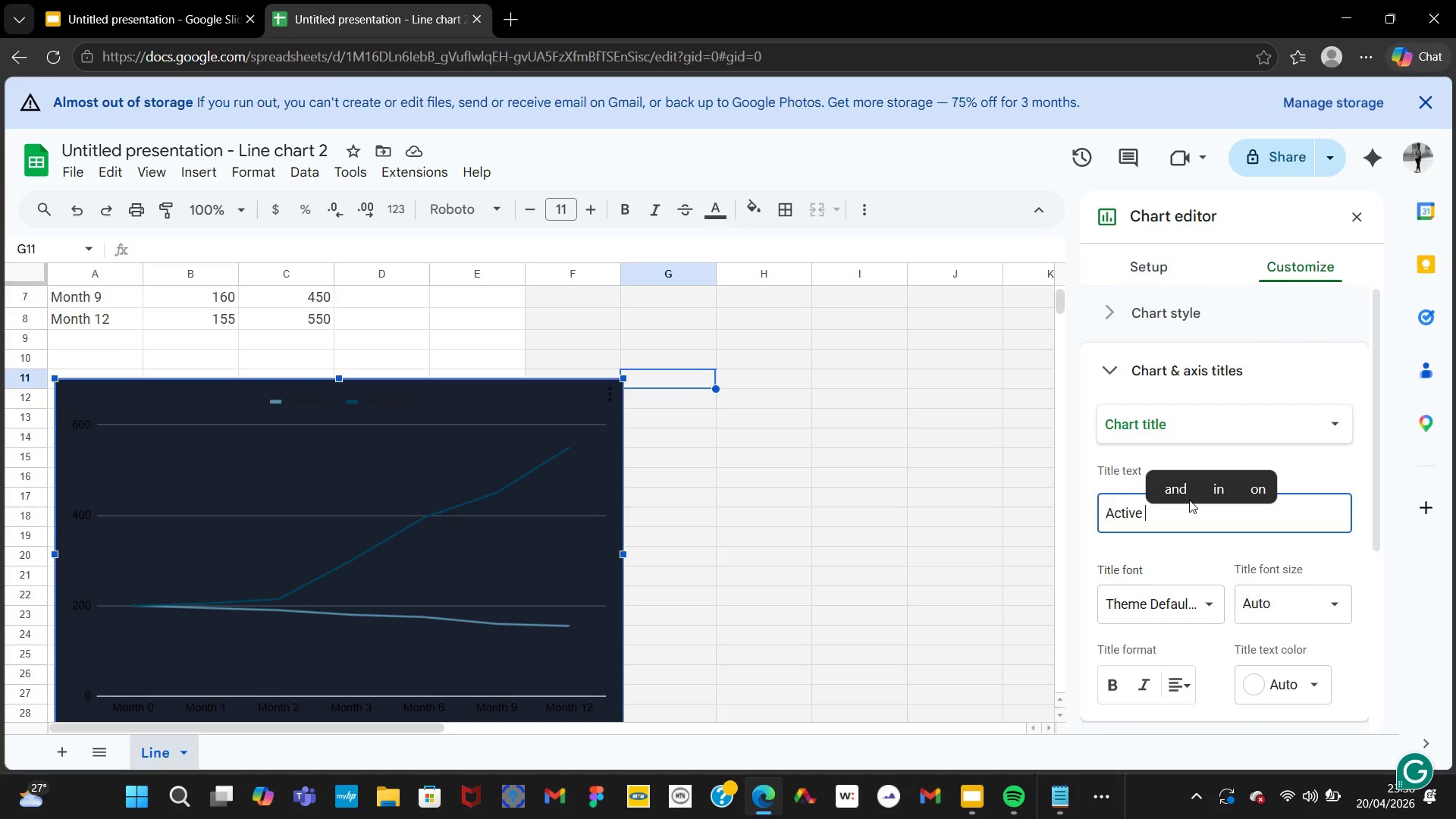 
type(Mbr)
 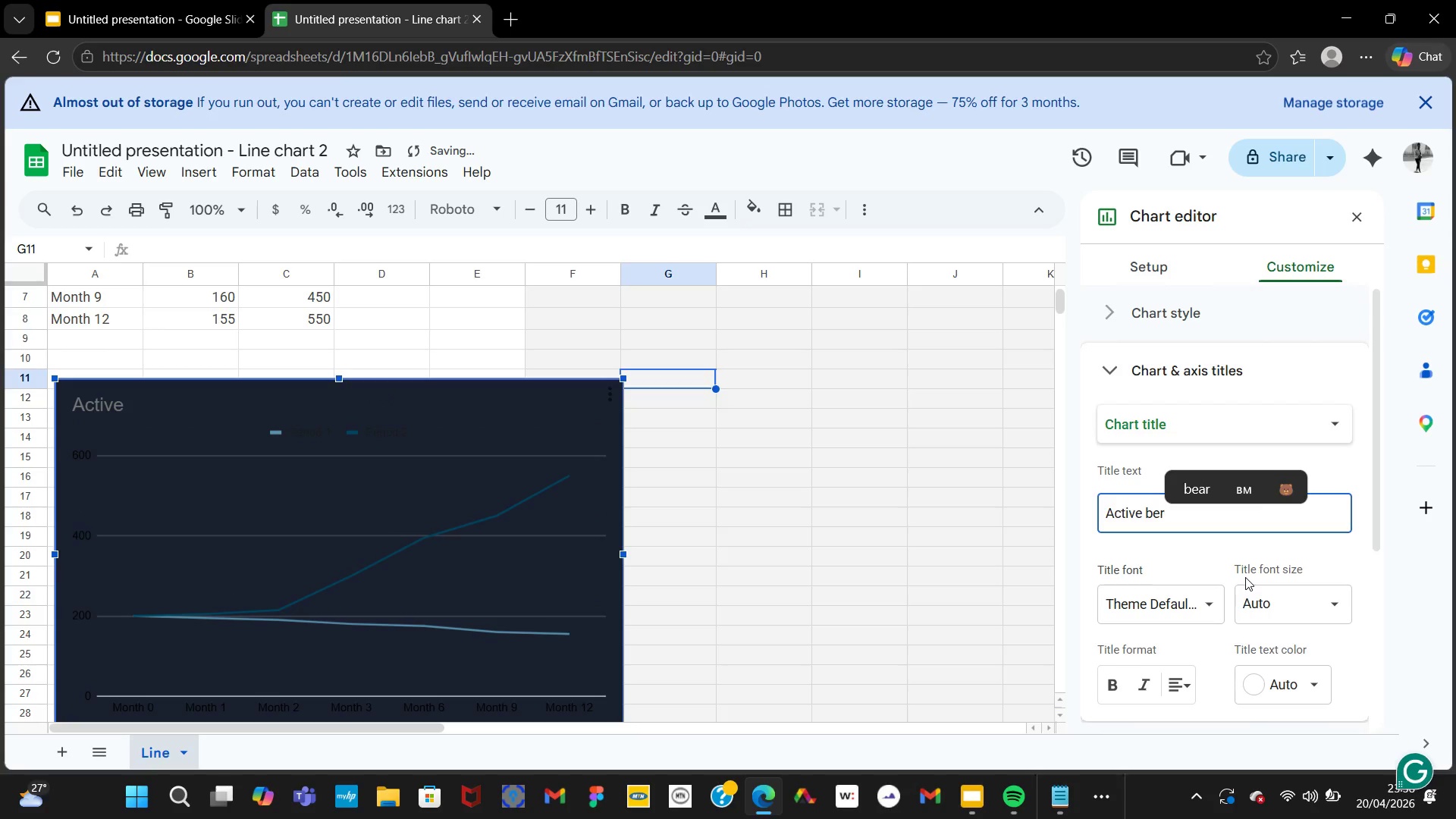 
hold_key(key=E, duration=0.67)
 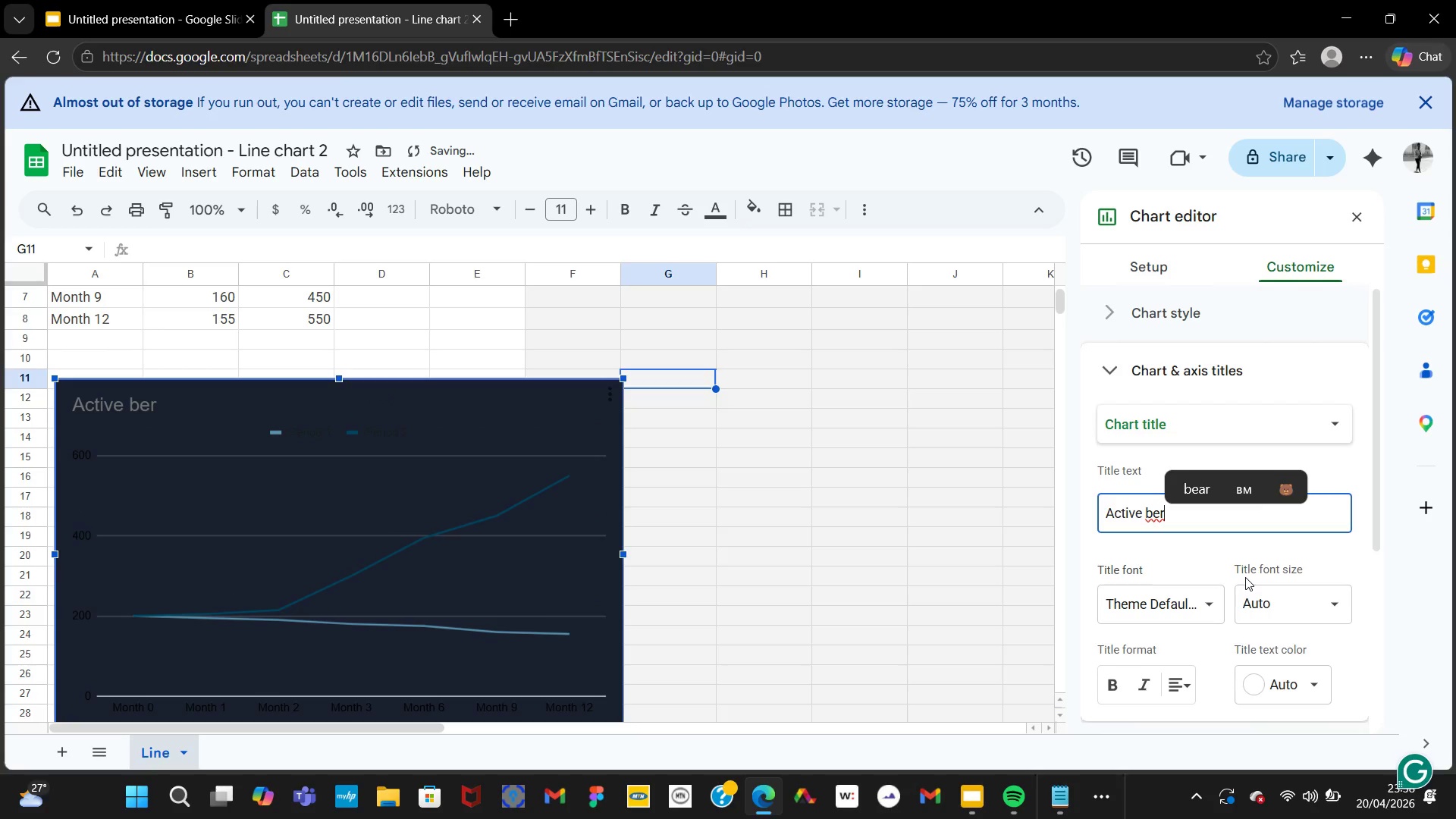 
key(ArrowLeft)
 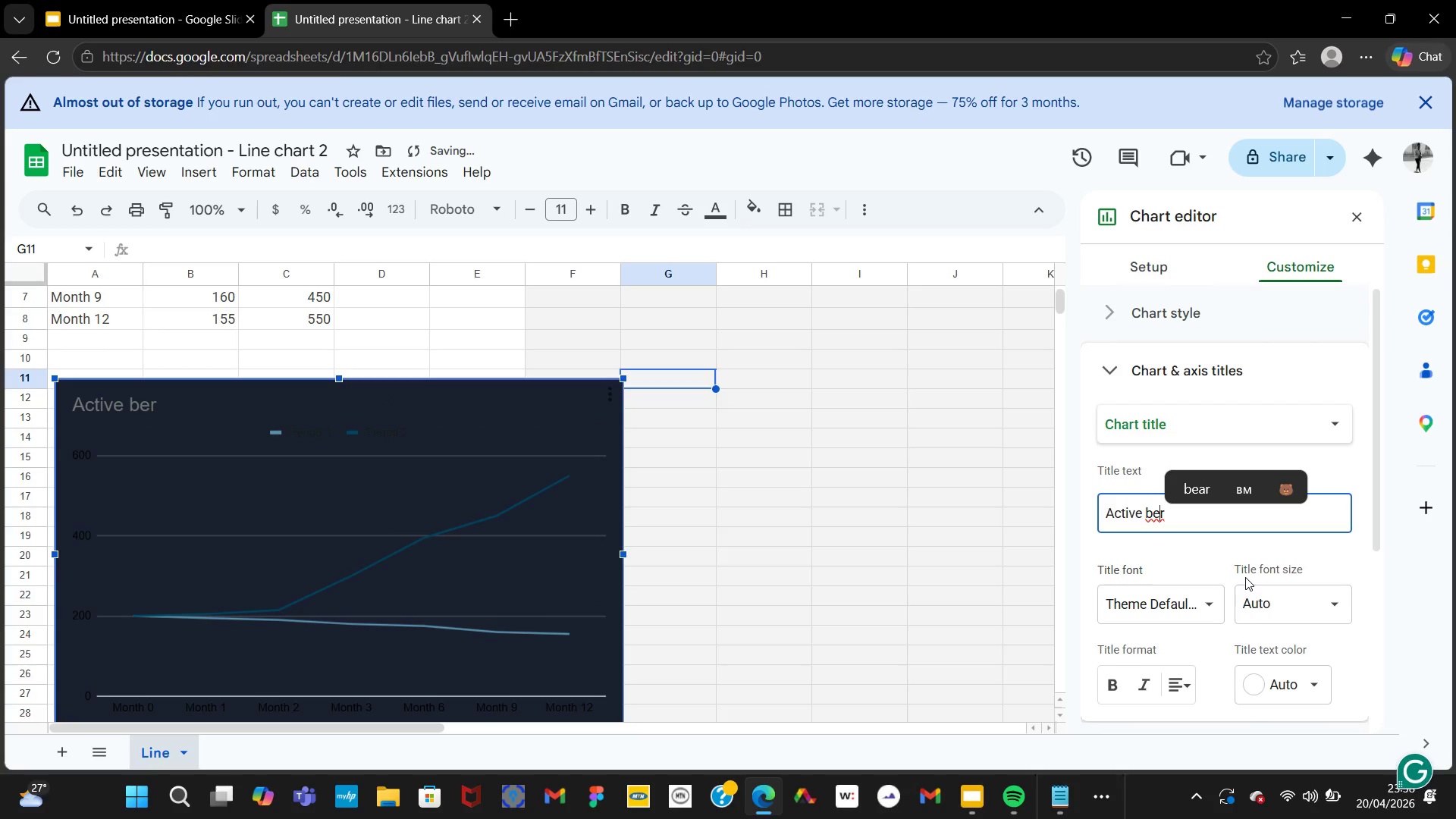 
key(ArrowLeft)
 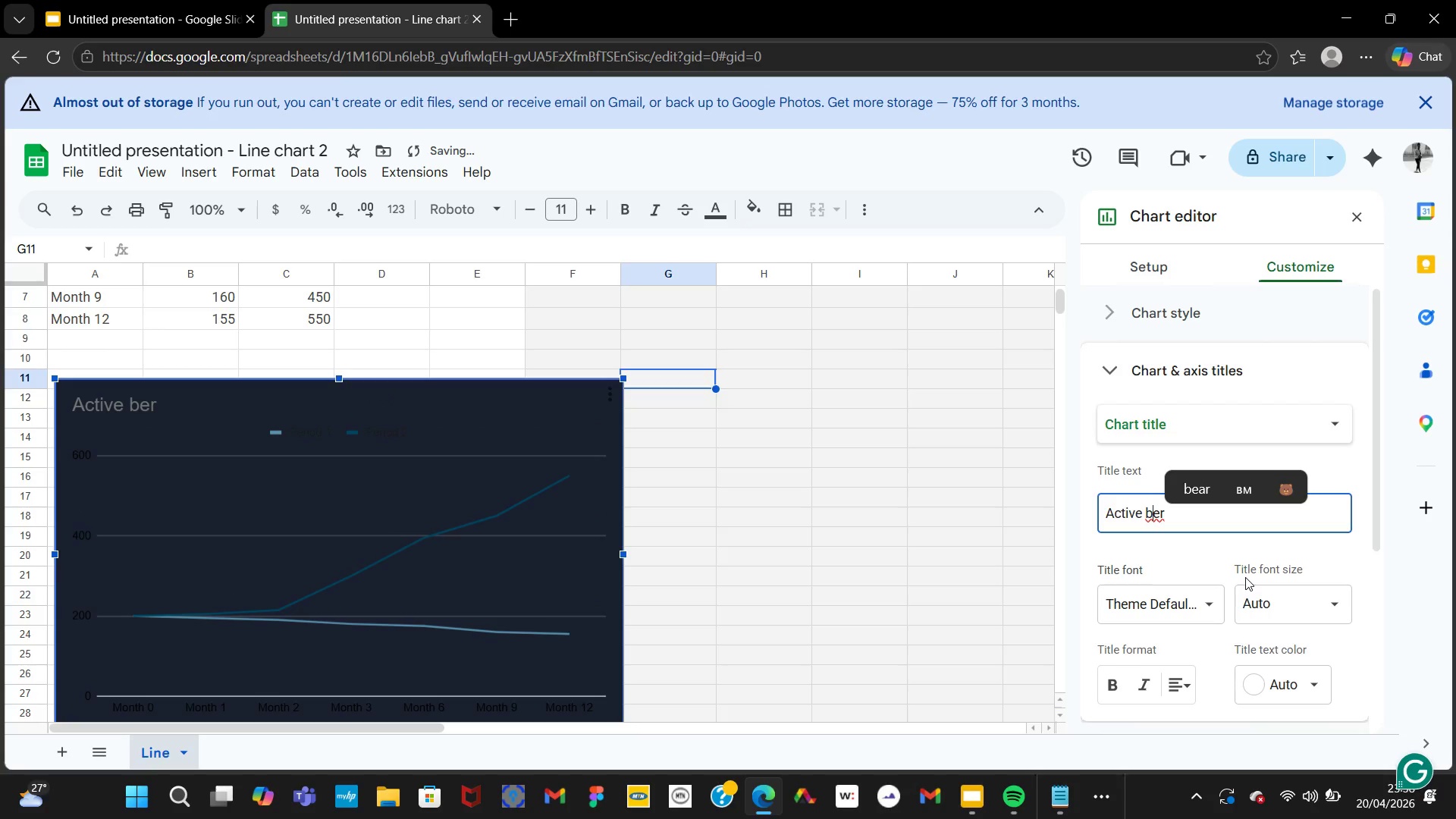 
key(ArrowLeft)
 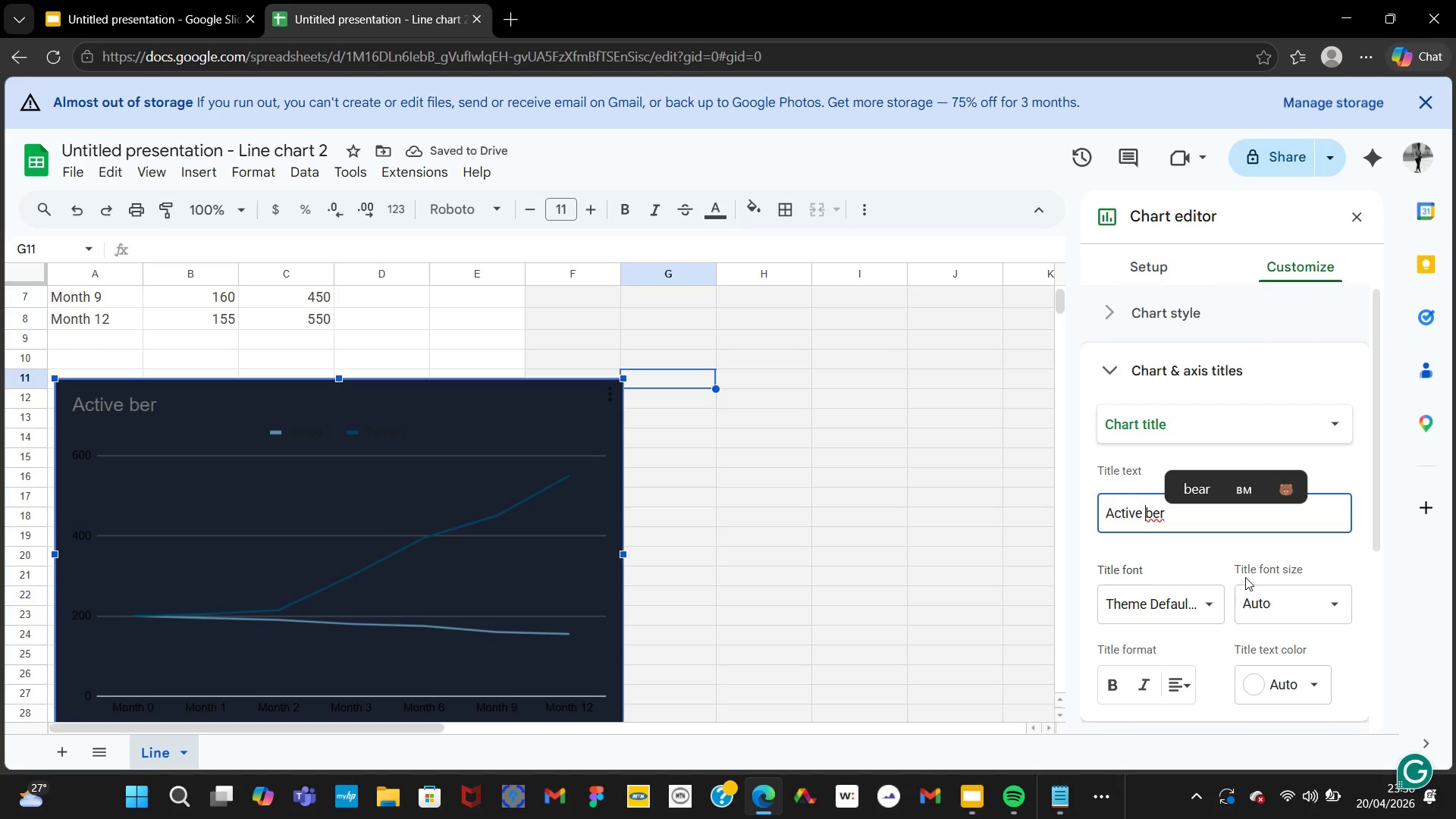 
type(Mem)
 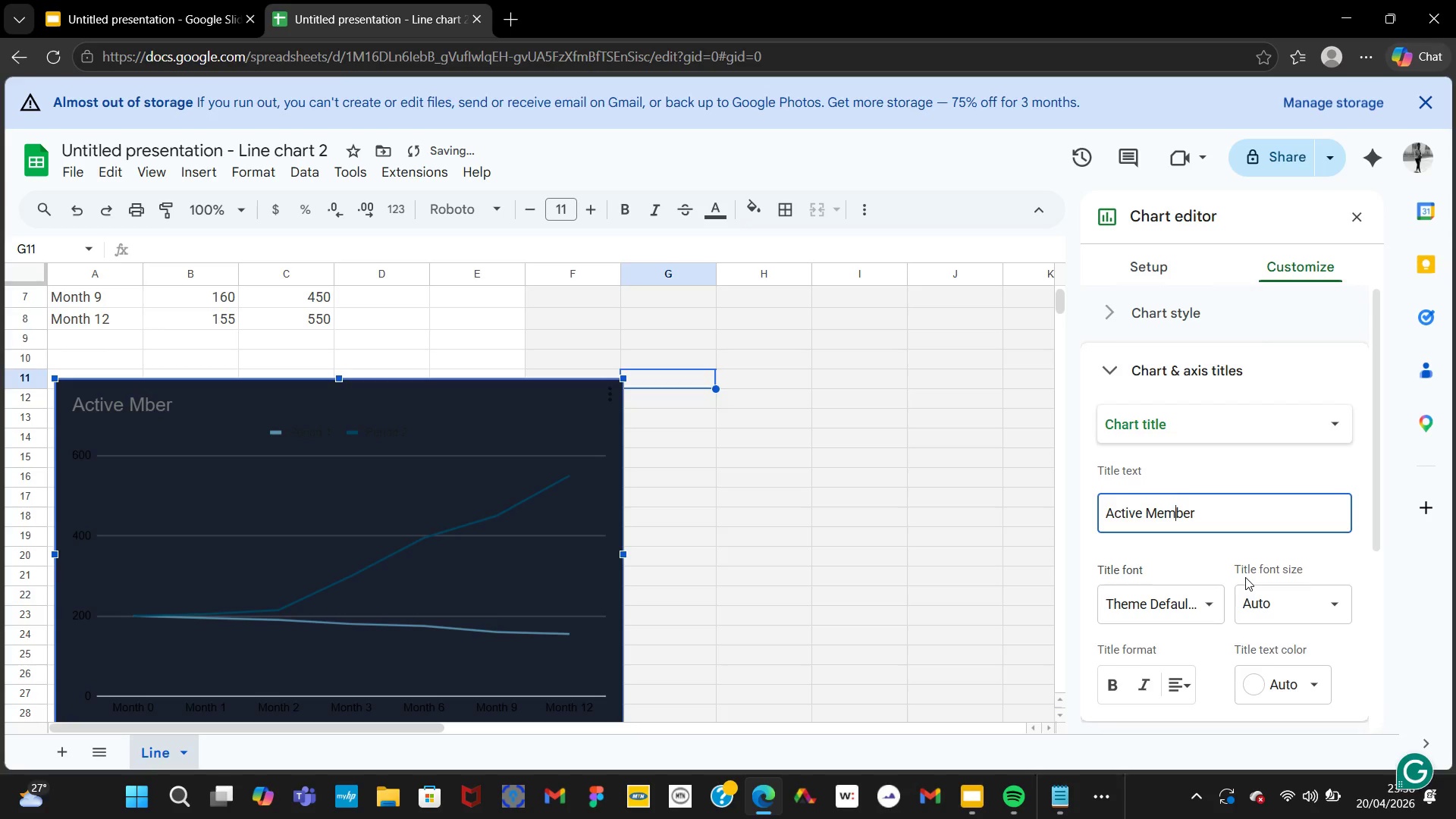 
key(ArrowRight)
 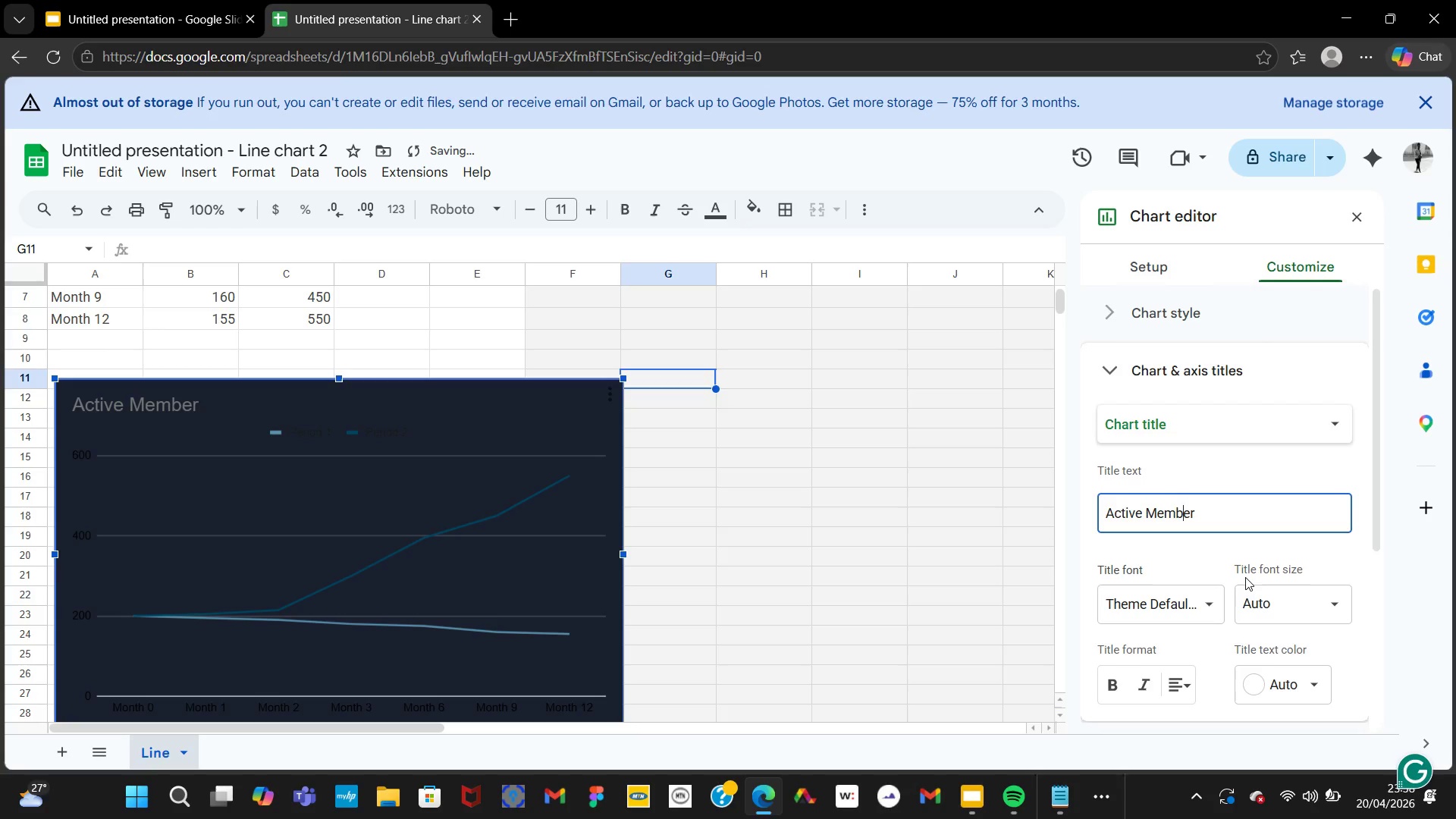 
key(ArrowRight)
 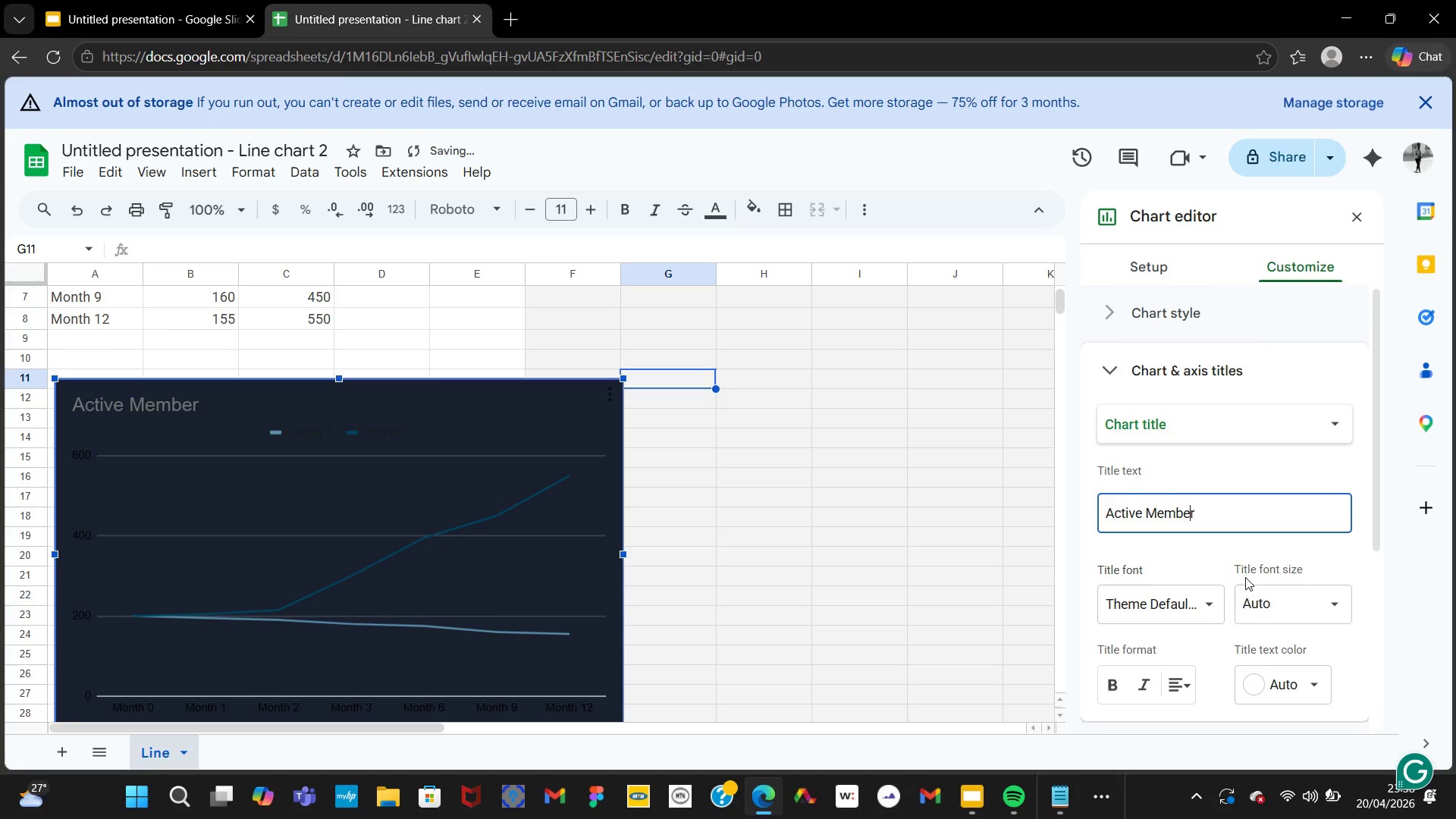 
key(ArrowRight)
 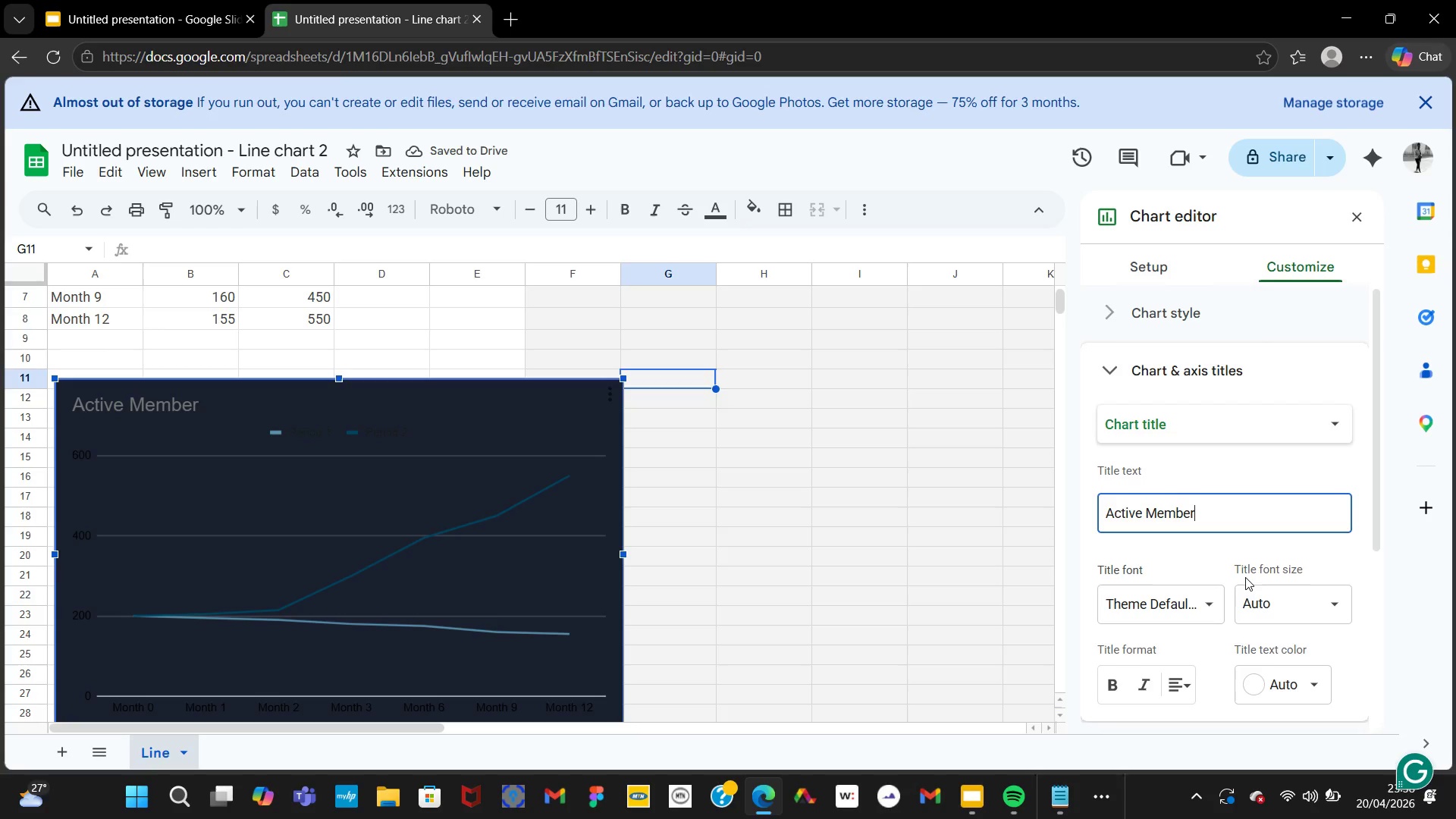 
key(Space)
 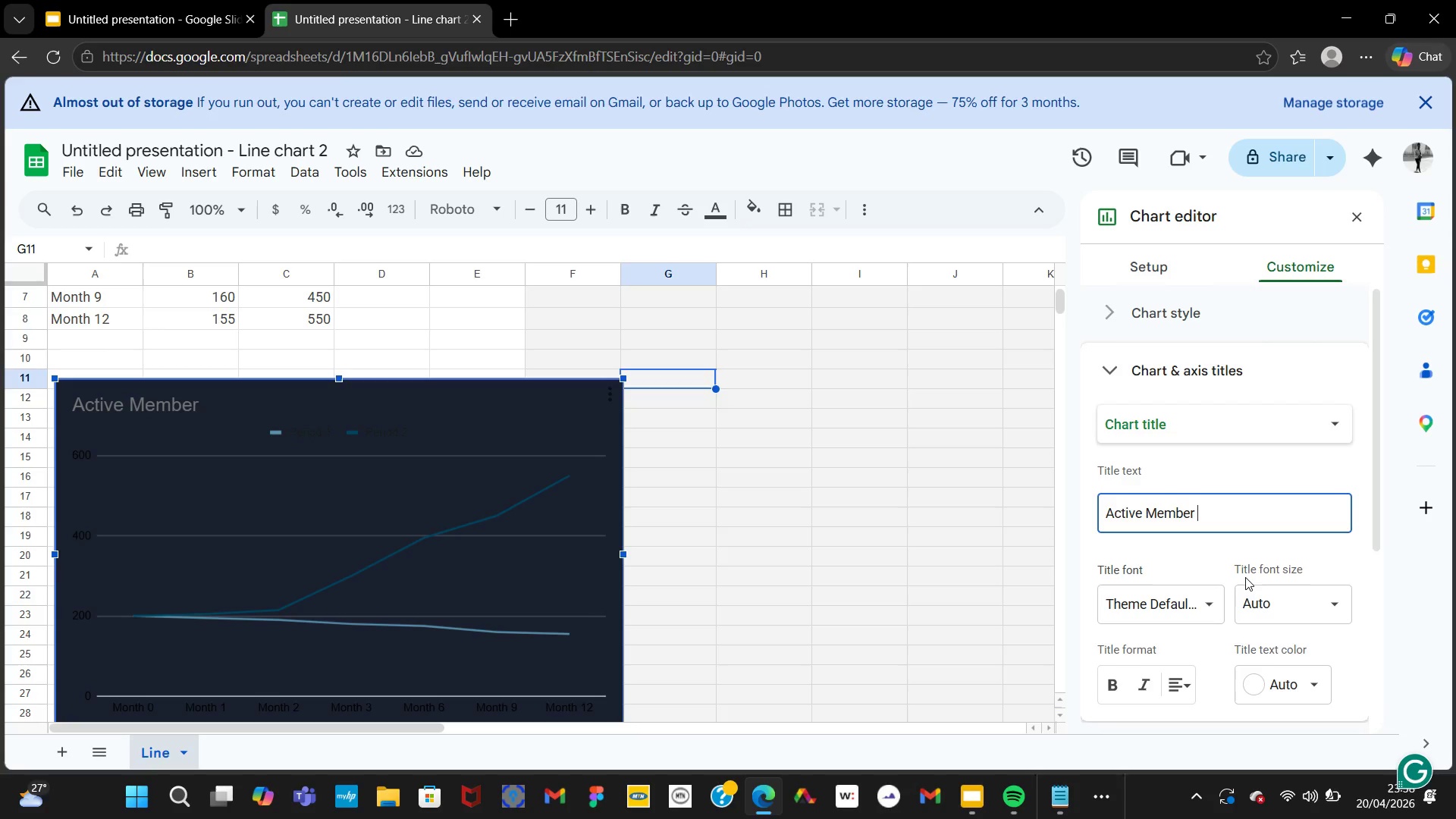 
wait(26.38)
 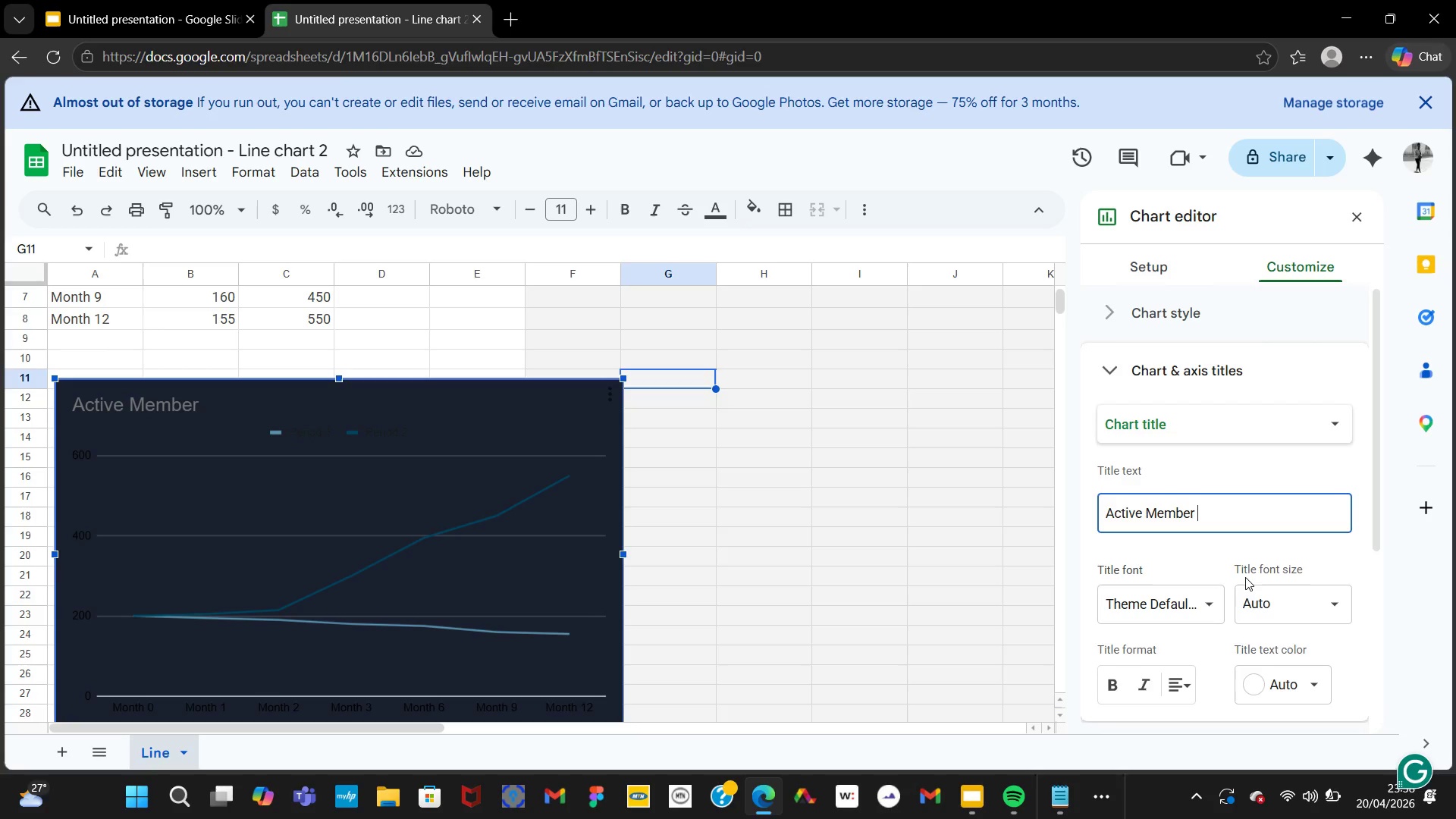 
key(Backspace)
type(ships (12)
 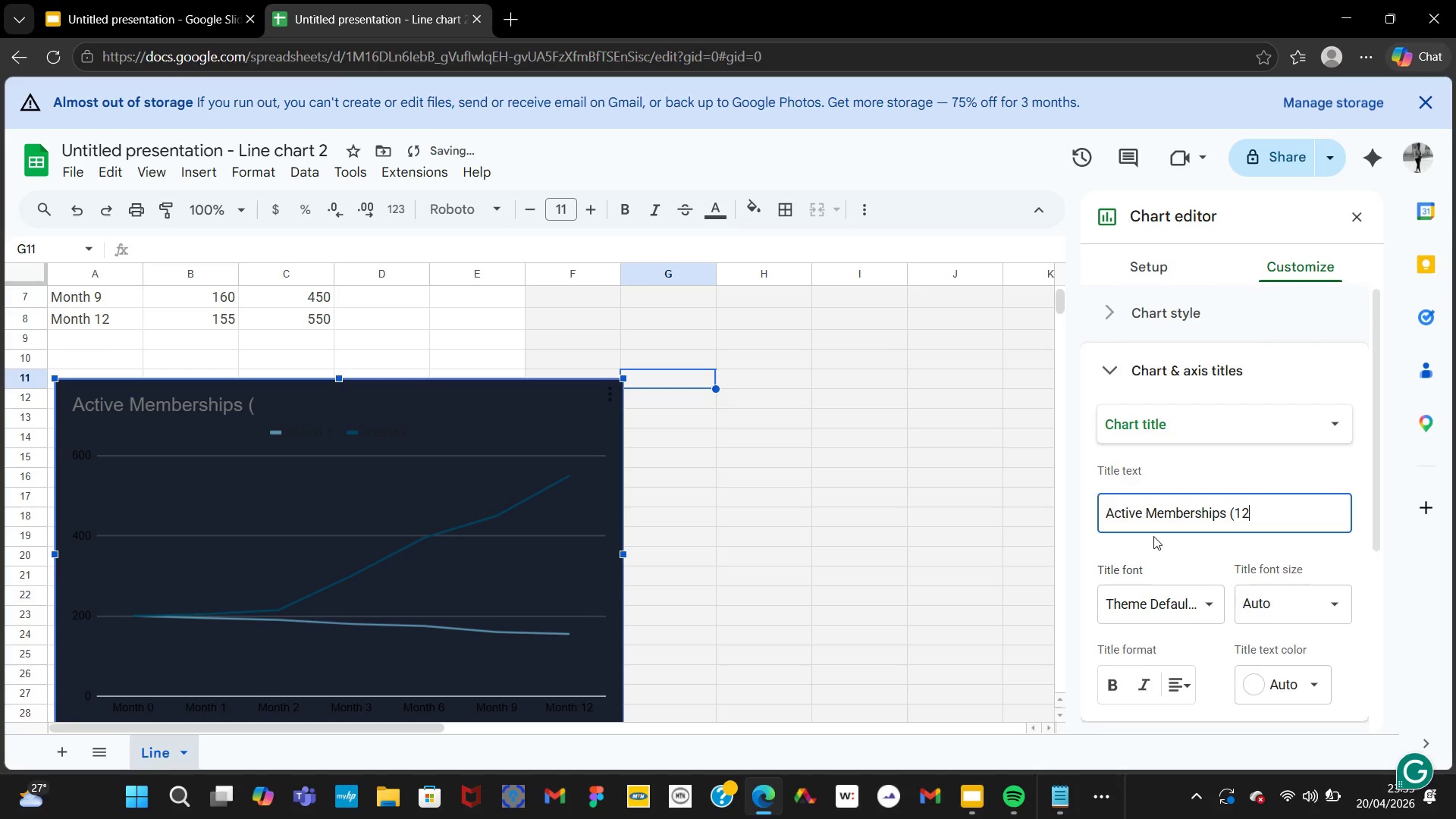 
key(Minus)
 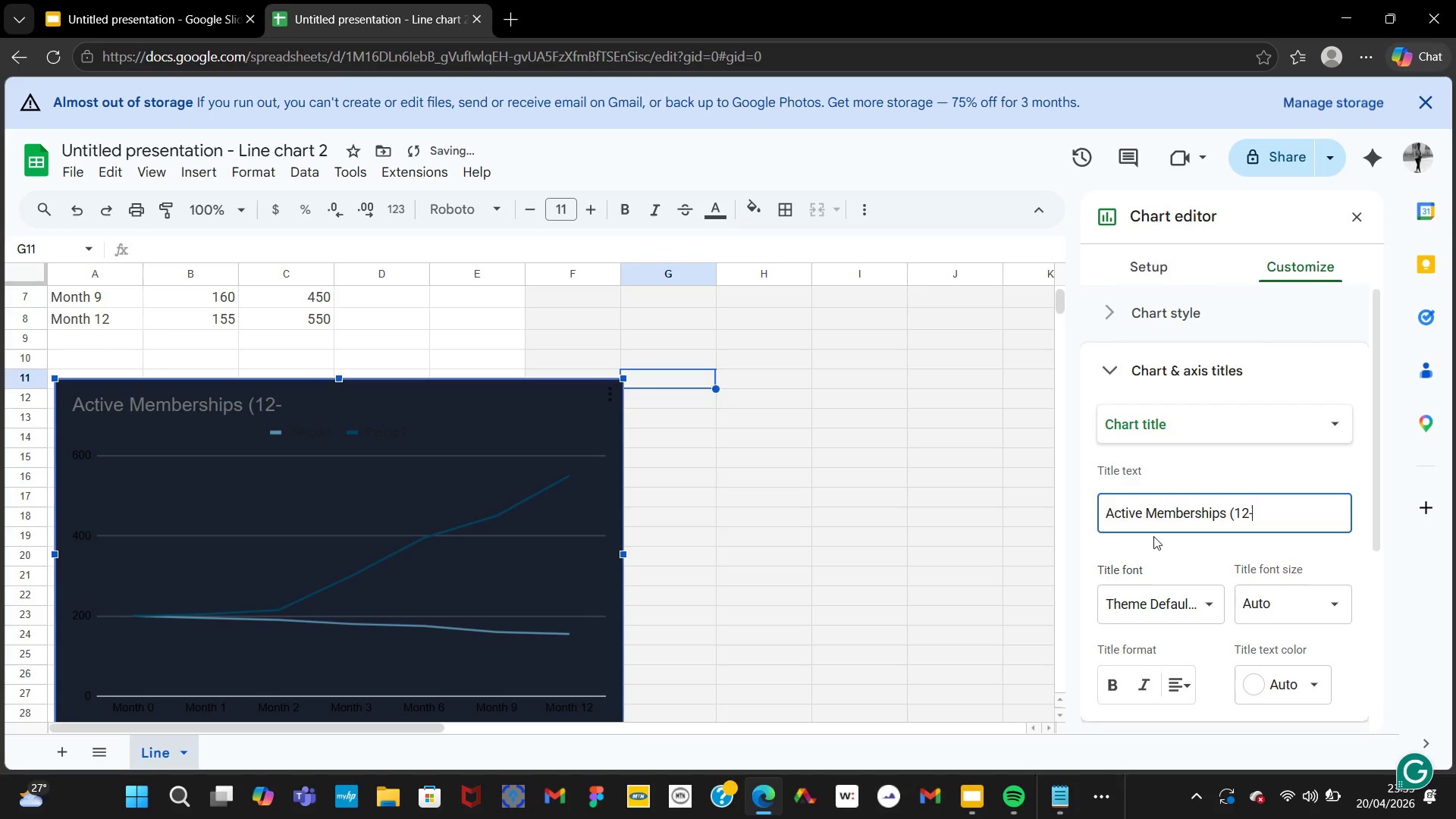 
type(Month Projection0)
 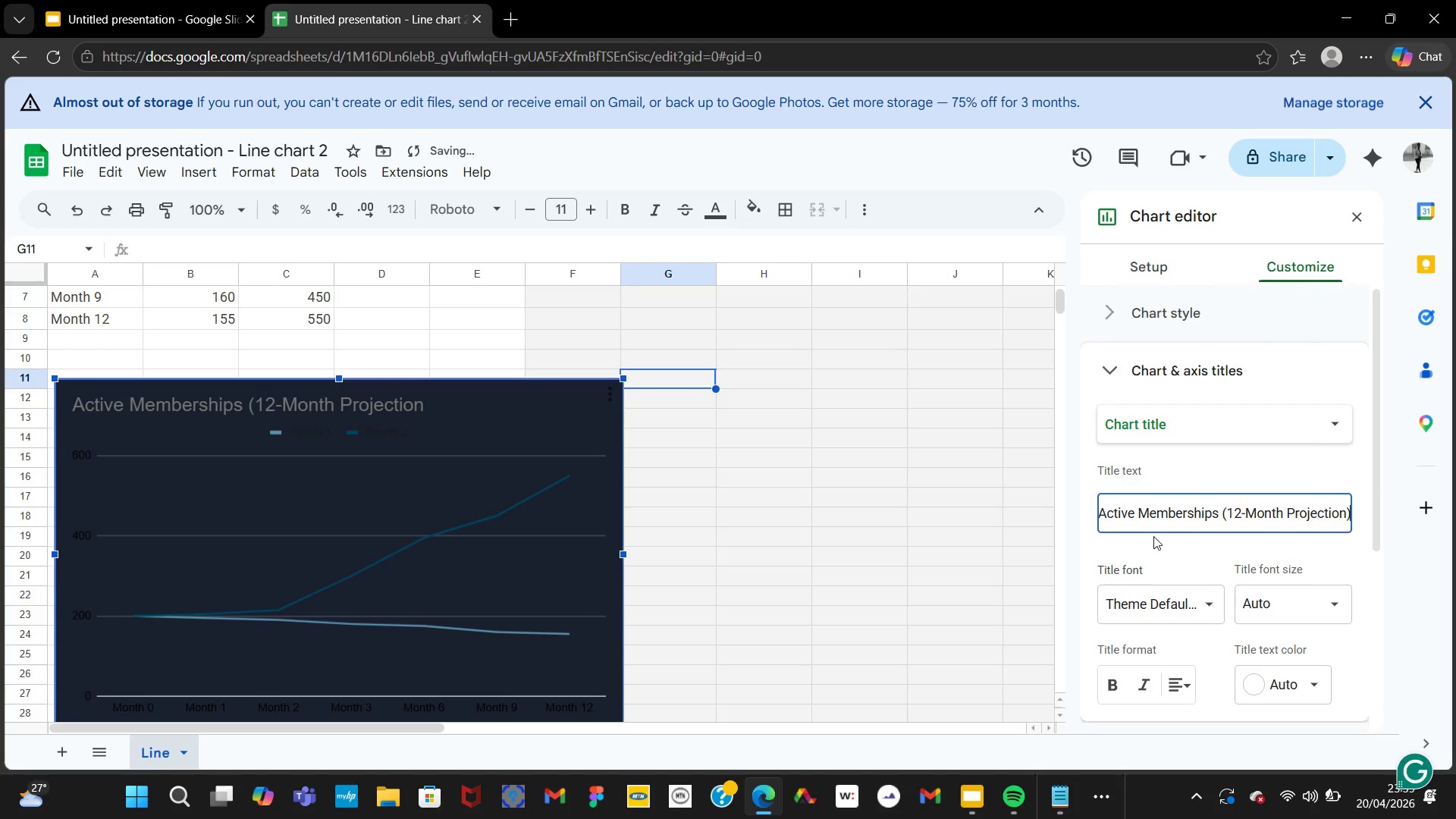 
hold_key(key=ShiftRight, duration=0.81)
 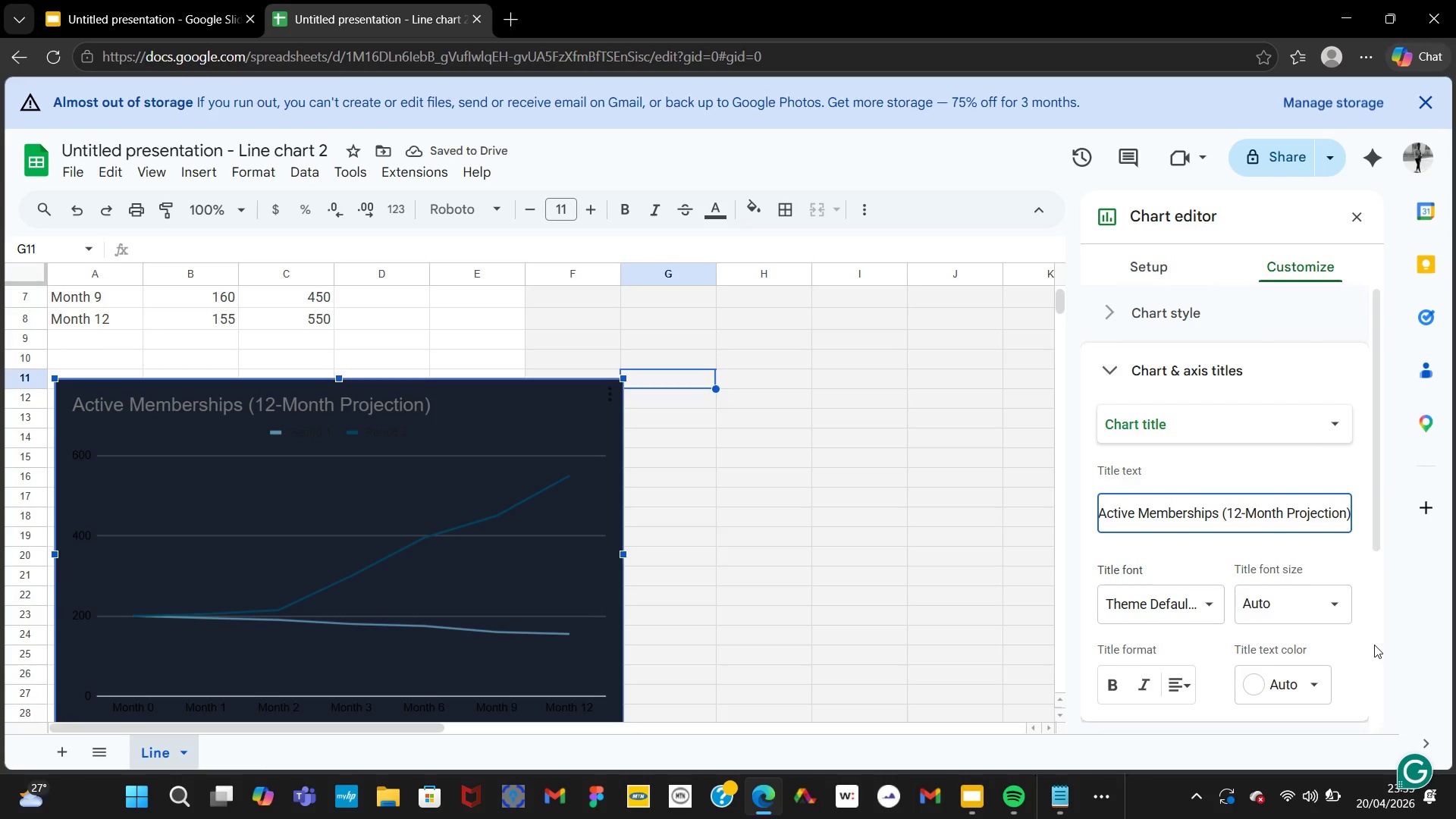 
wait(9.33)
 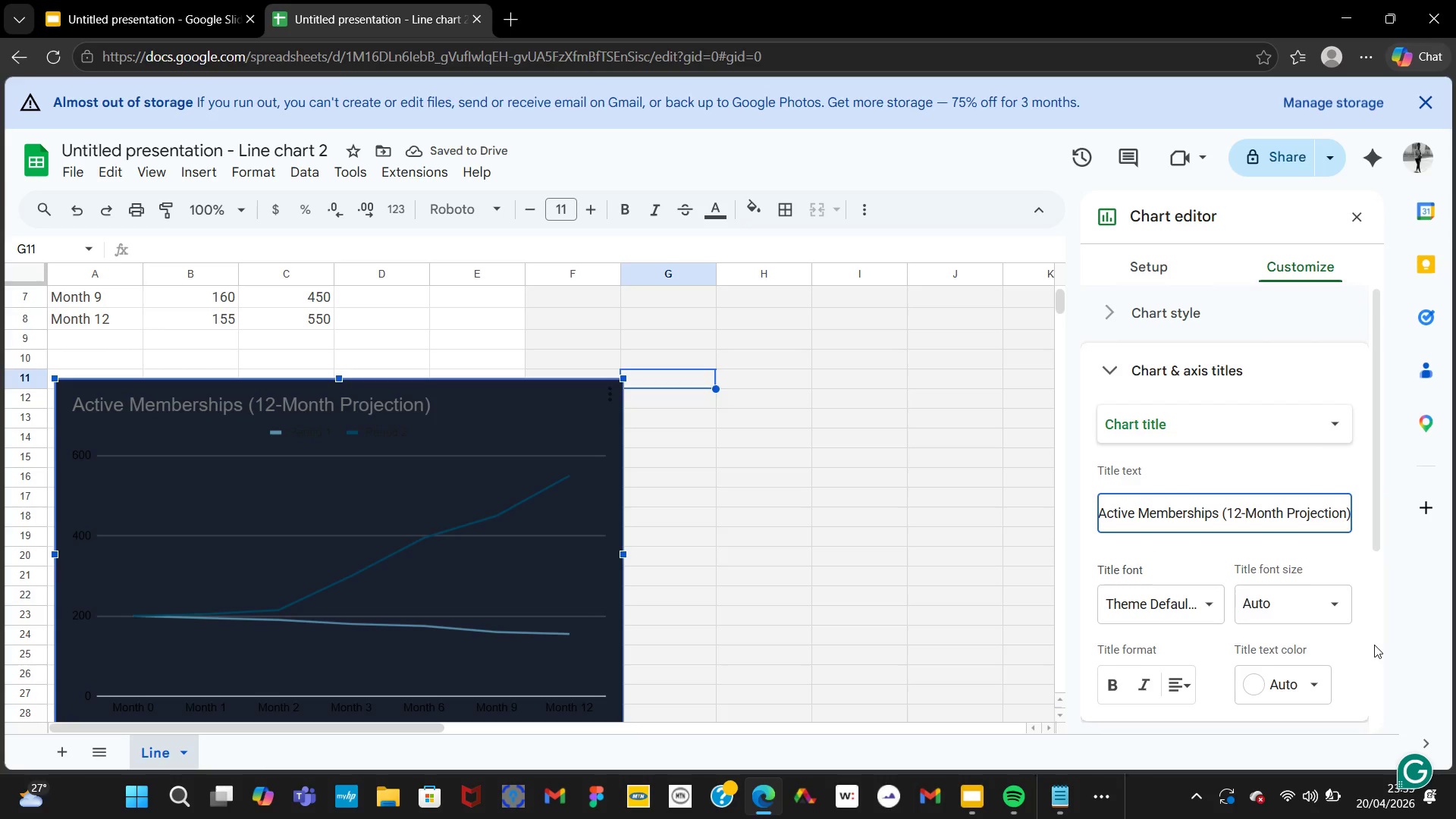 
left_click([1301, 582])
 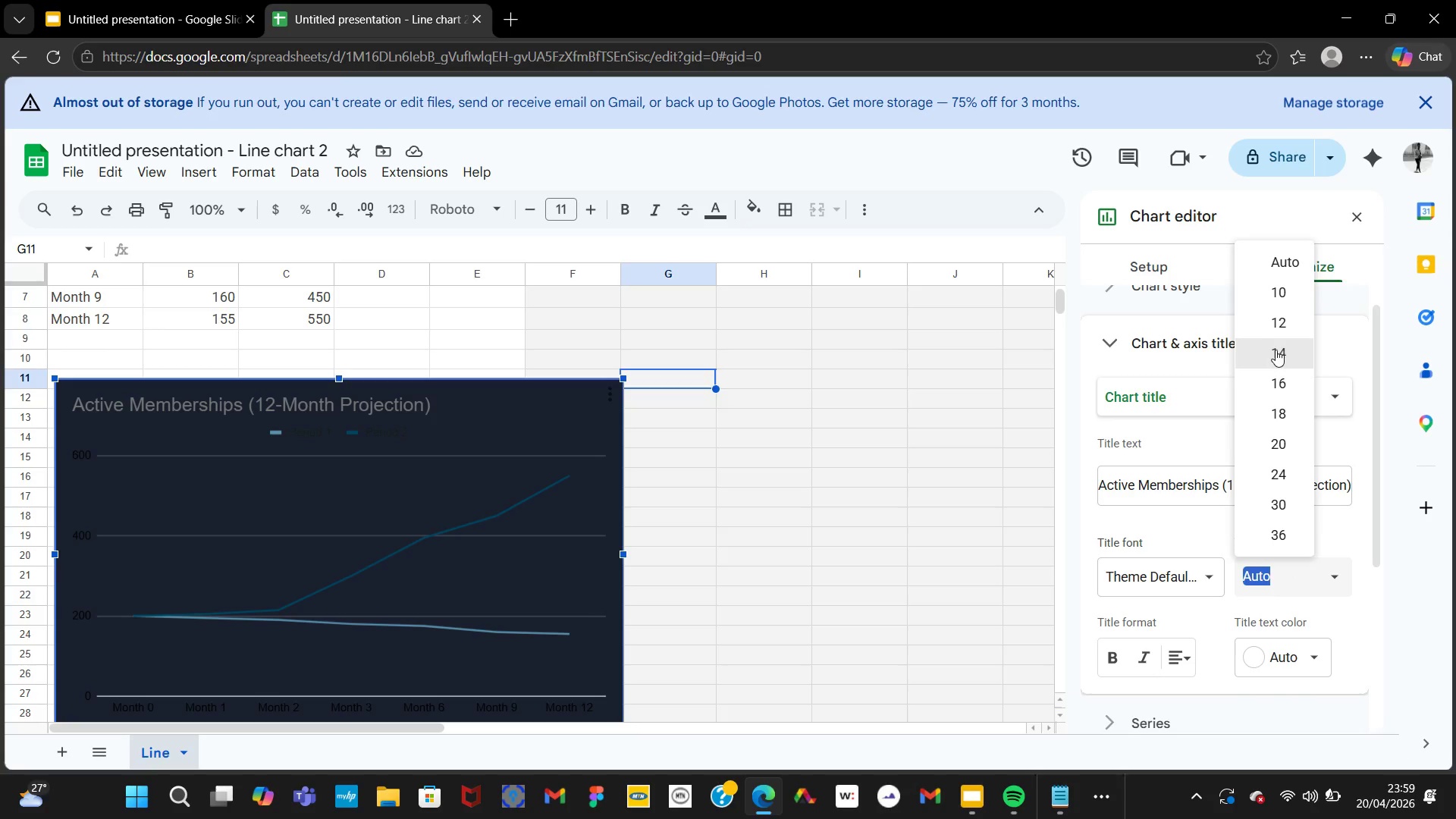 
left_click([1279, 349])
 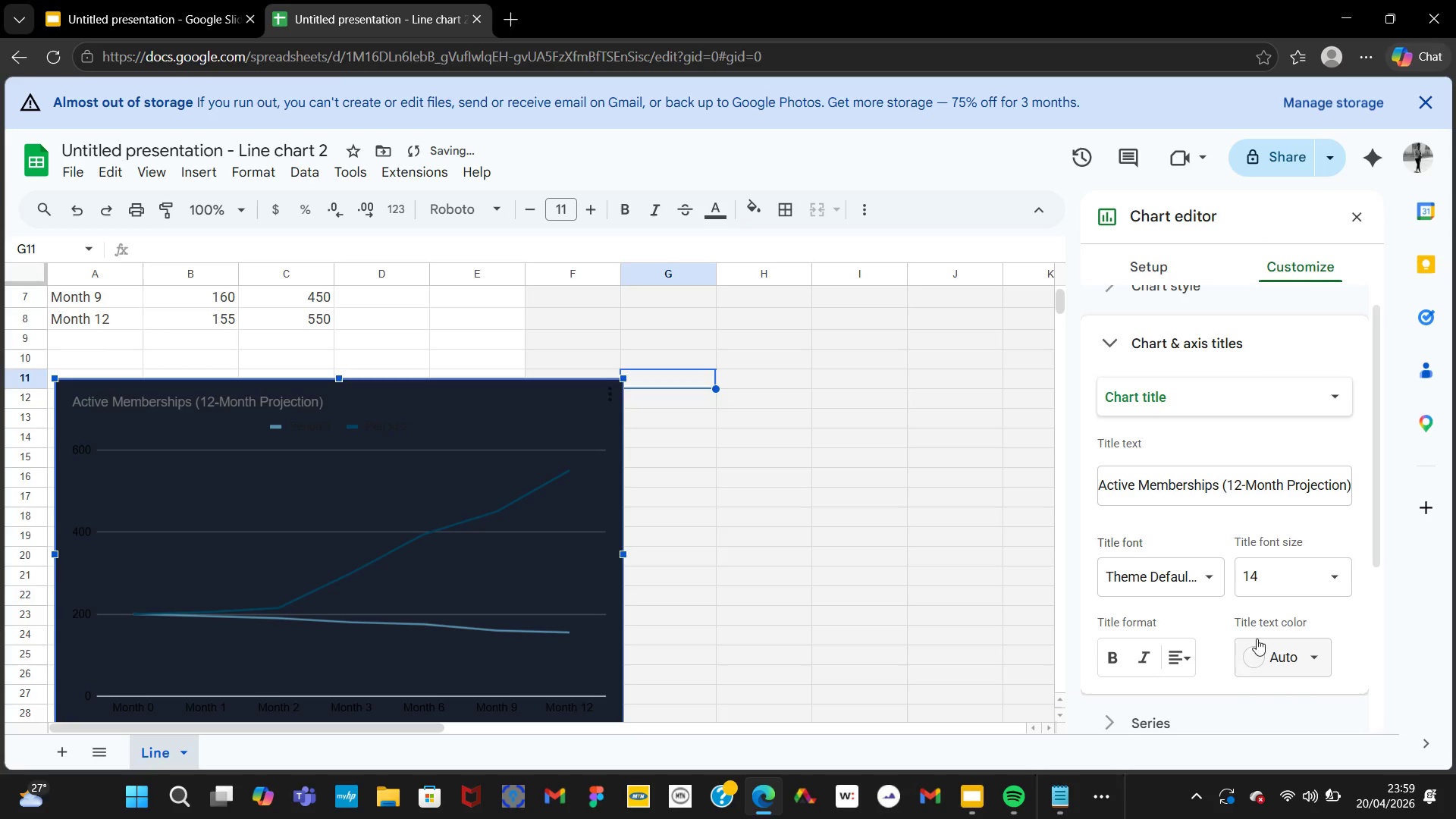 
left_click([1179, 671])
 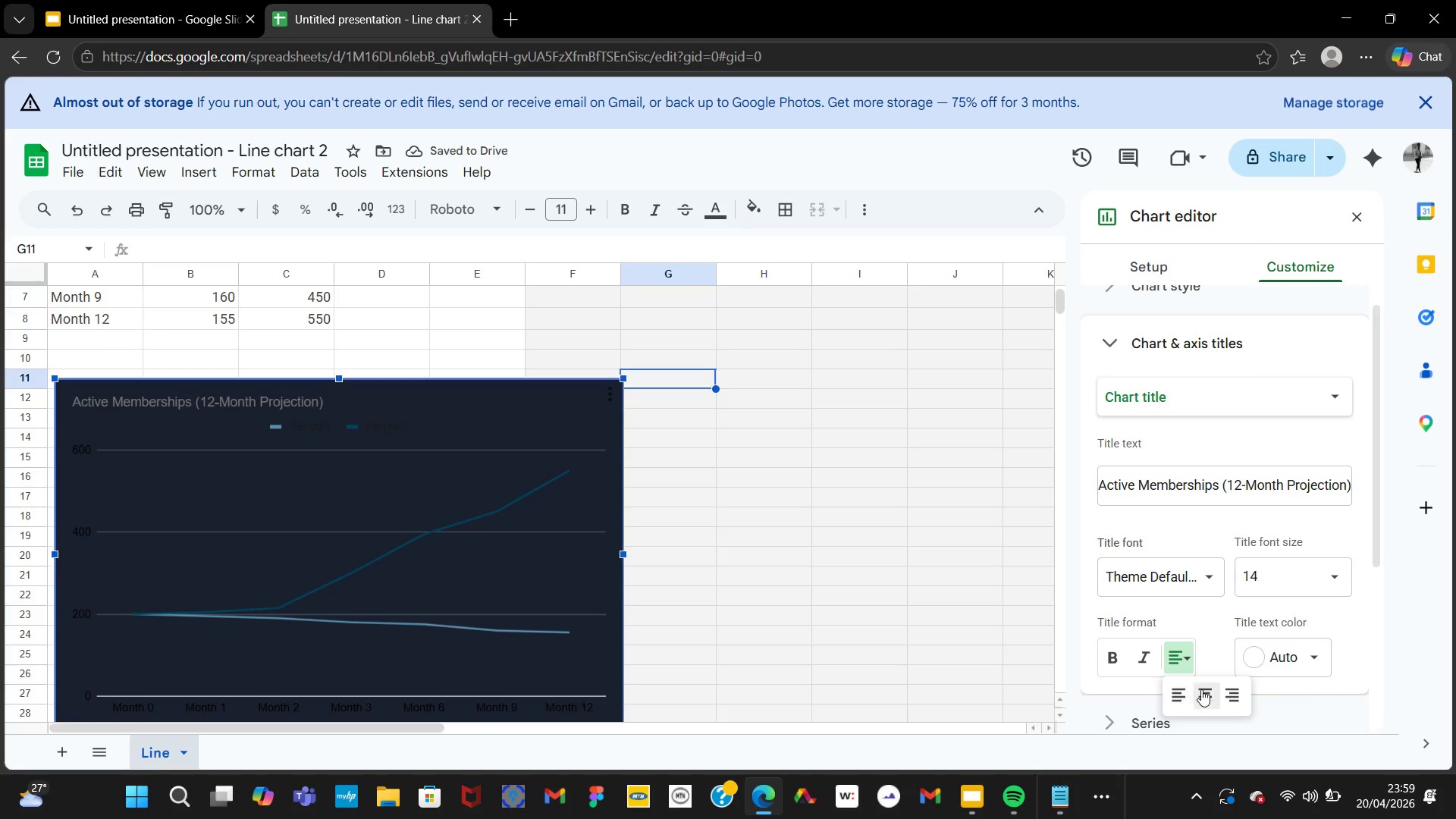 
left_click([1204, 691])
 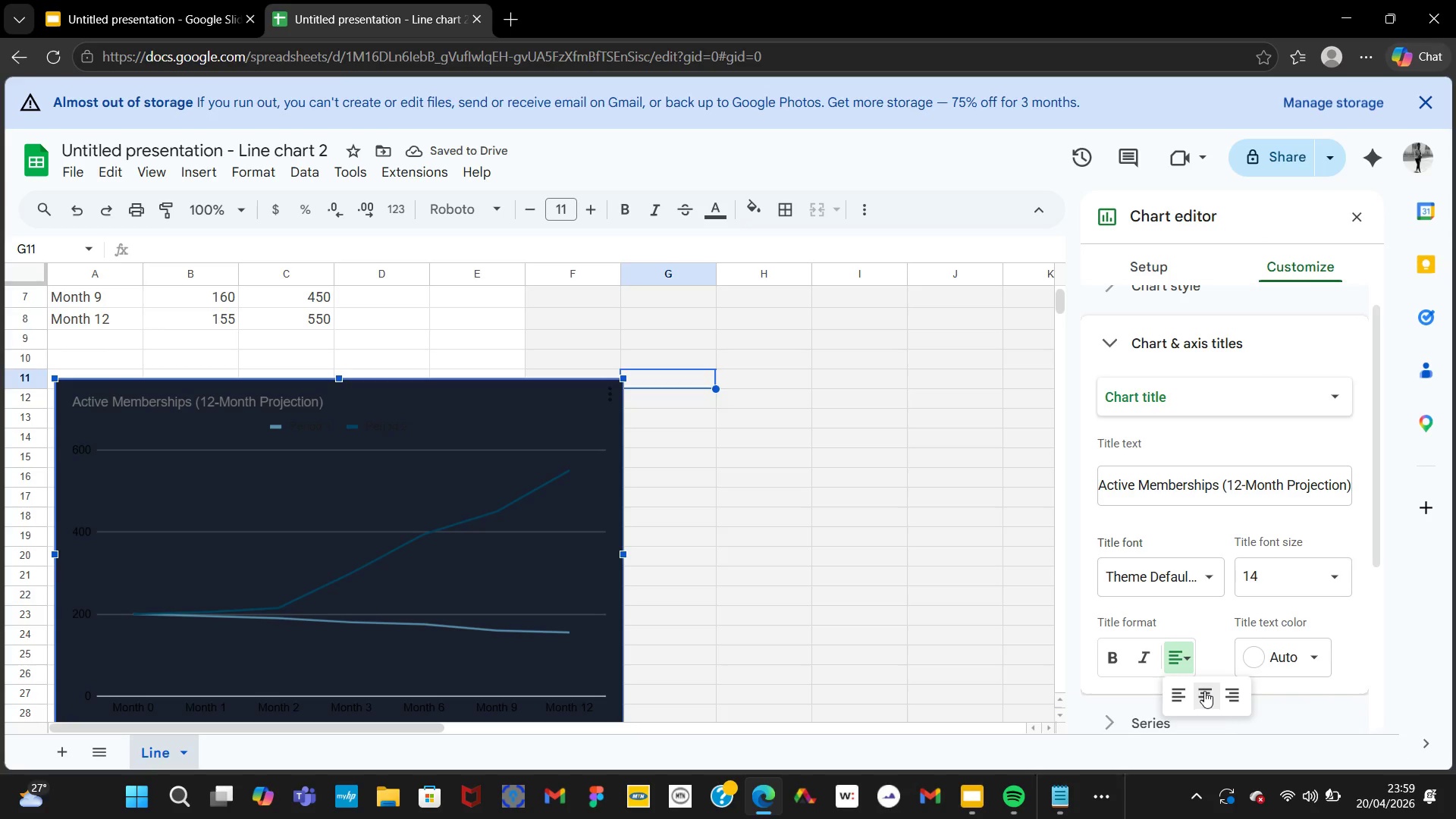 
mouse_move([1134, 646])
 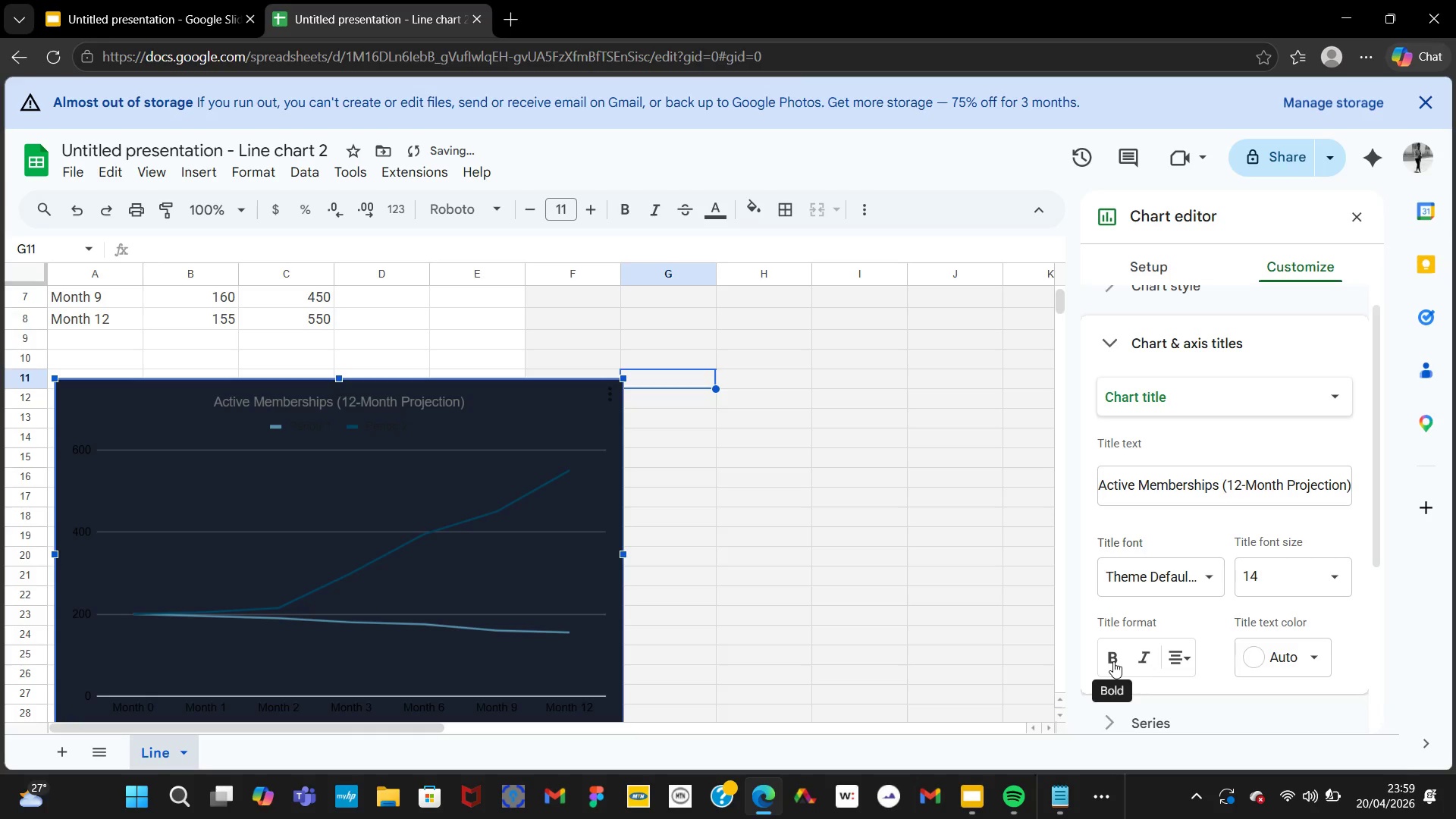 
left_click([1113, 661])
 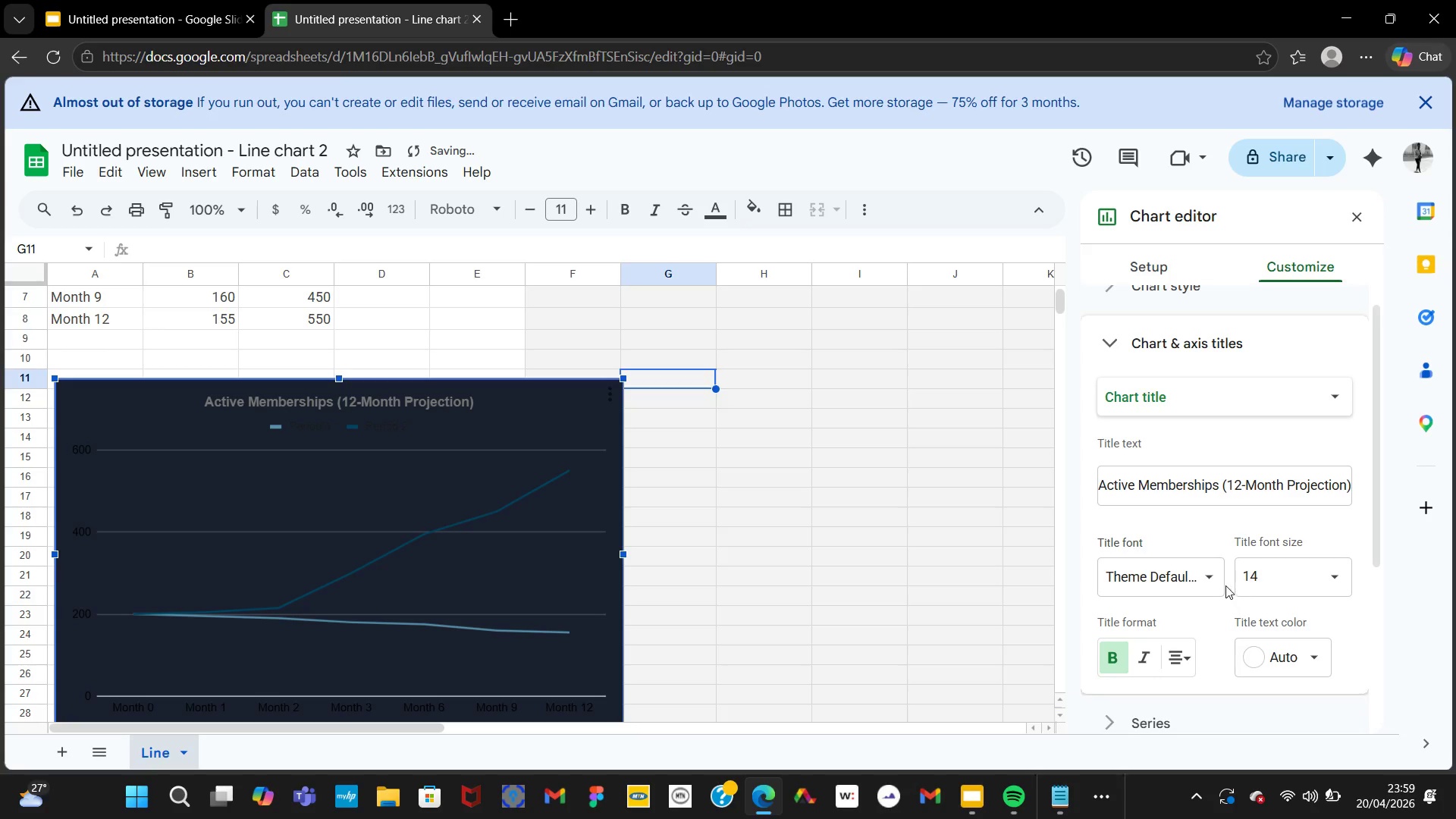 
left_click([1221, 580])
 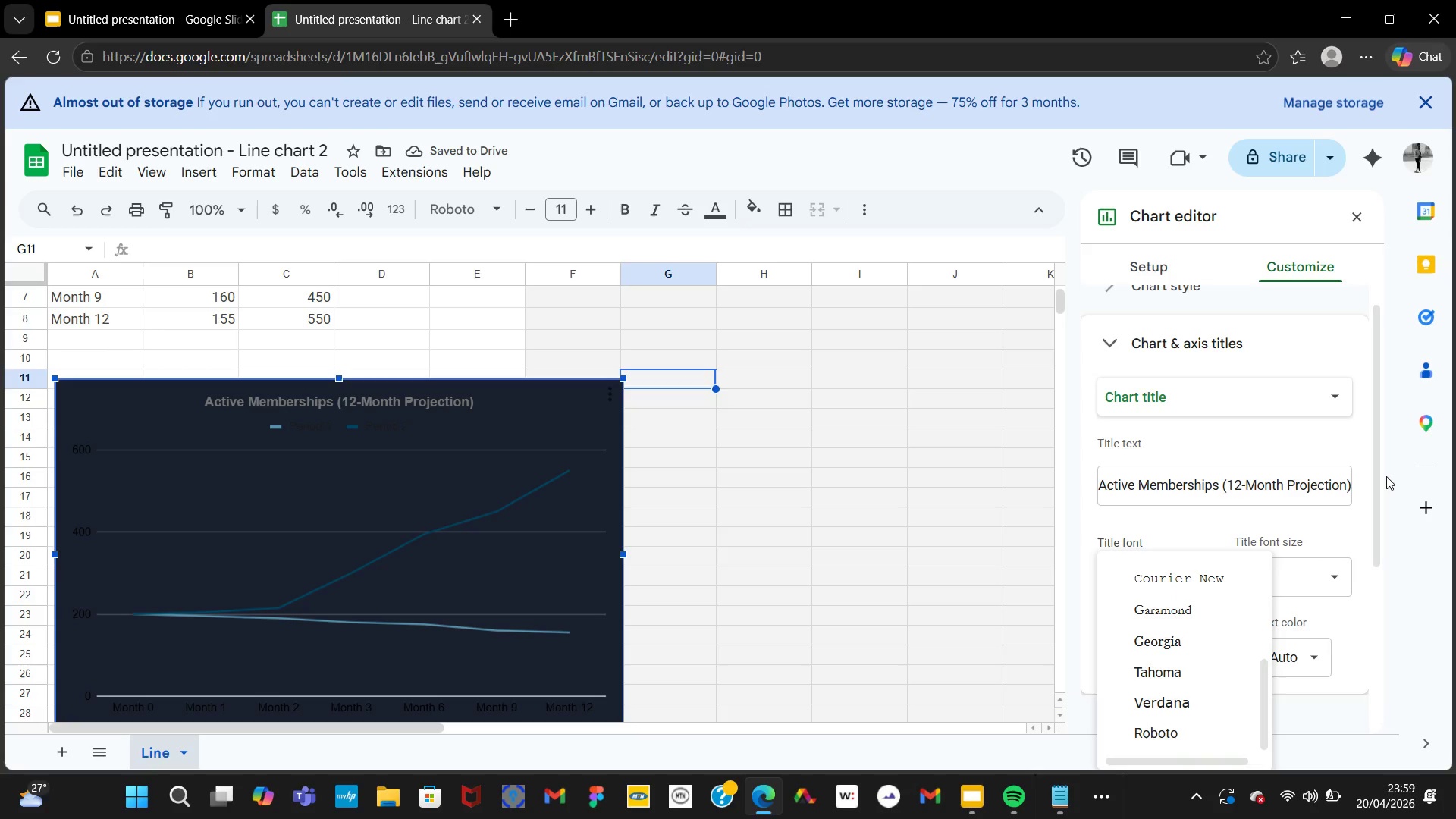 
left_click([1326, 516])
 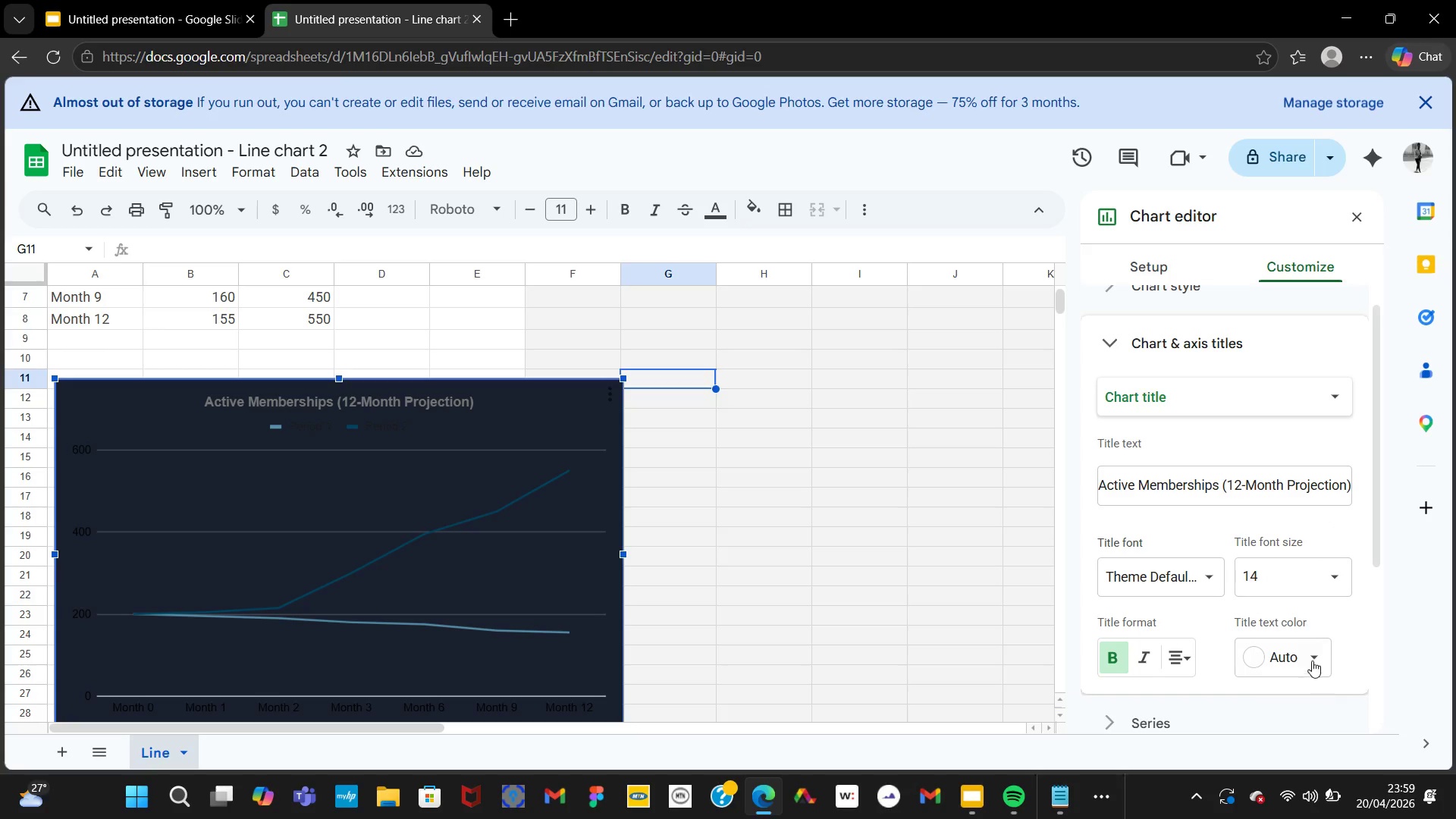 
left_click([1312, 660])
 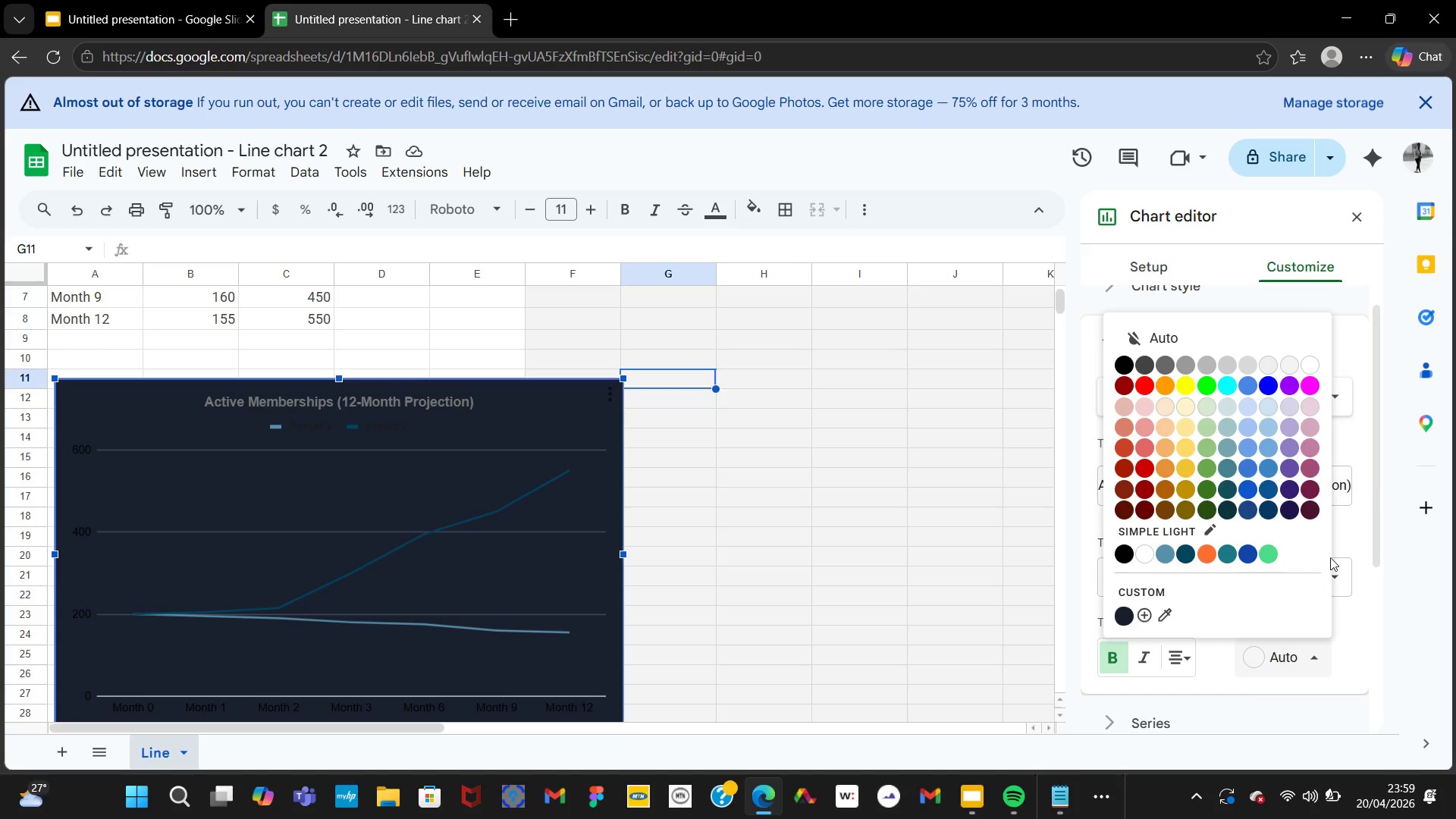 
left_click([1356, 548])
 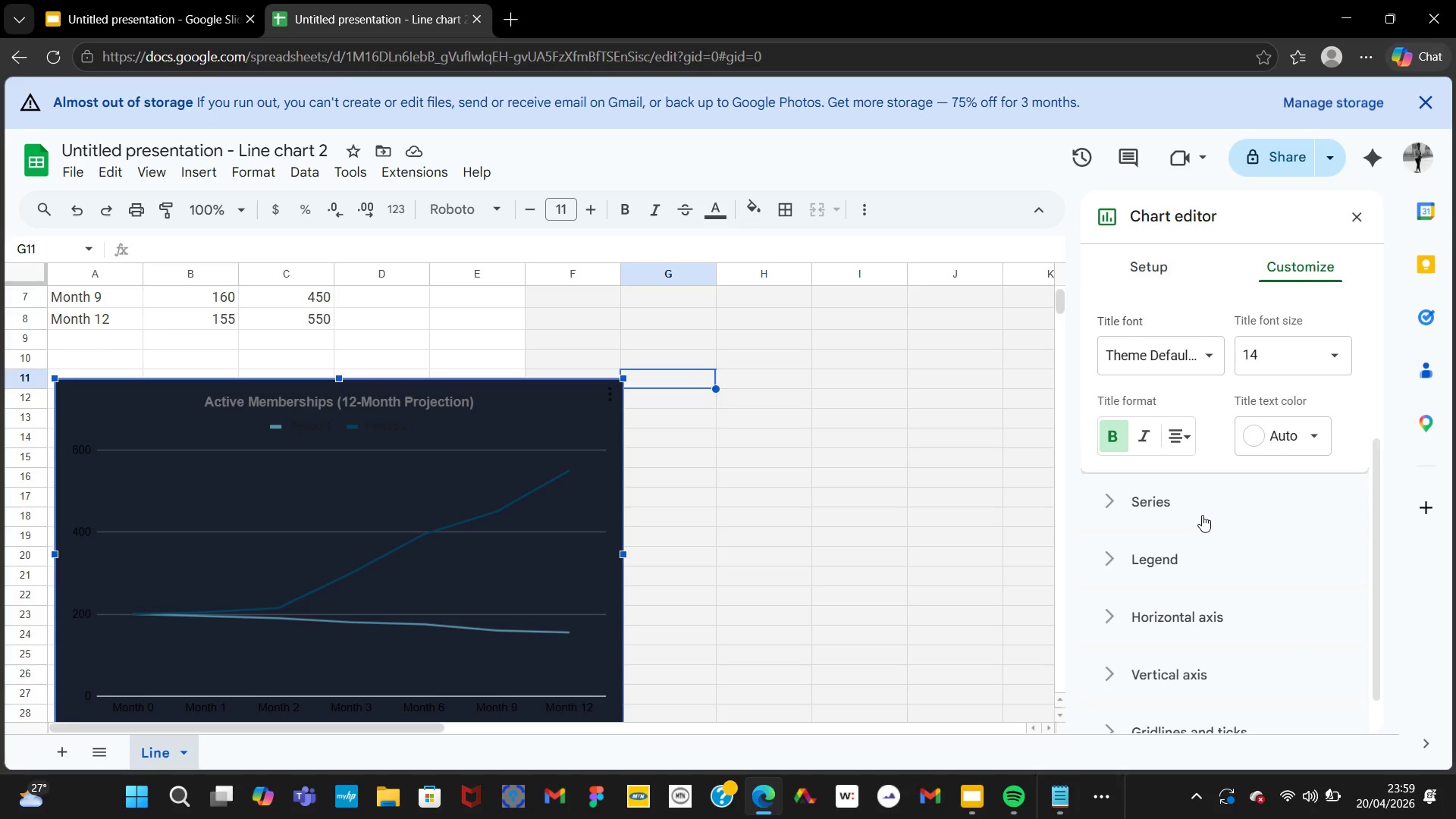 
left_click([1177, 500])
 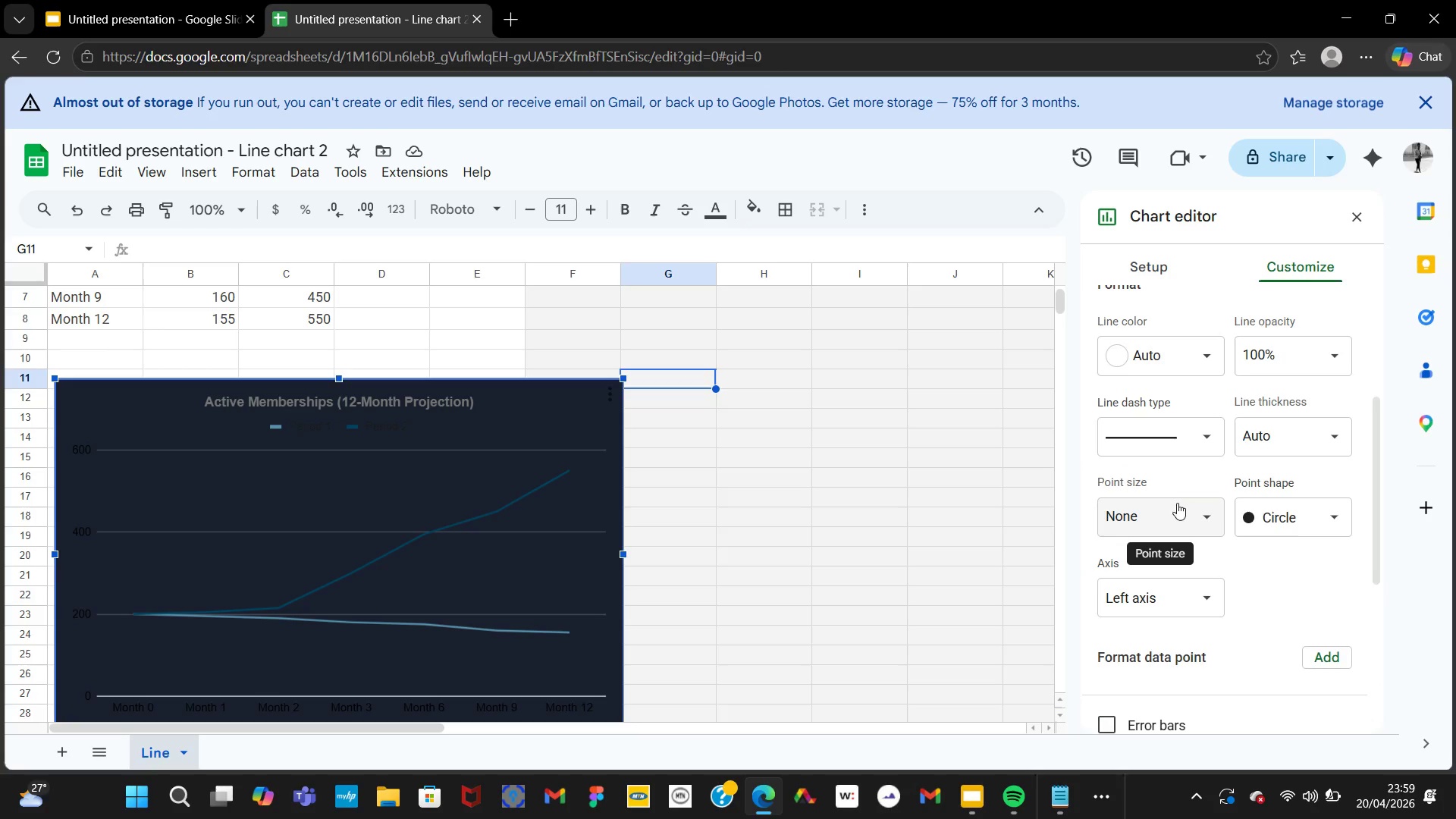 
mouse_move([1125, 413])
 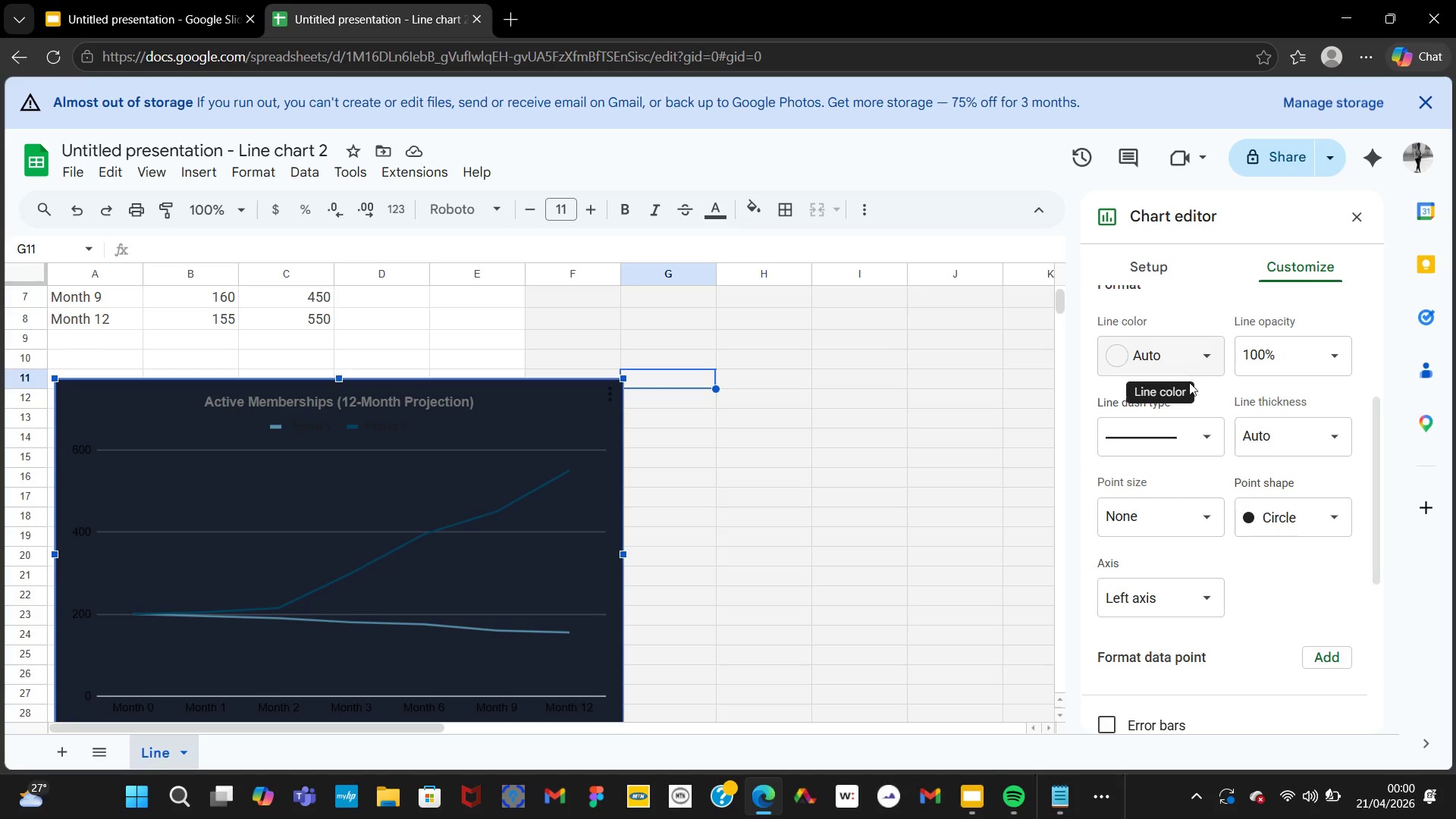 
mouse_move([1261, 541])
 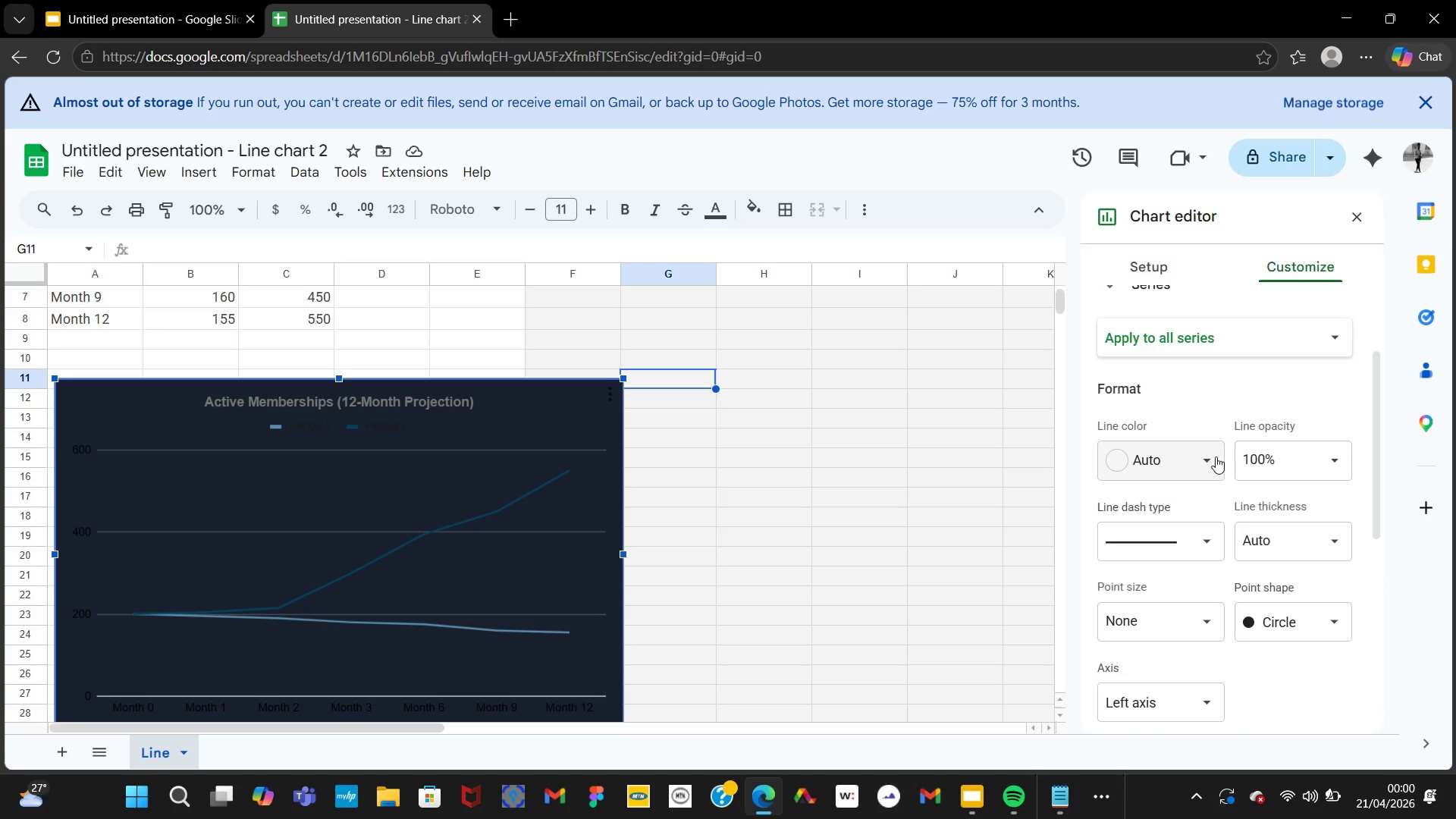 
left_click([1216, 457])
 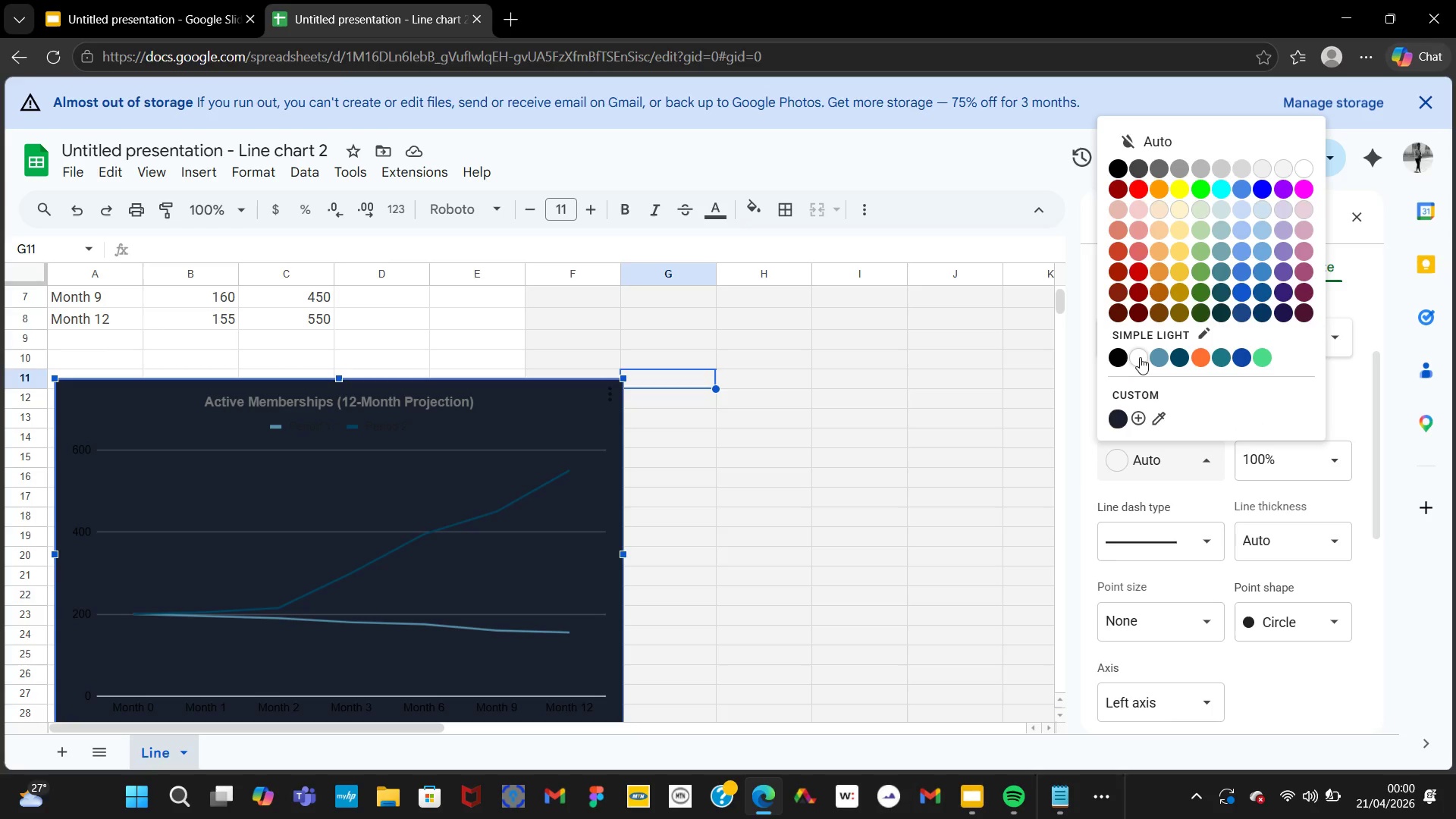 
left_click([1138, 425])
 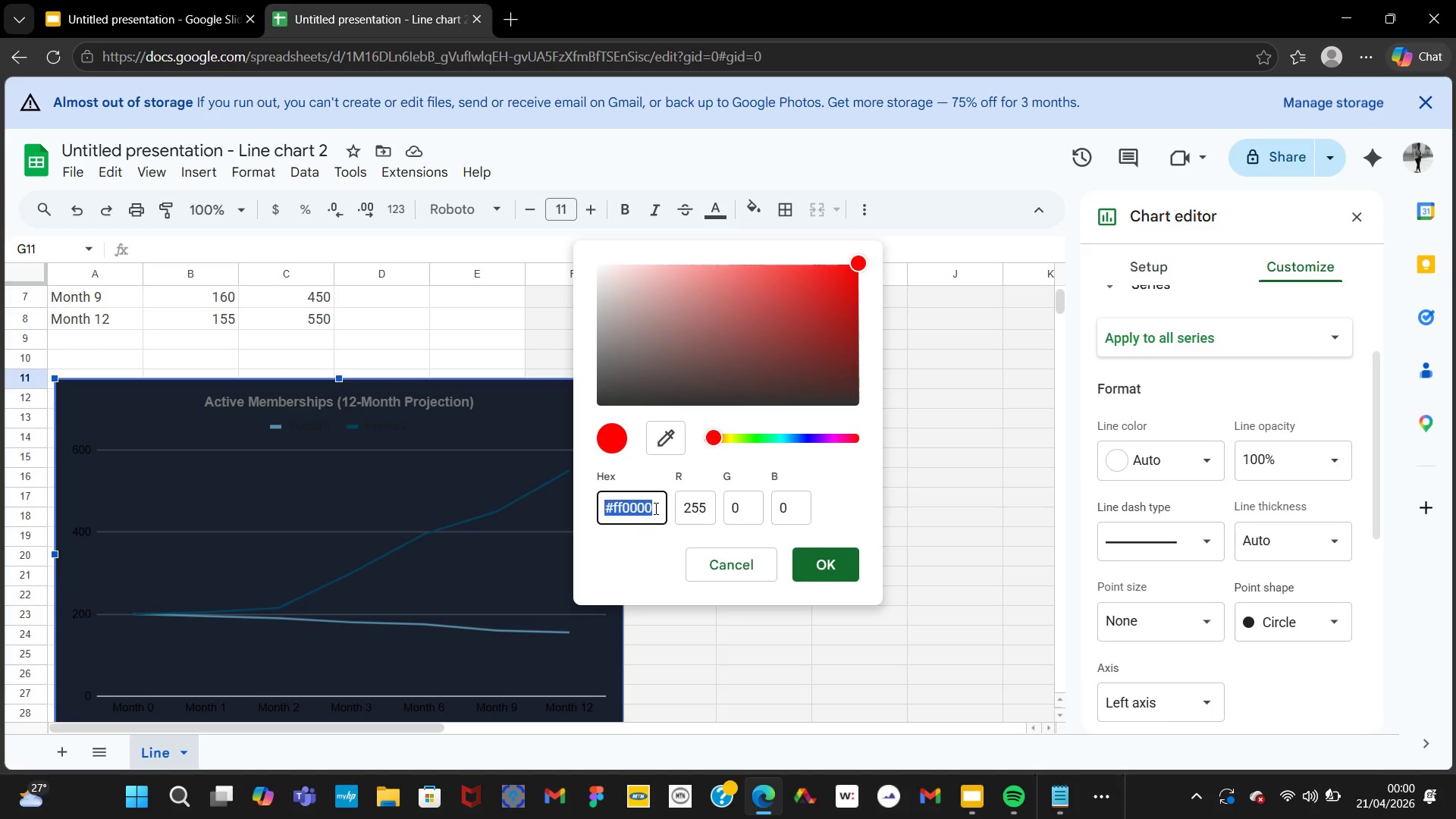 
wait(5.31)
 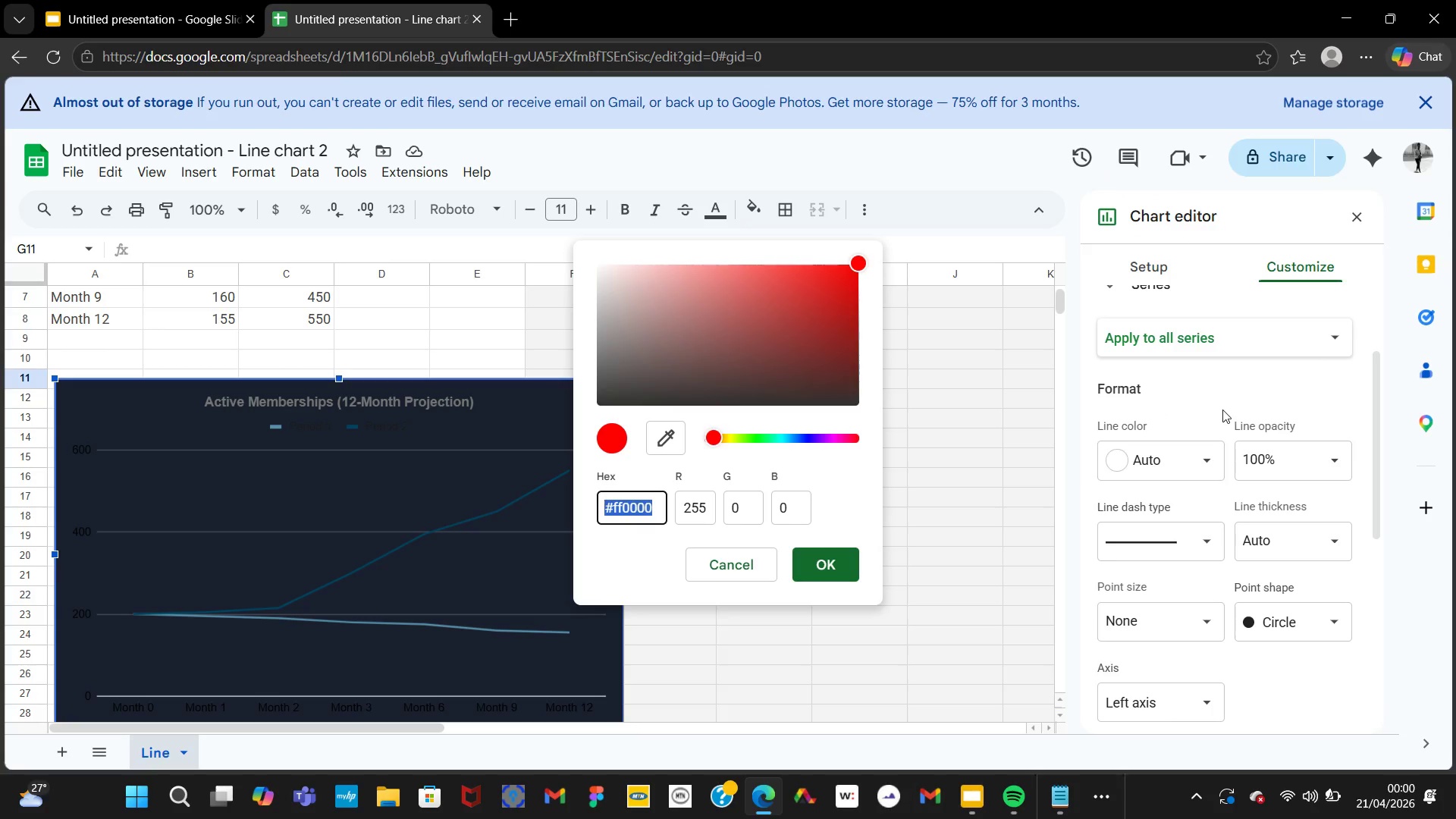 
left_click([823, 568])
 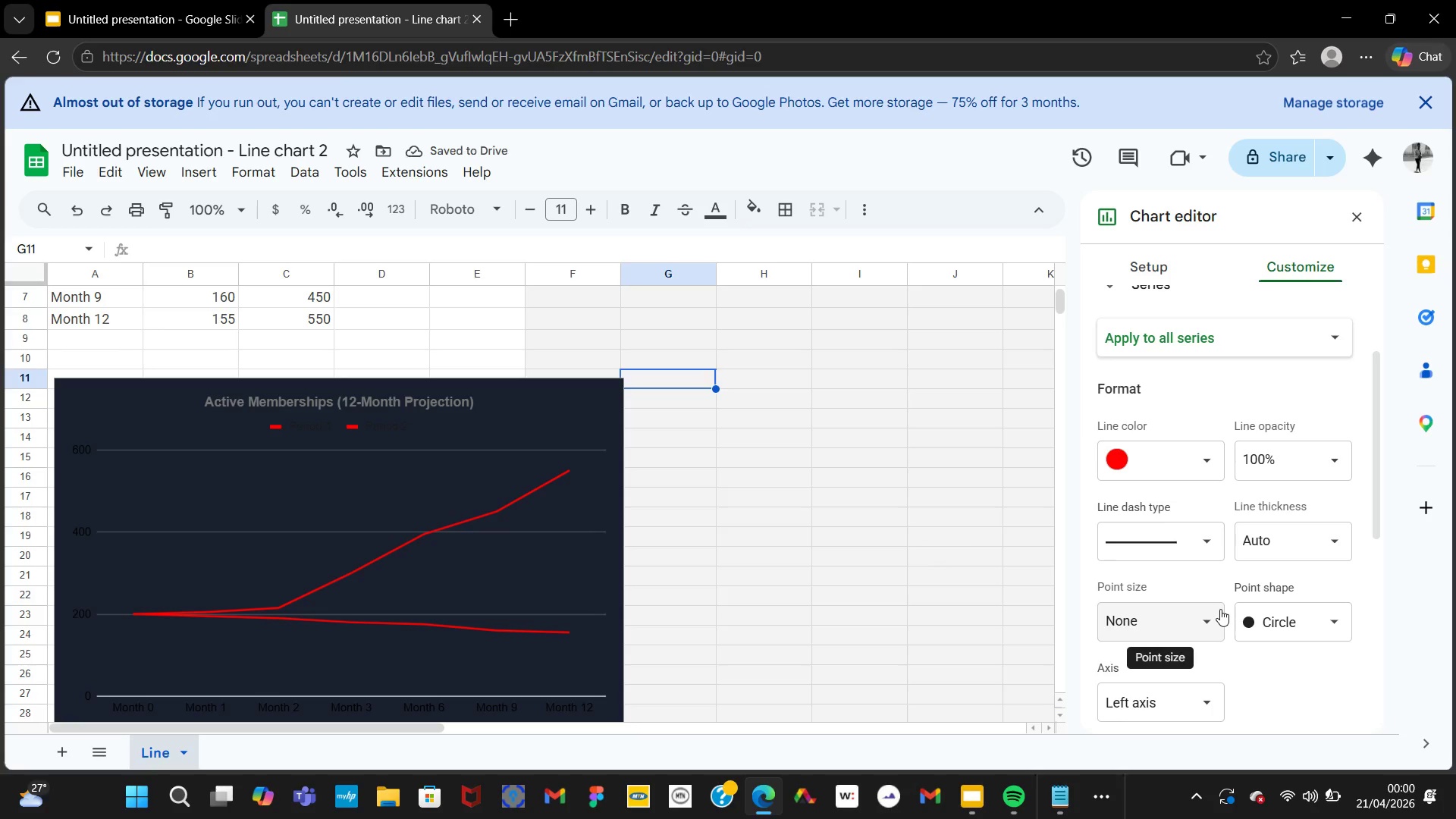 
left_click([1311, 353])
 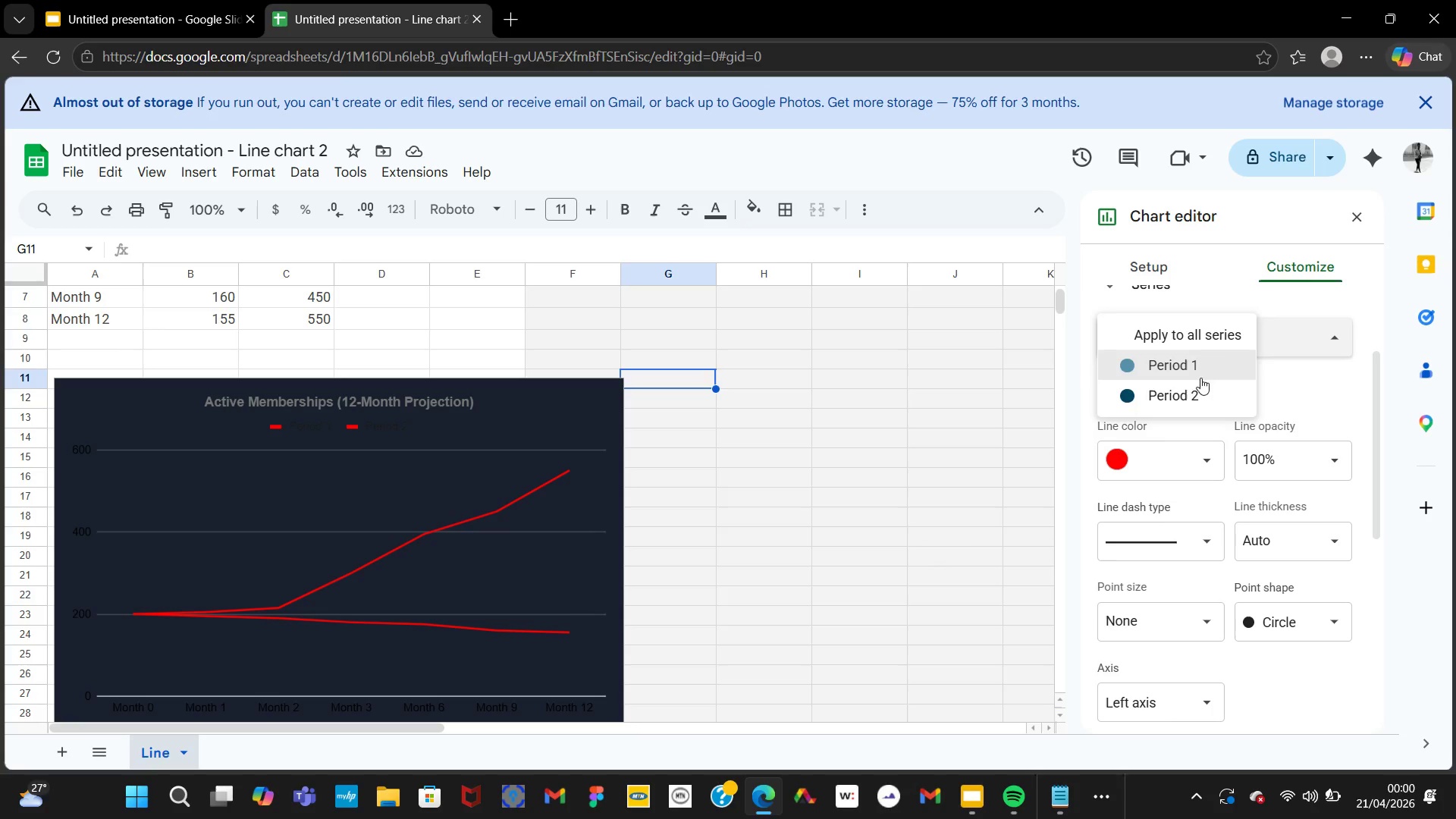 
left_click([1198, 394])
 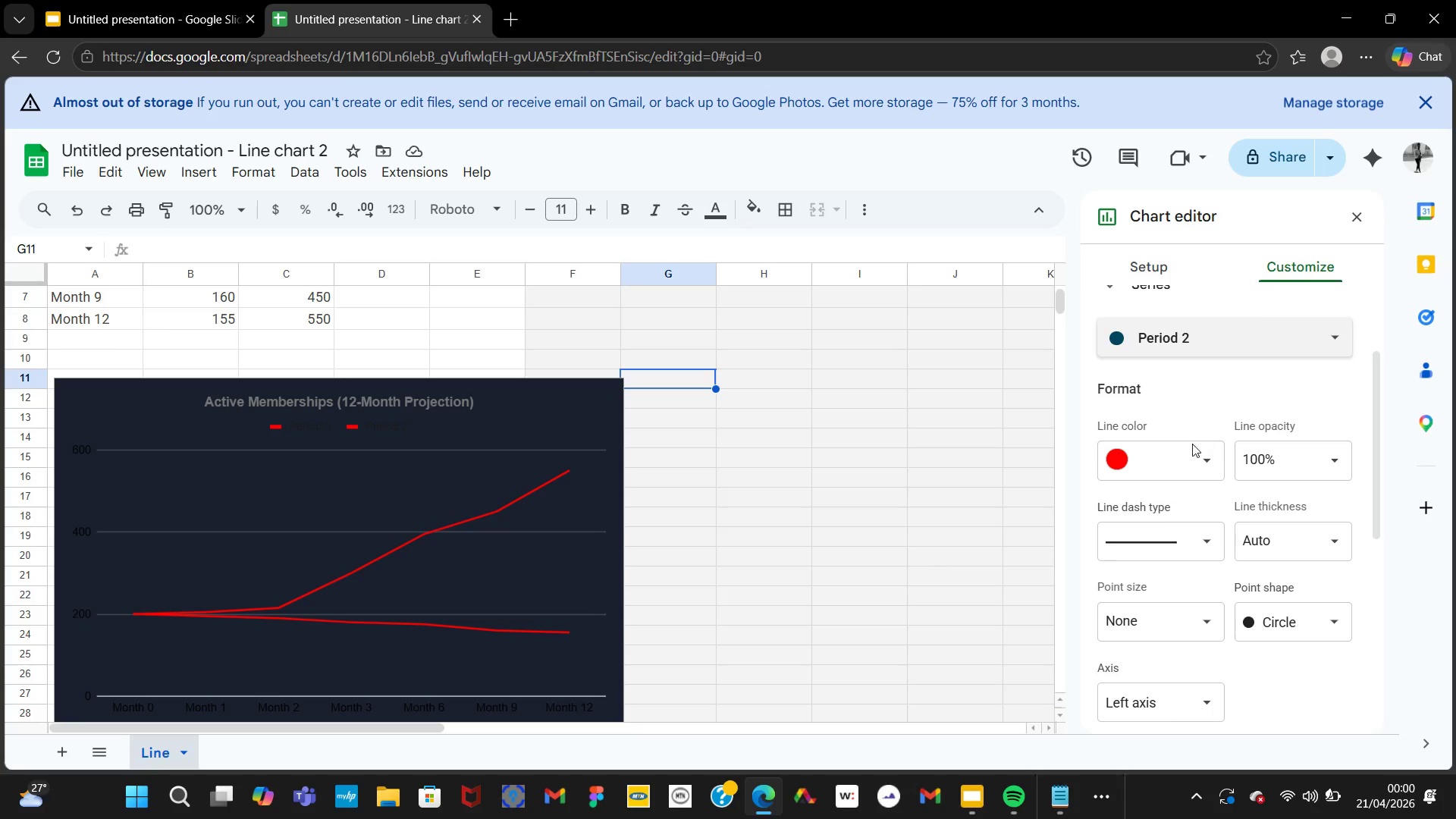 
left_click([1183, 459])
 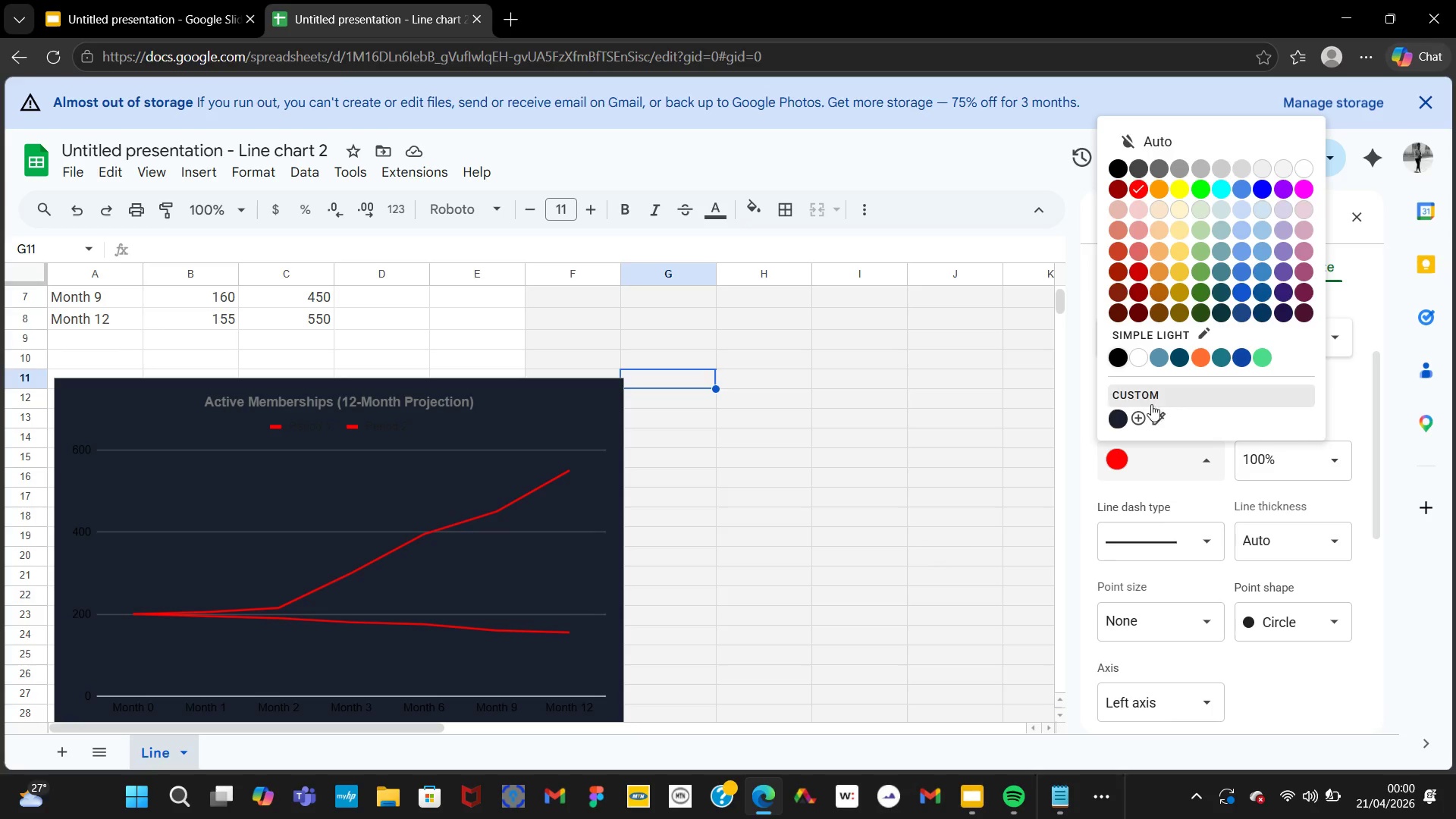 
left_click([1143, 410])
 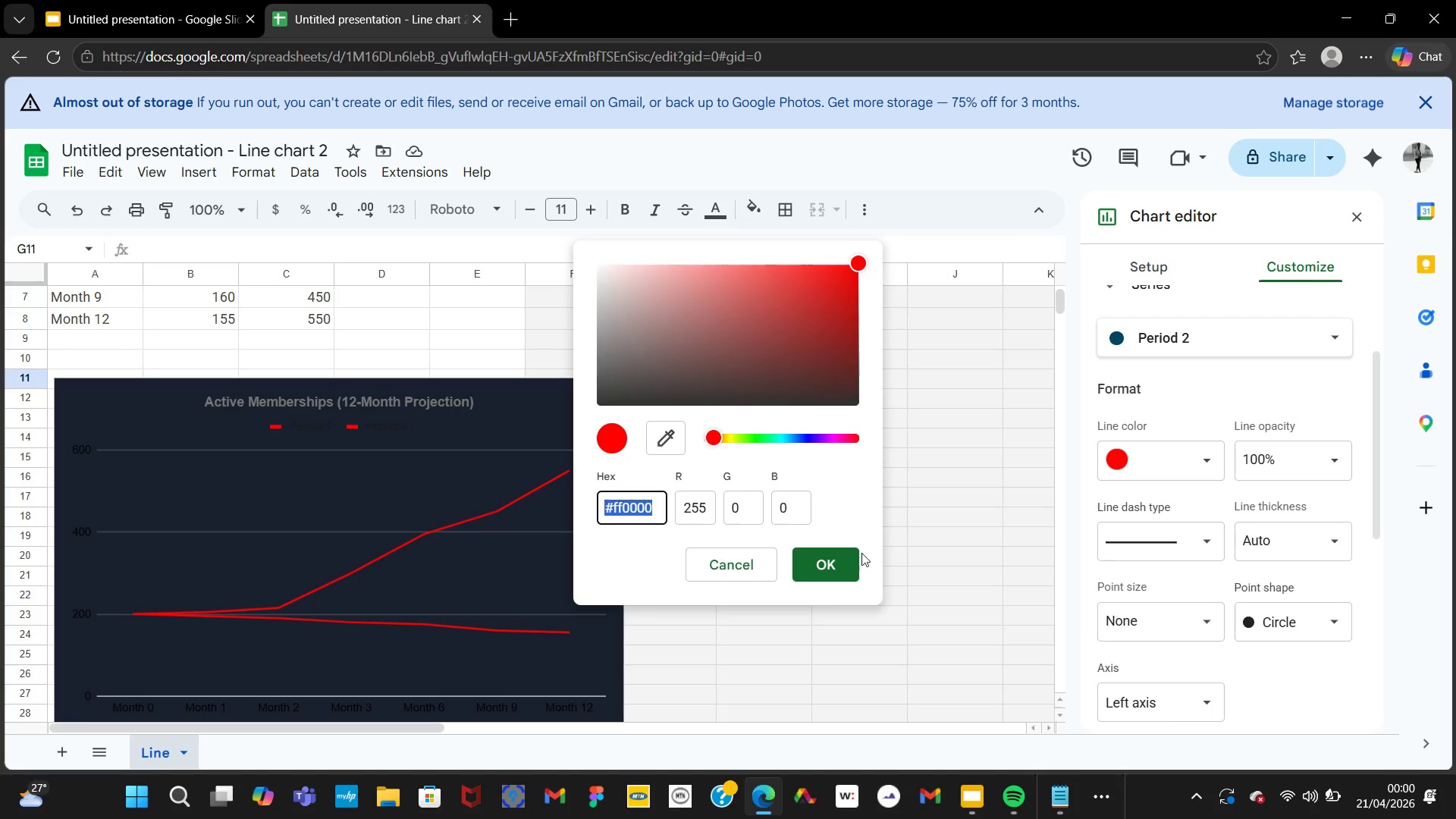 
left_click([841, 557])
 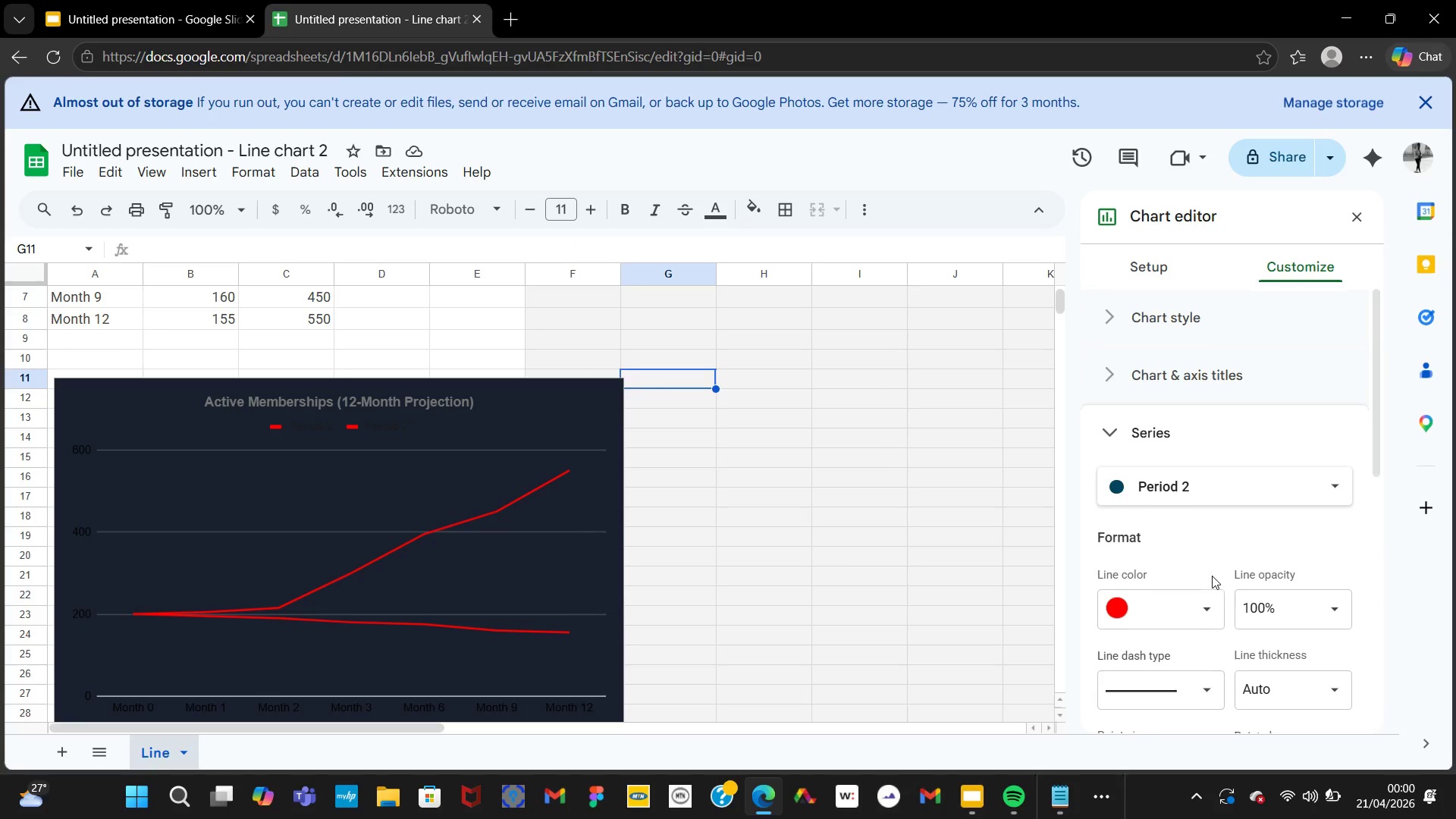 
left_click([1191, 479])
 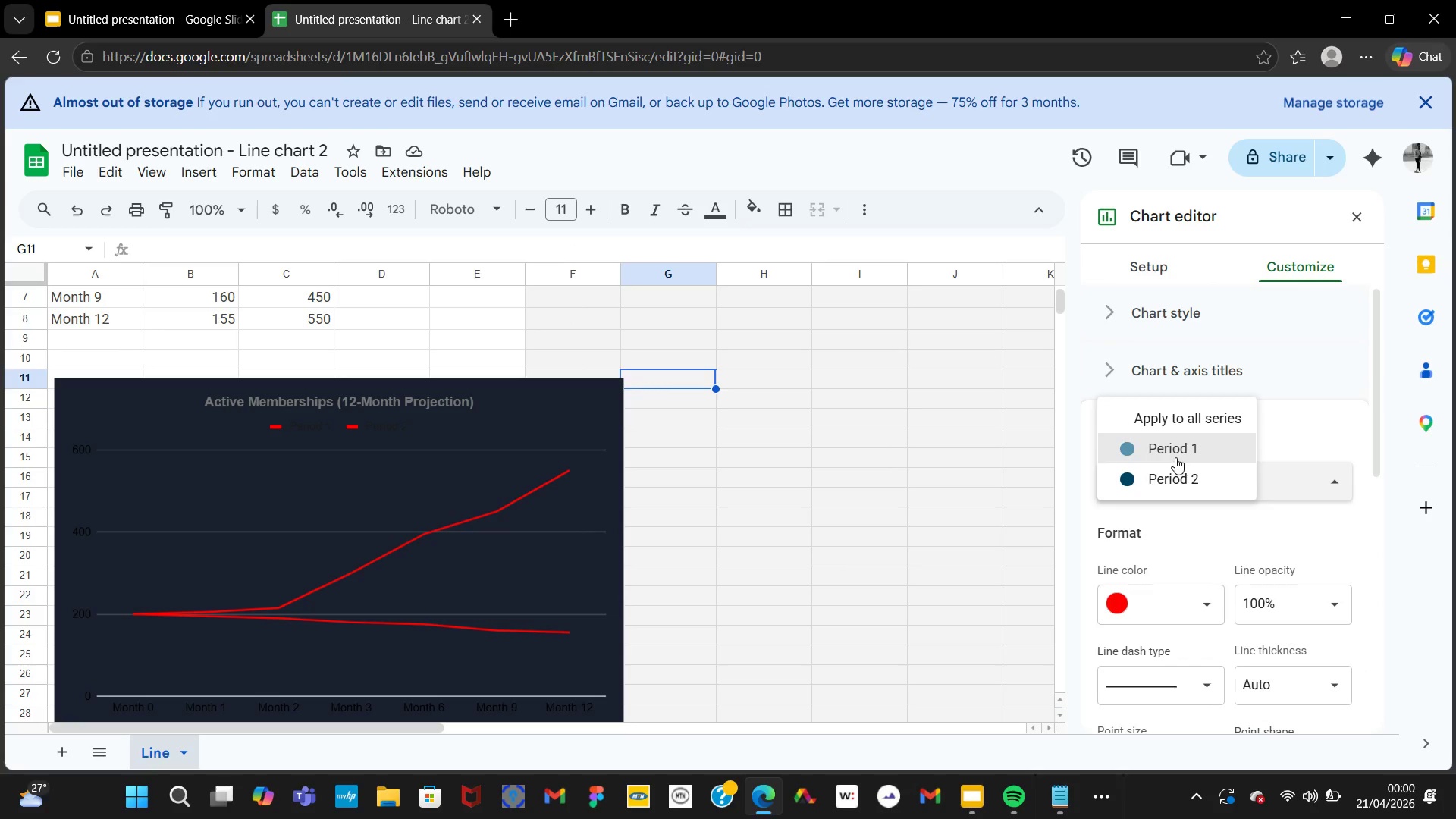 
left_click([1175, 457])
 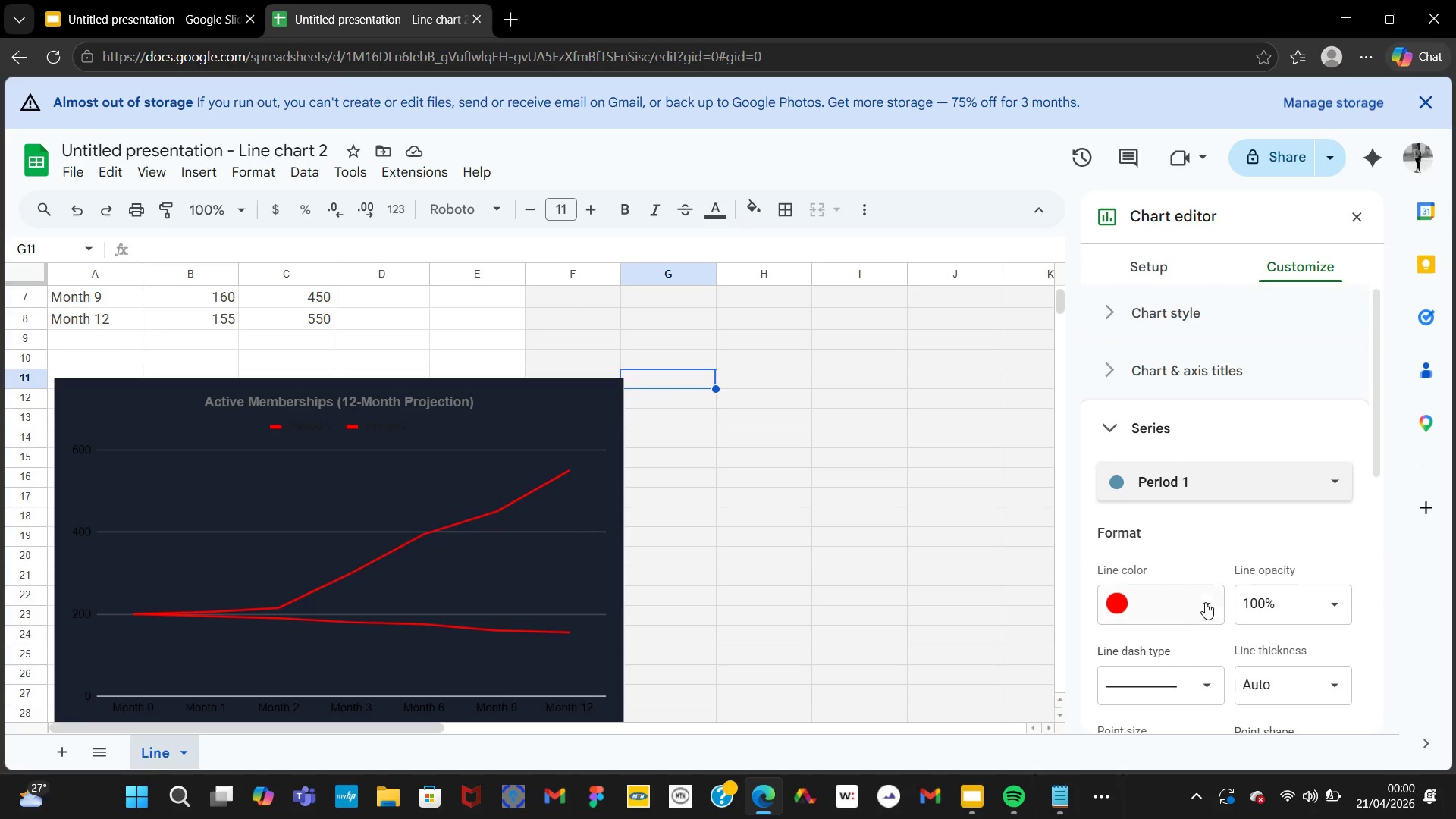 
left_click([1203, 601])
 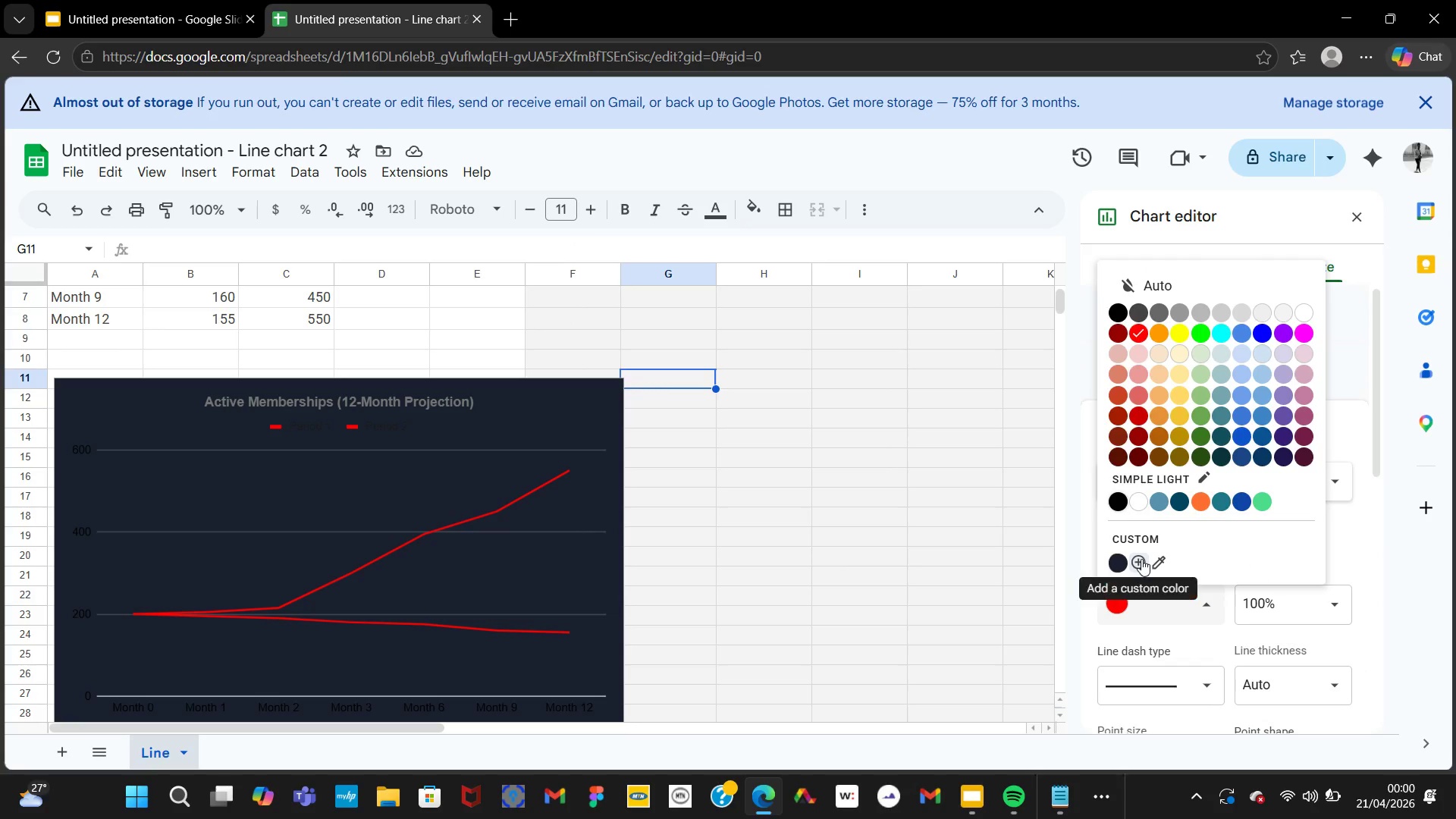 
left_click([1141, 559])
 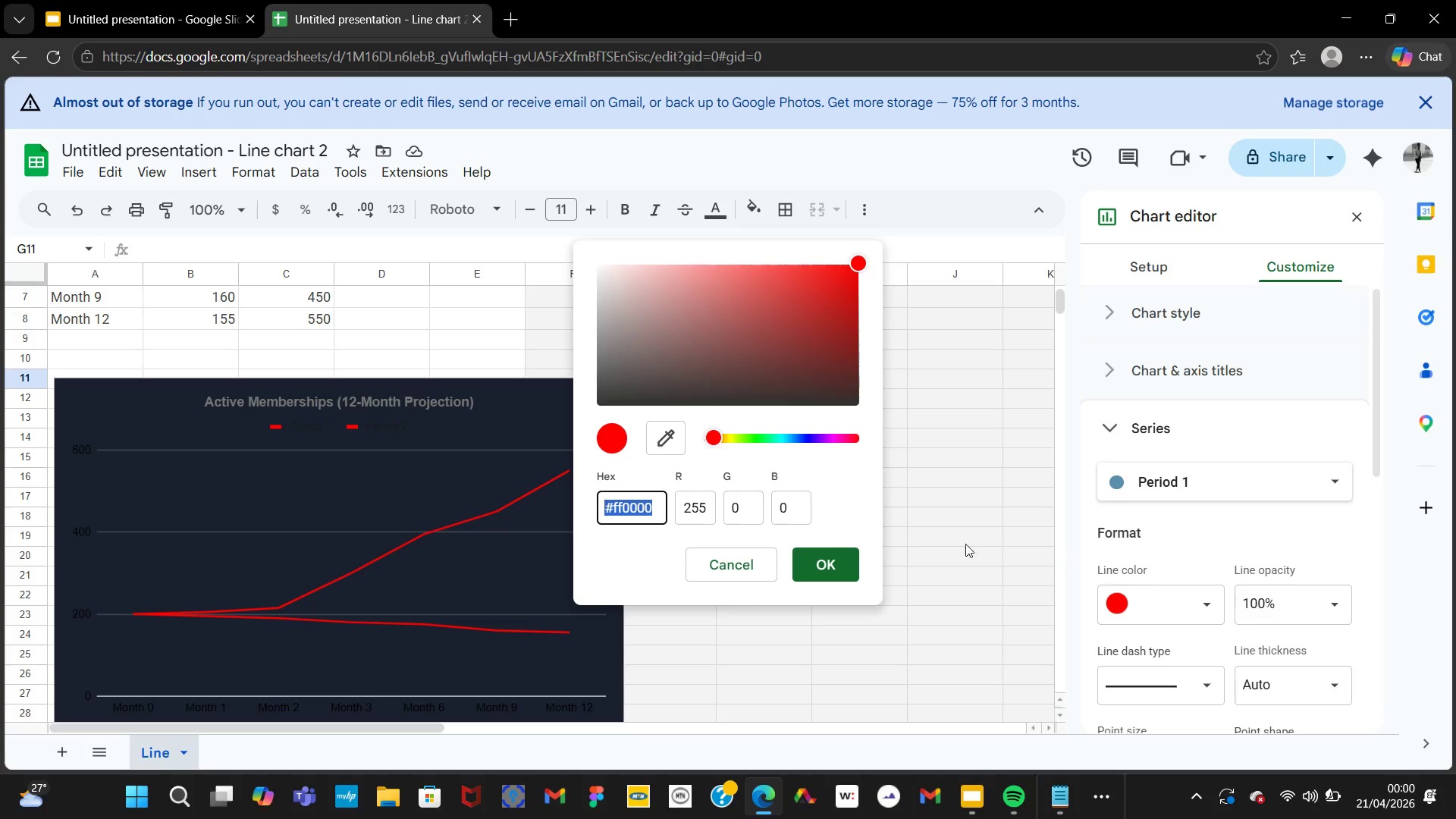 
wait(5.26)
 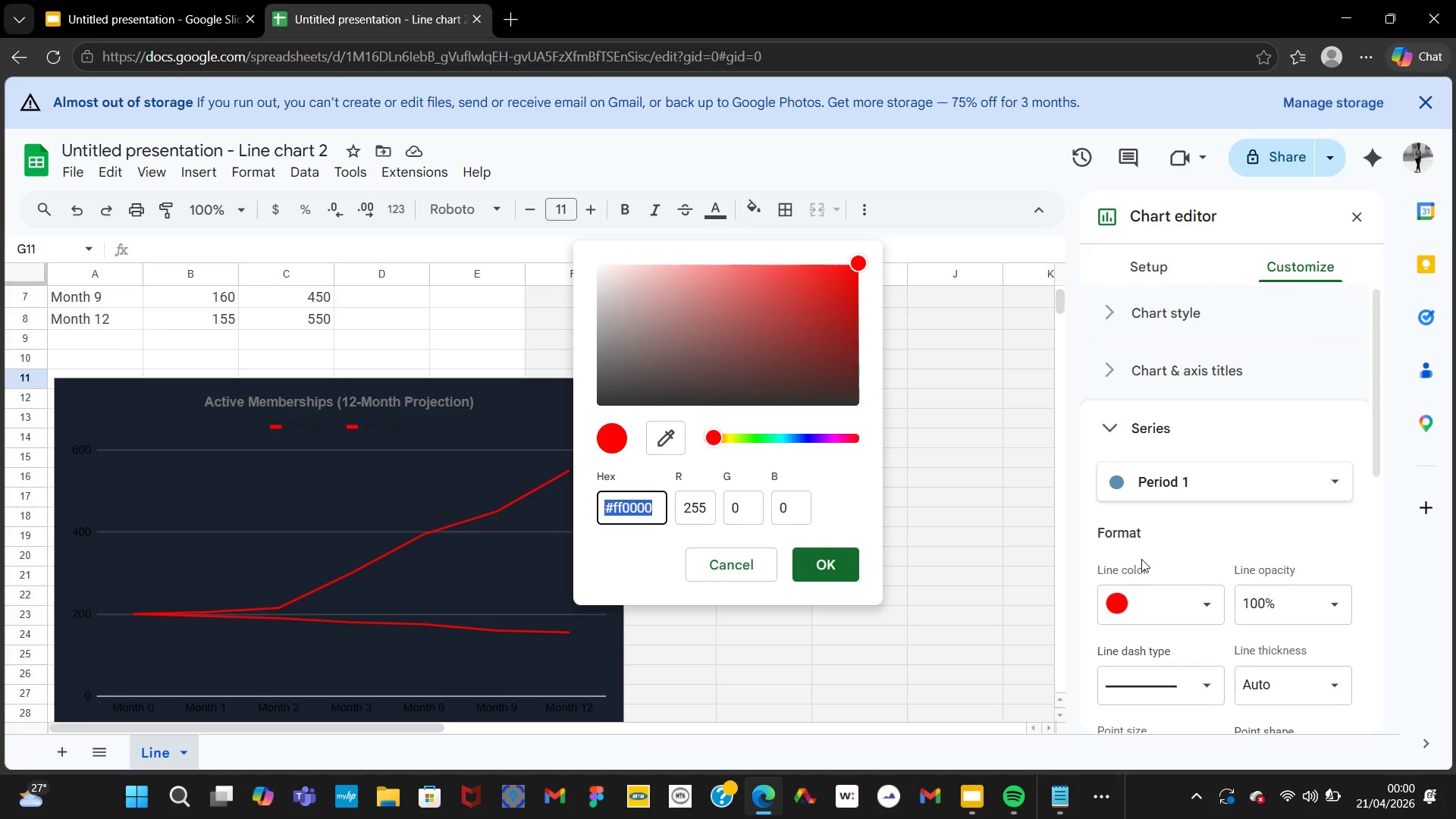 
left_click([657, 506])
 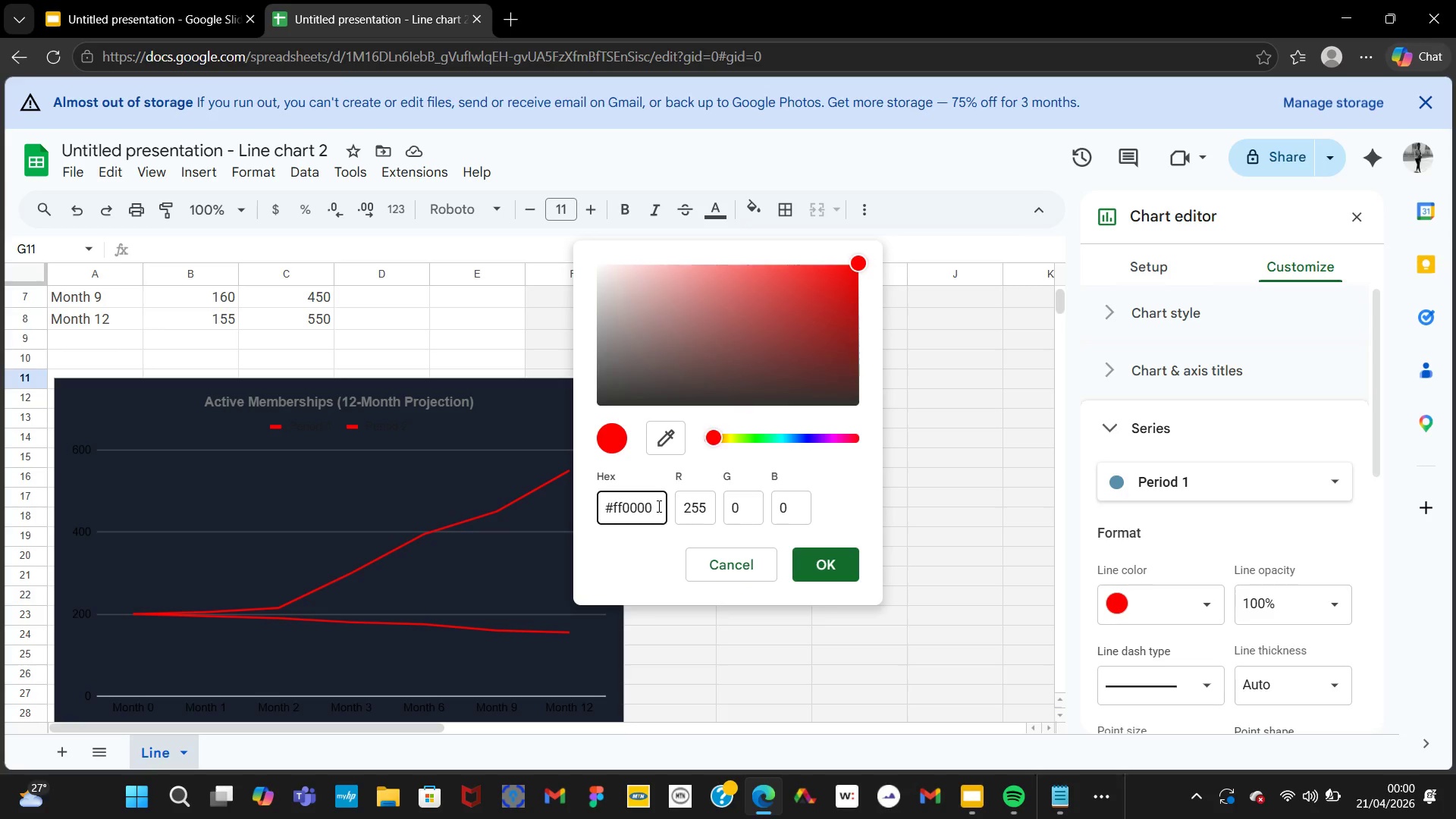 
key(Backspace)
key(Backspace)
key(Backspace)
key(Backspace)
key(Backspace)
key(Backspace)
type(aa)
 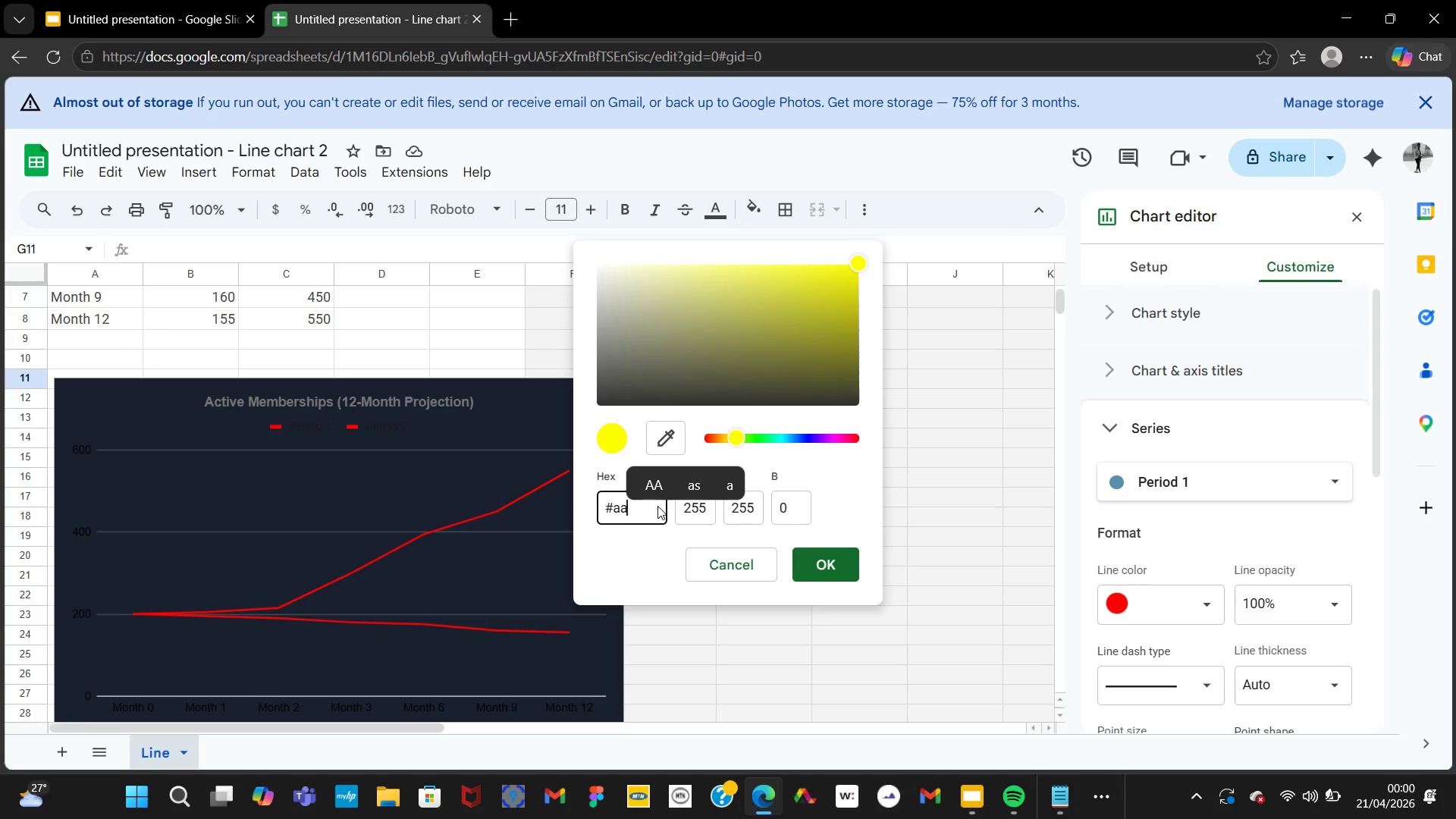 
wait(5.03)
 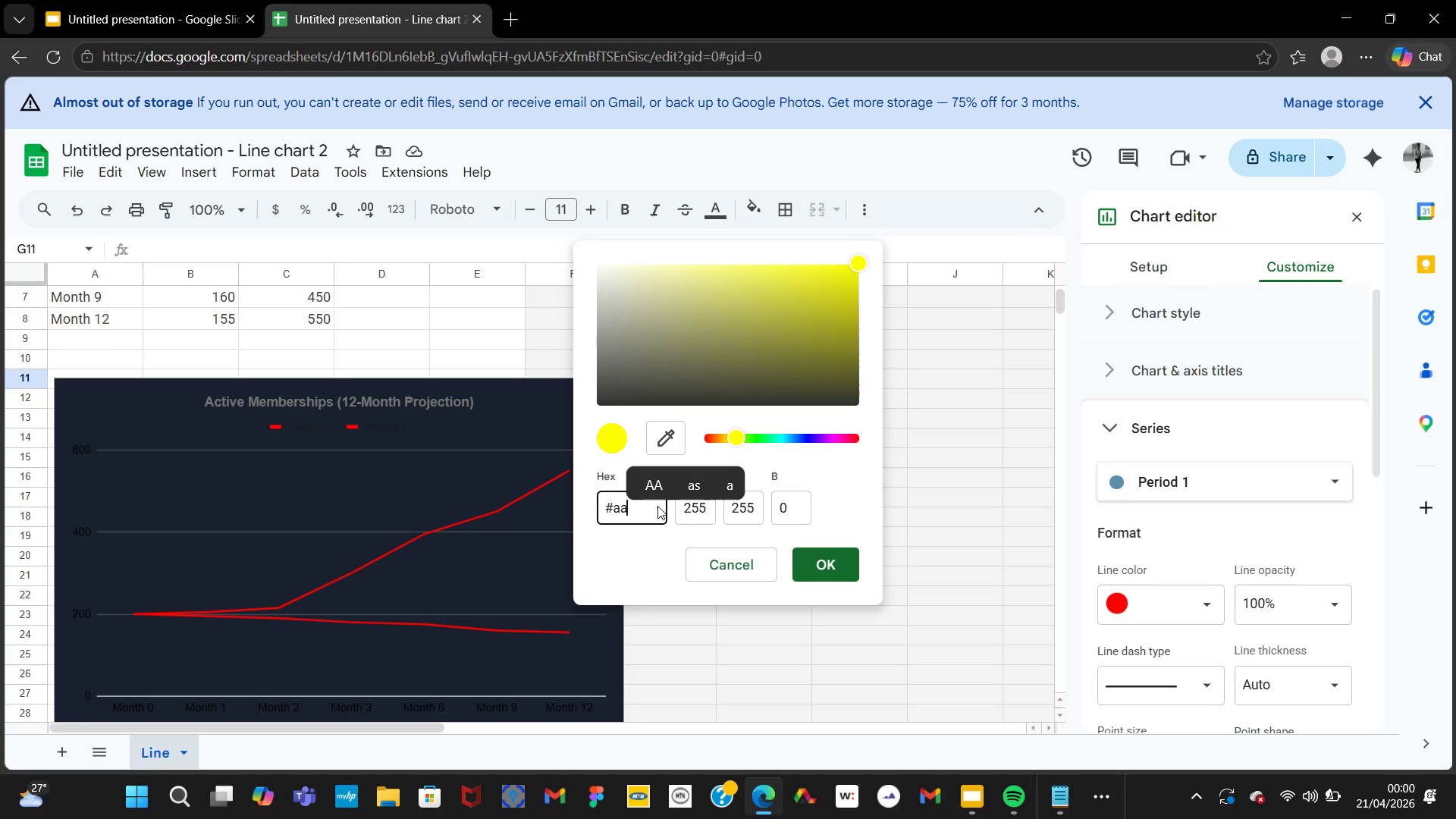 
type(f00)
 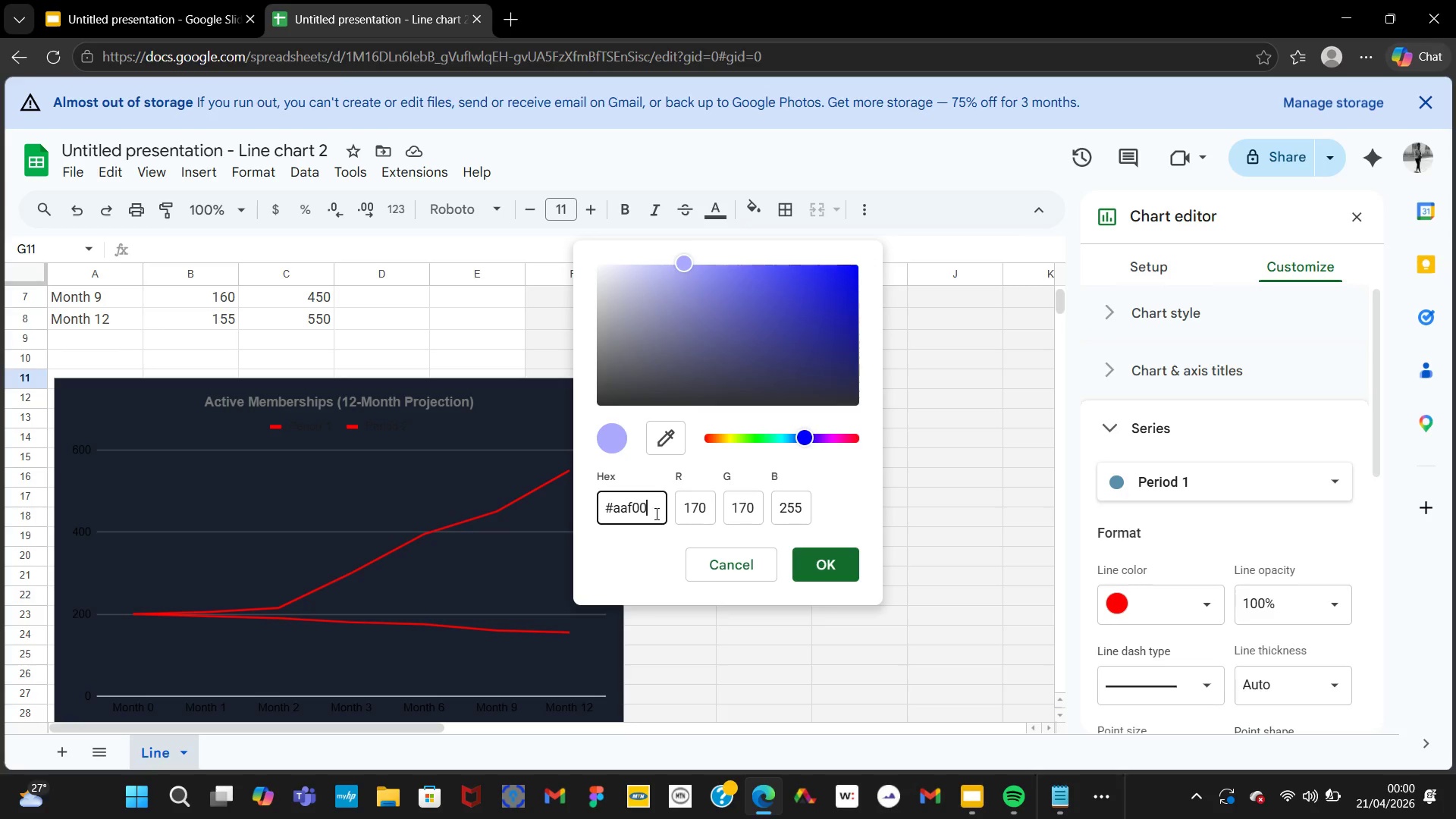 
key(ArrowLeft)
 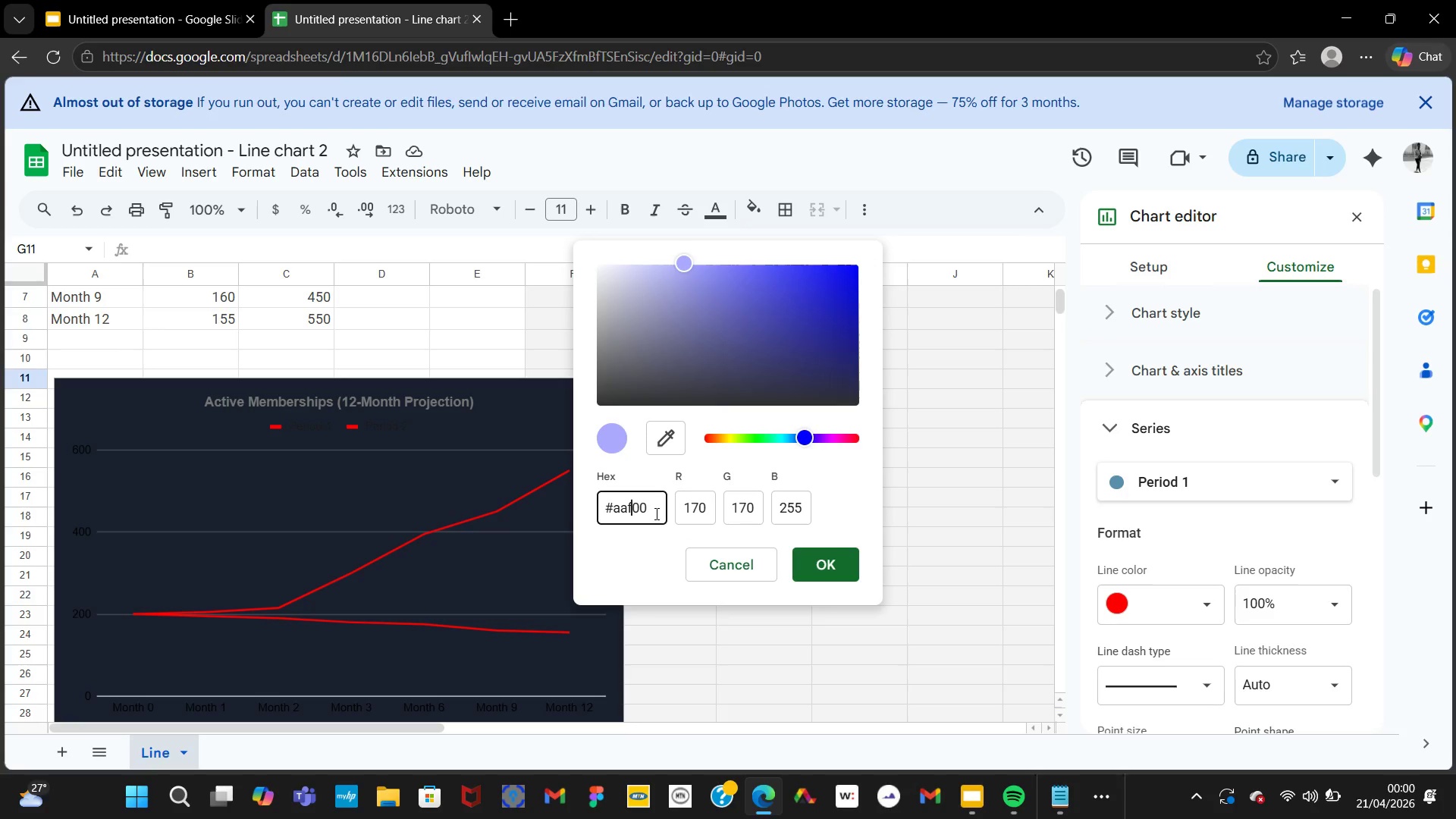 
key(ArrowLeft)
 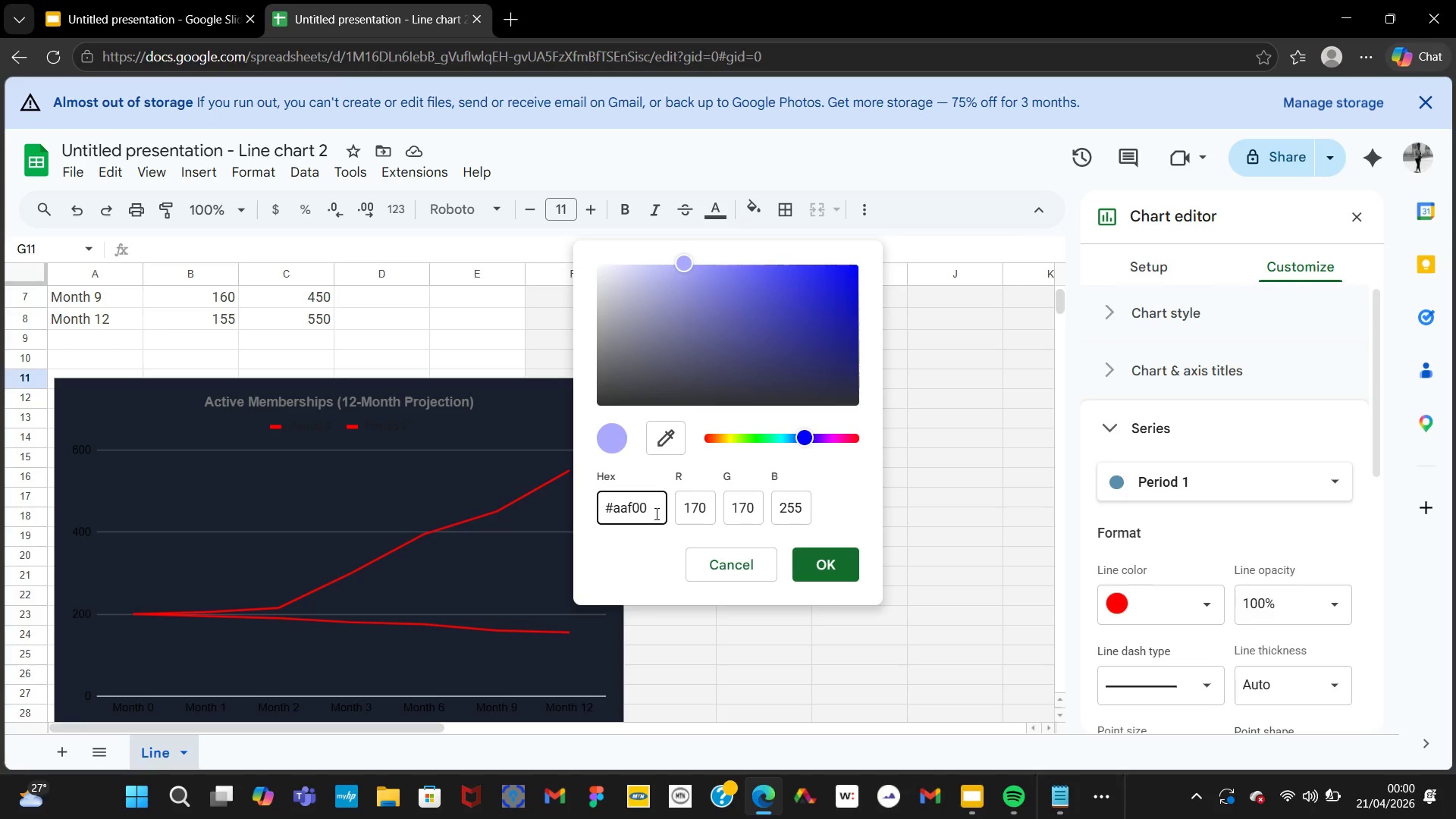 
key(F)
 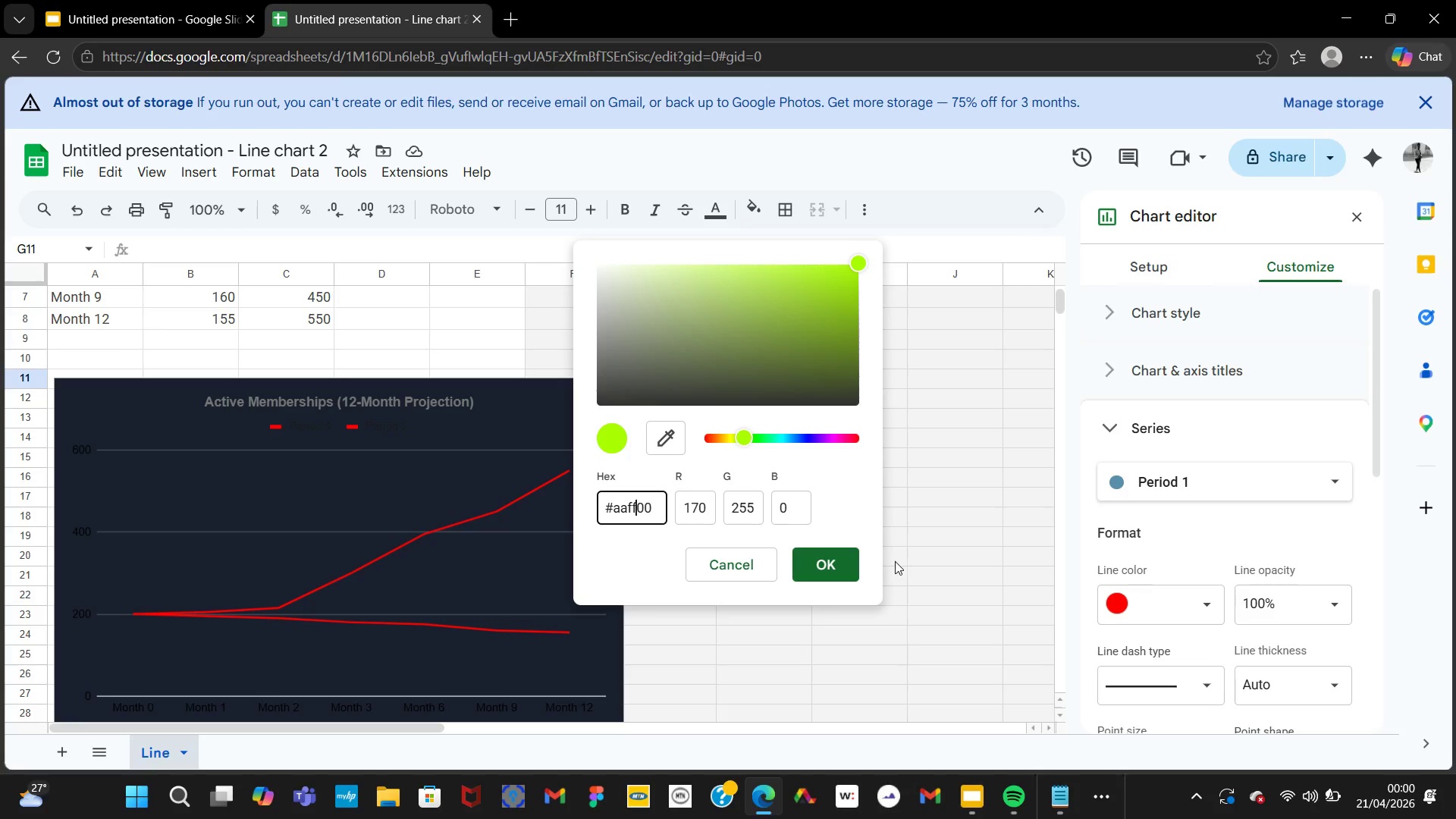 
left_click([839, 565])
 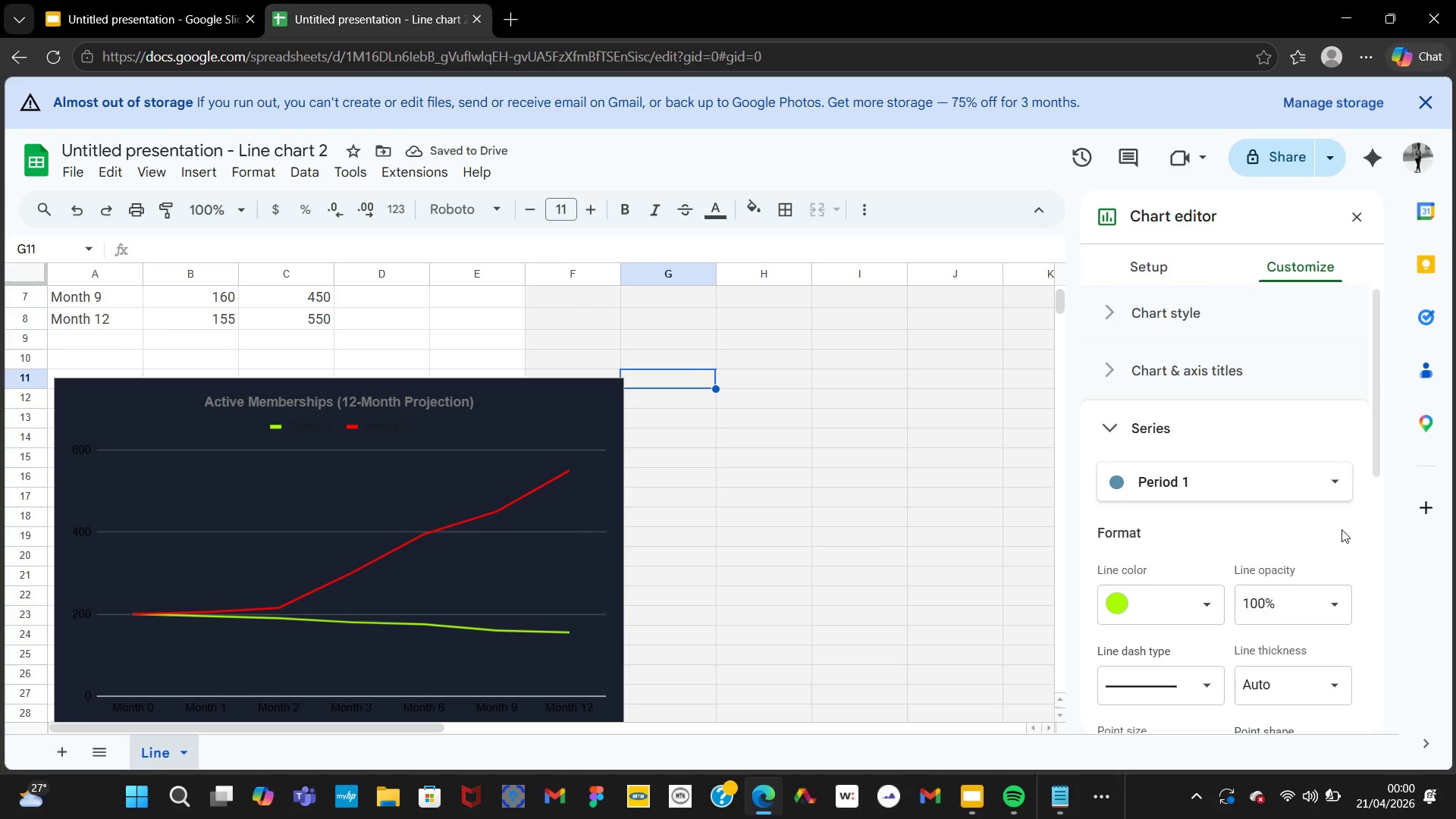 
wait(5.54)
 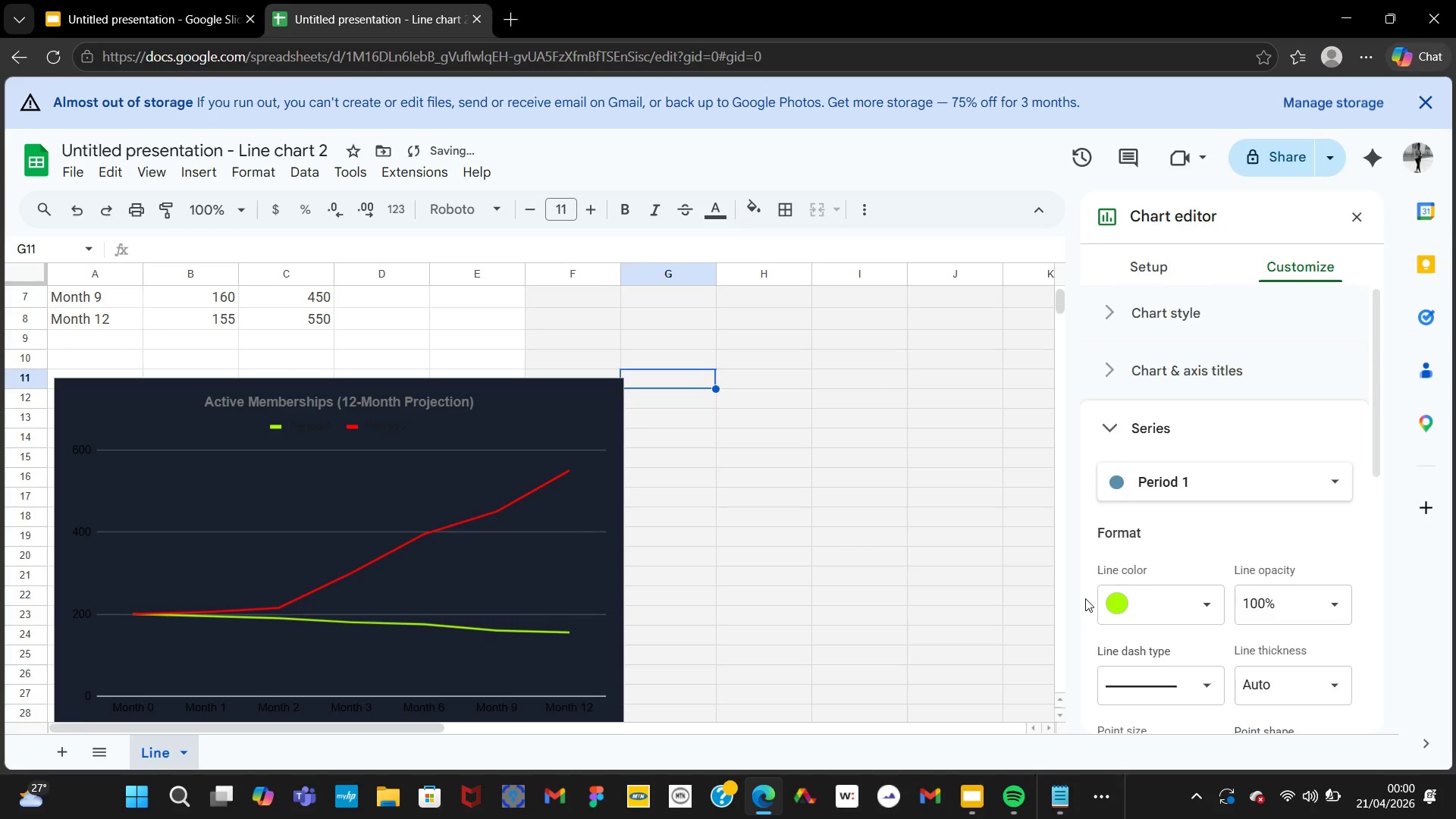 
mouse_move([1150, 586])
 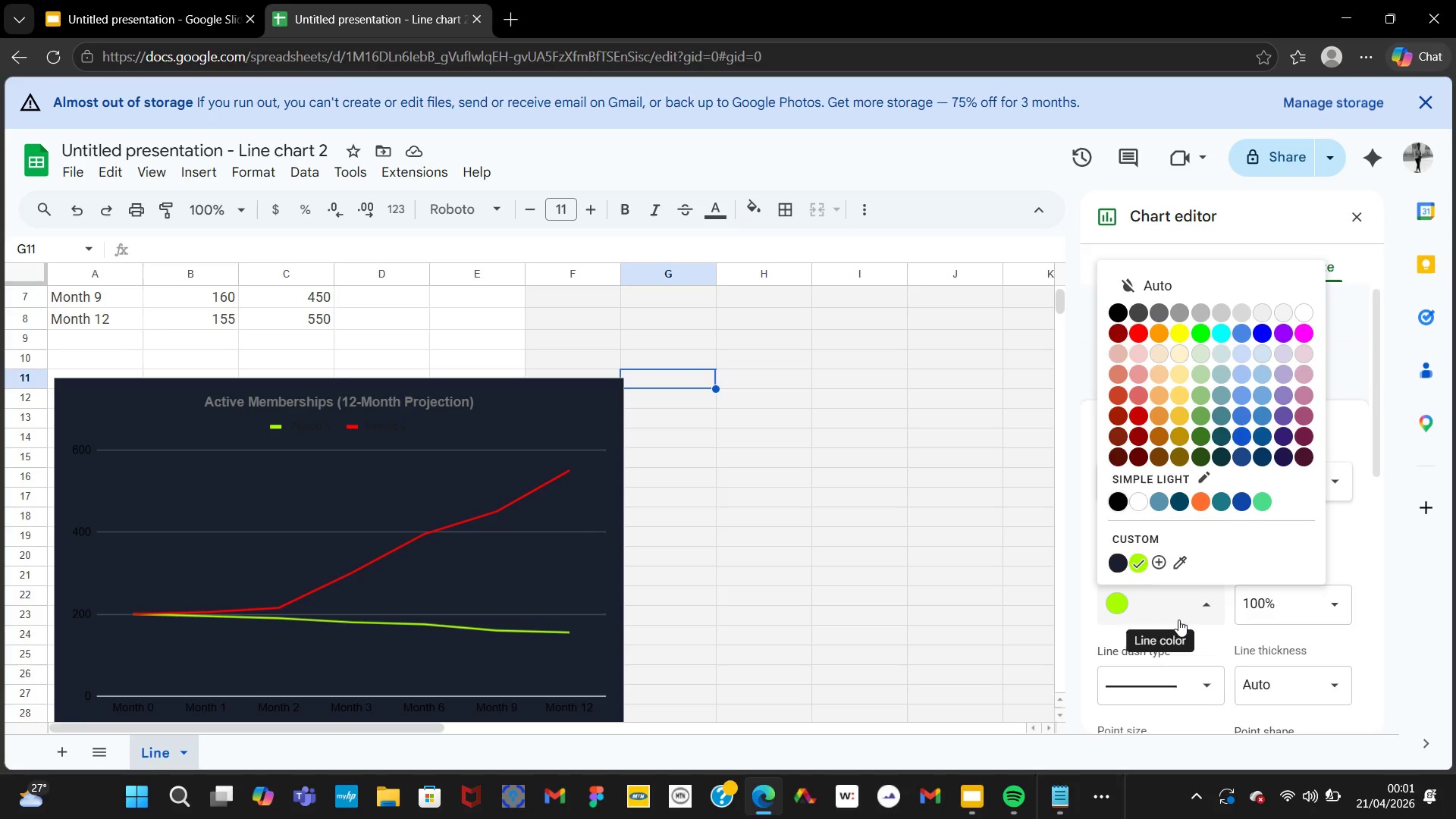 
left_click([1178, 620])
 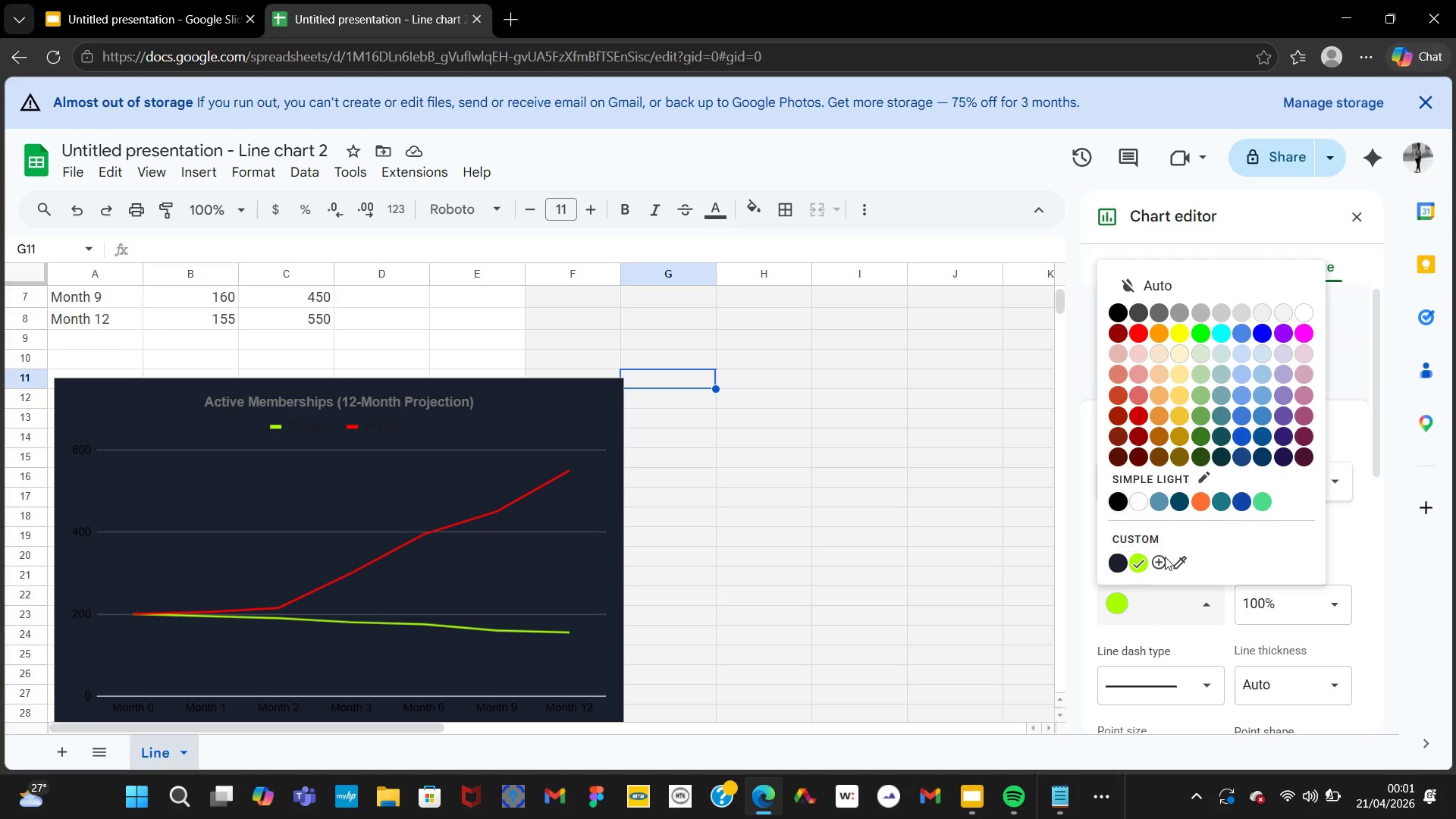 
left_click([1166, 560])
 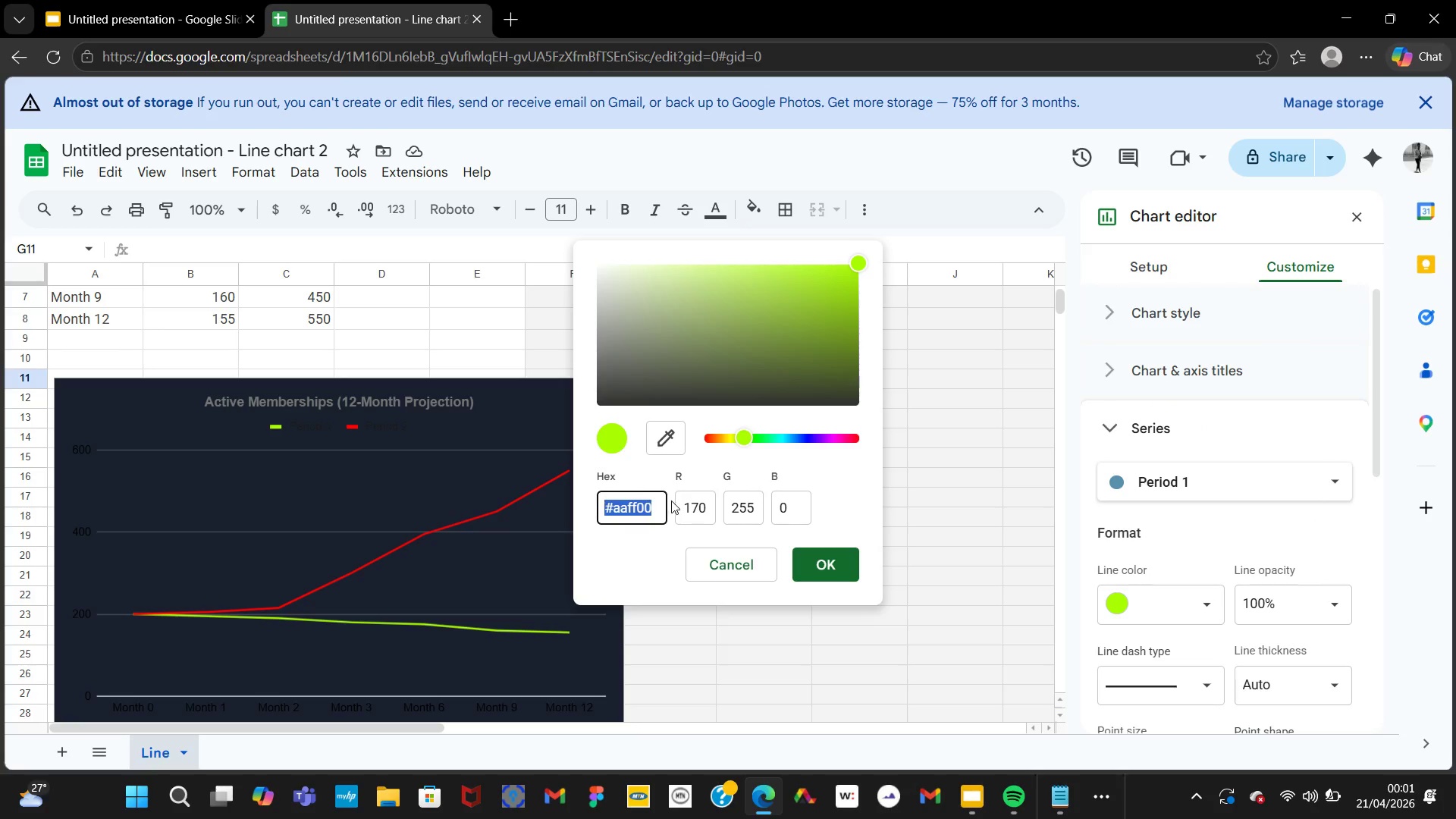 
left_click([650, 504])
 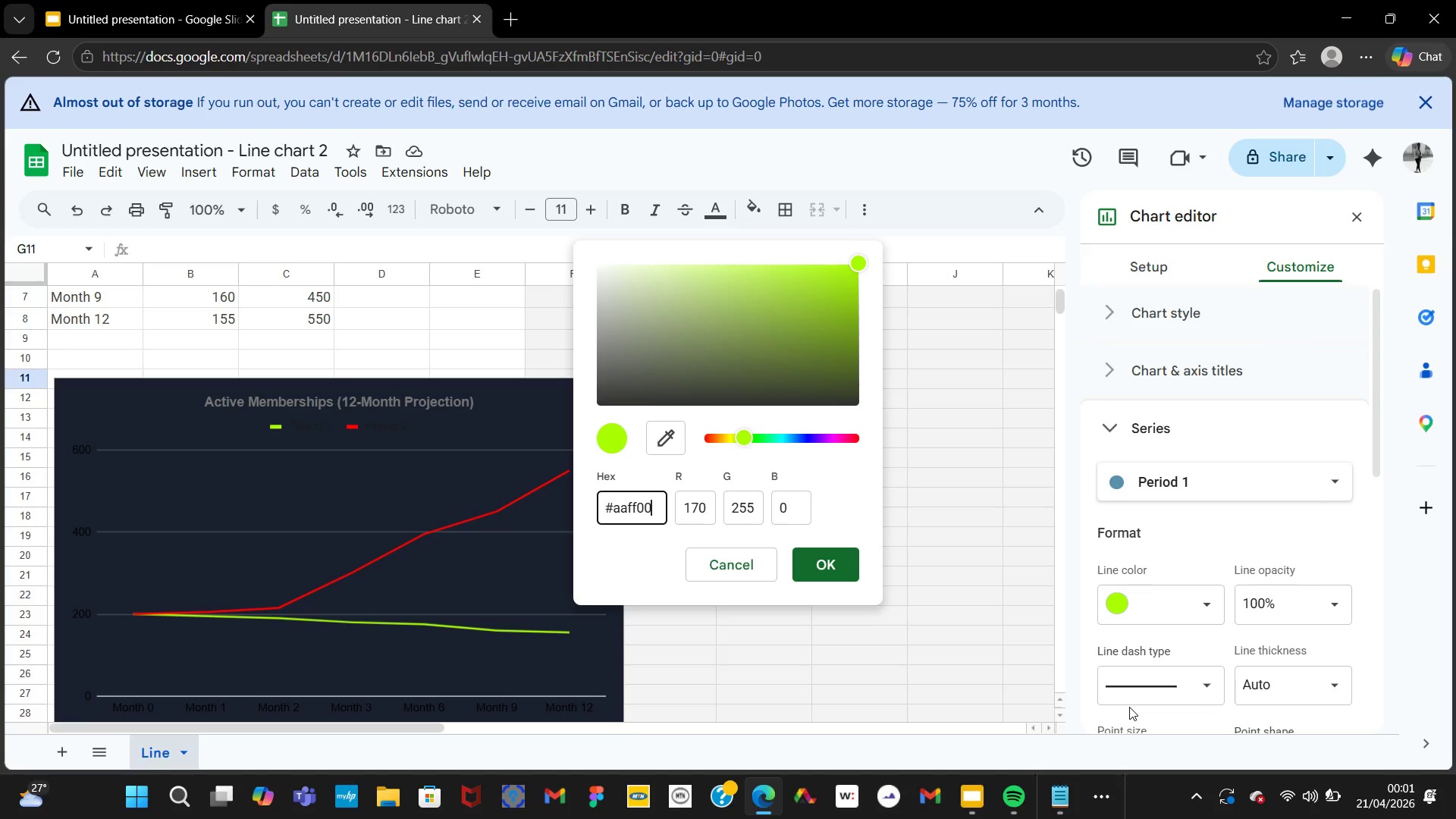 
left_click([1281, 472])
 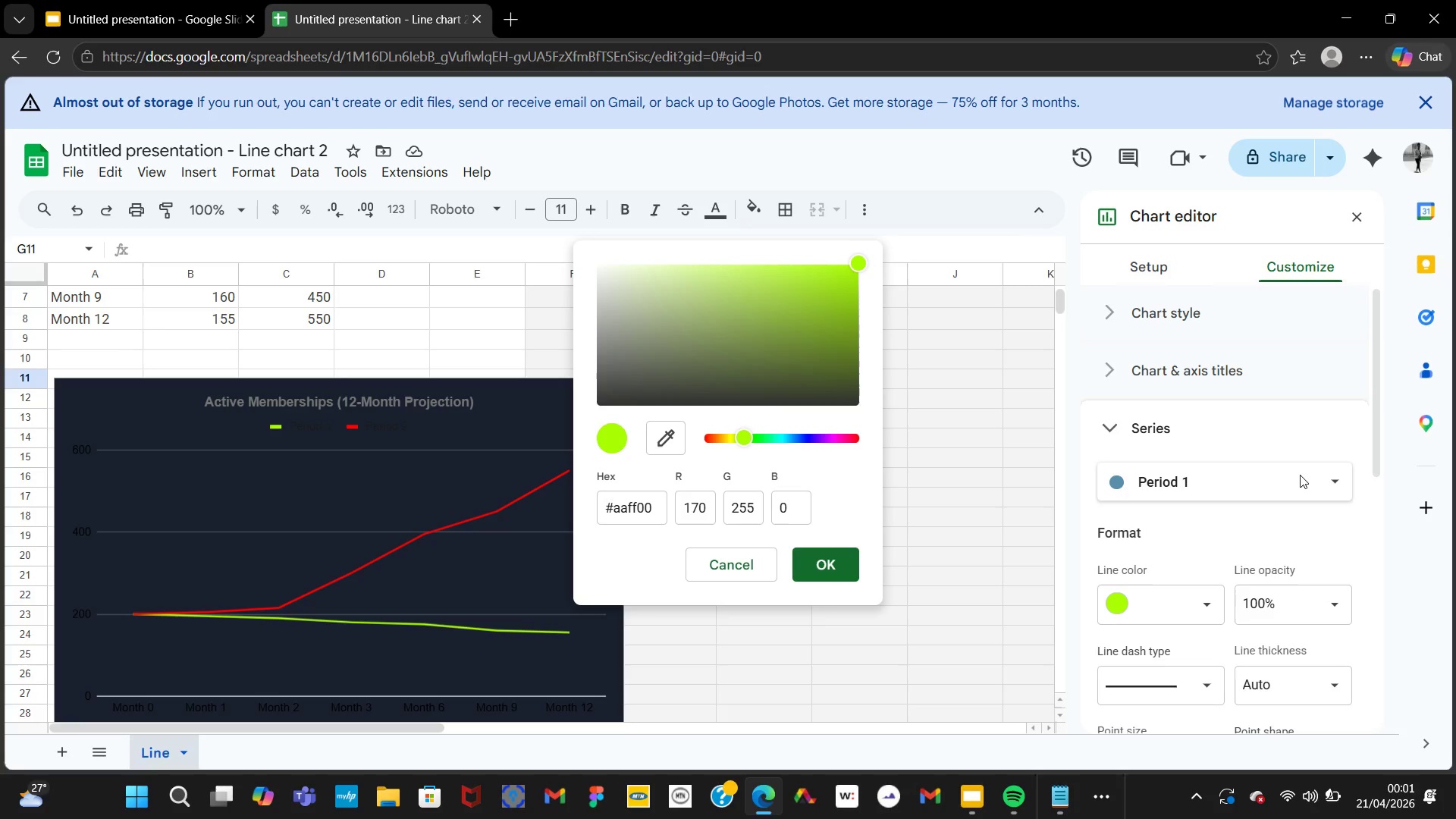 
left_click([1300, 475])
 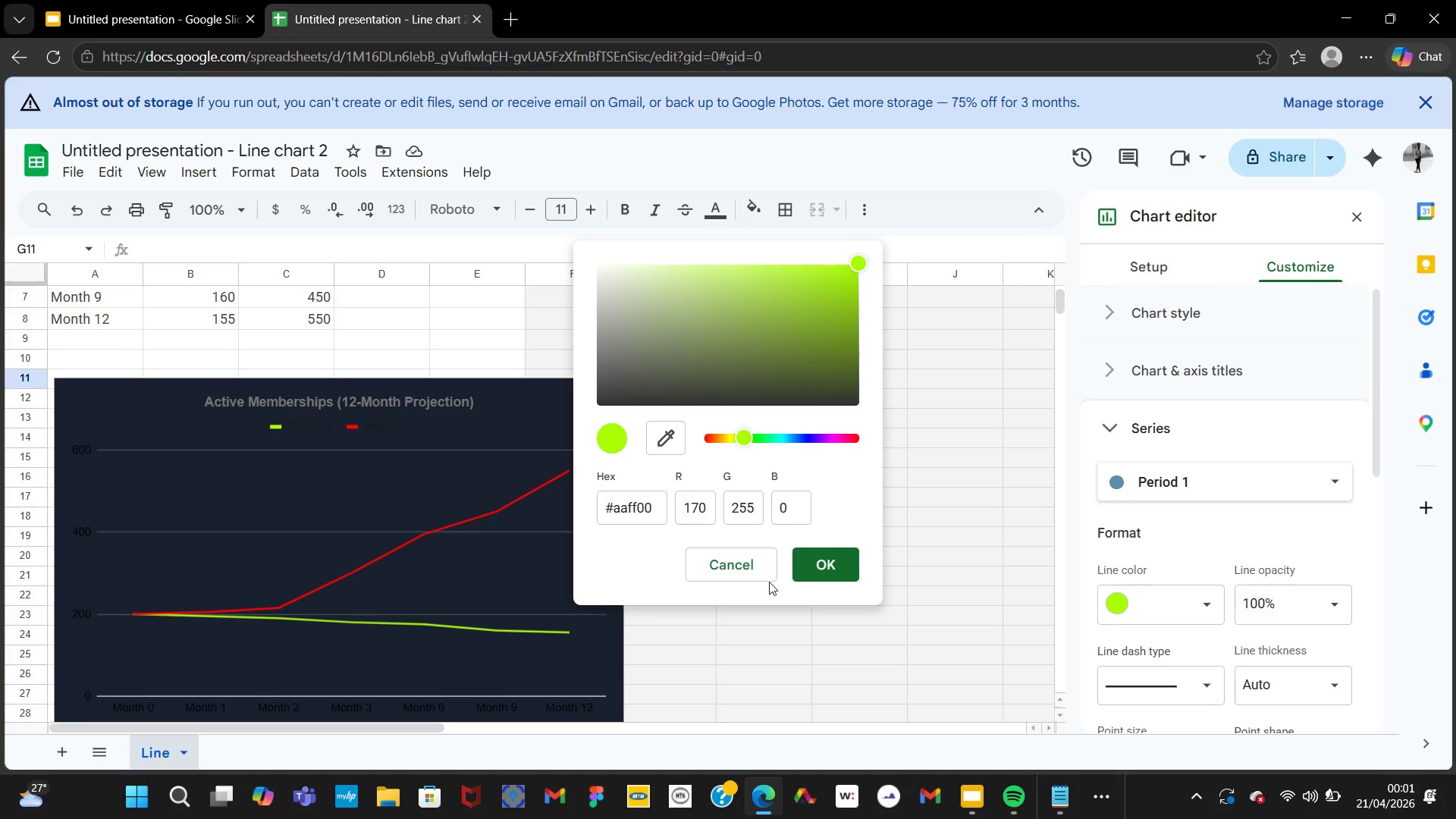 
left_click([758, 570])
 